 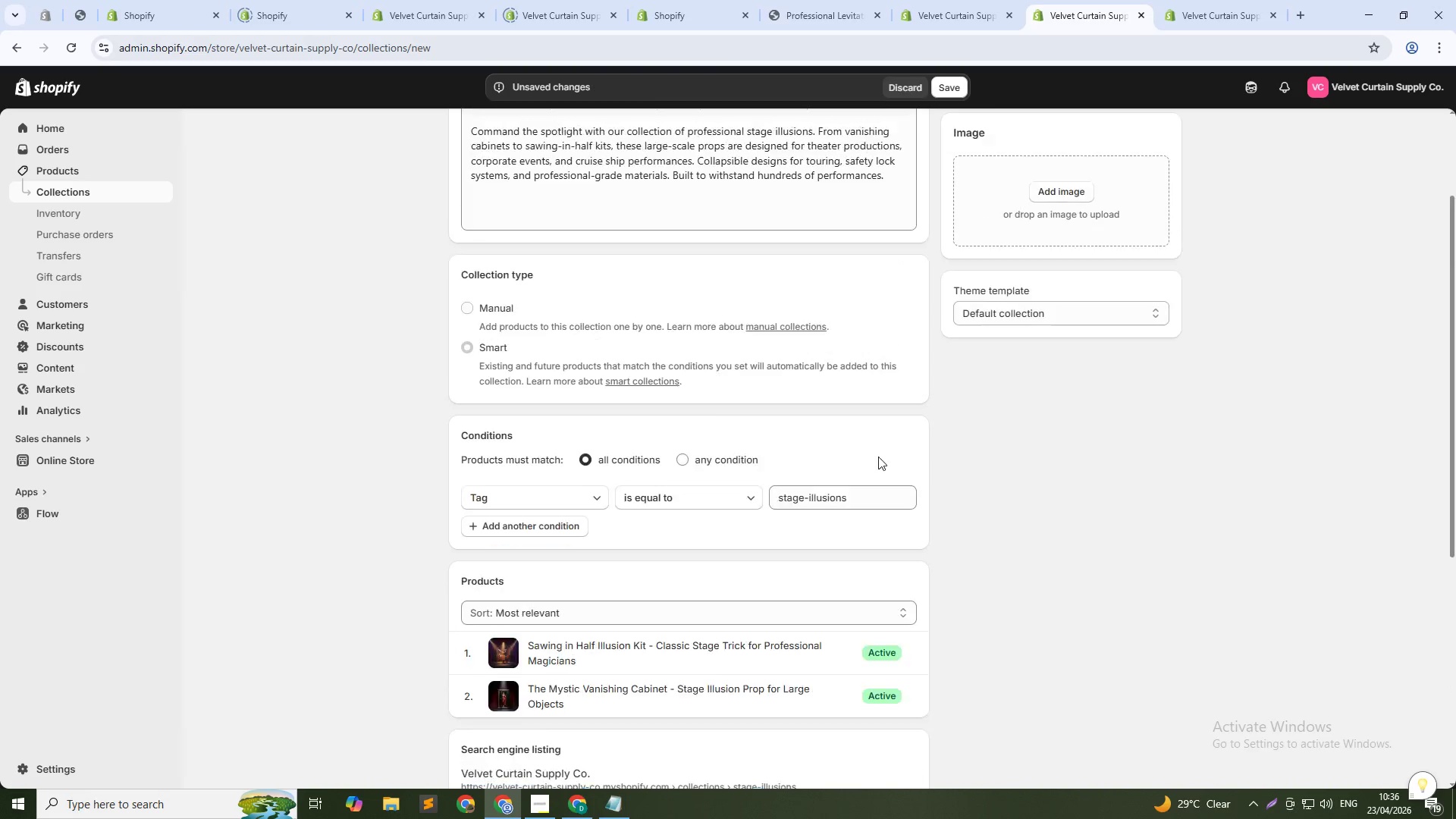 
left_click([1059, 192])
 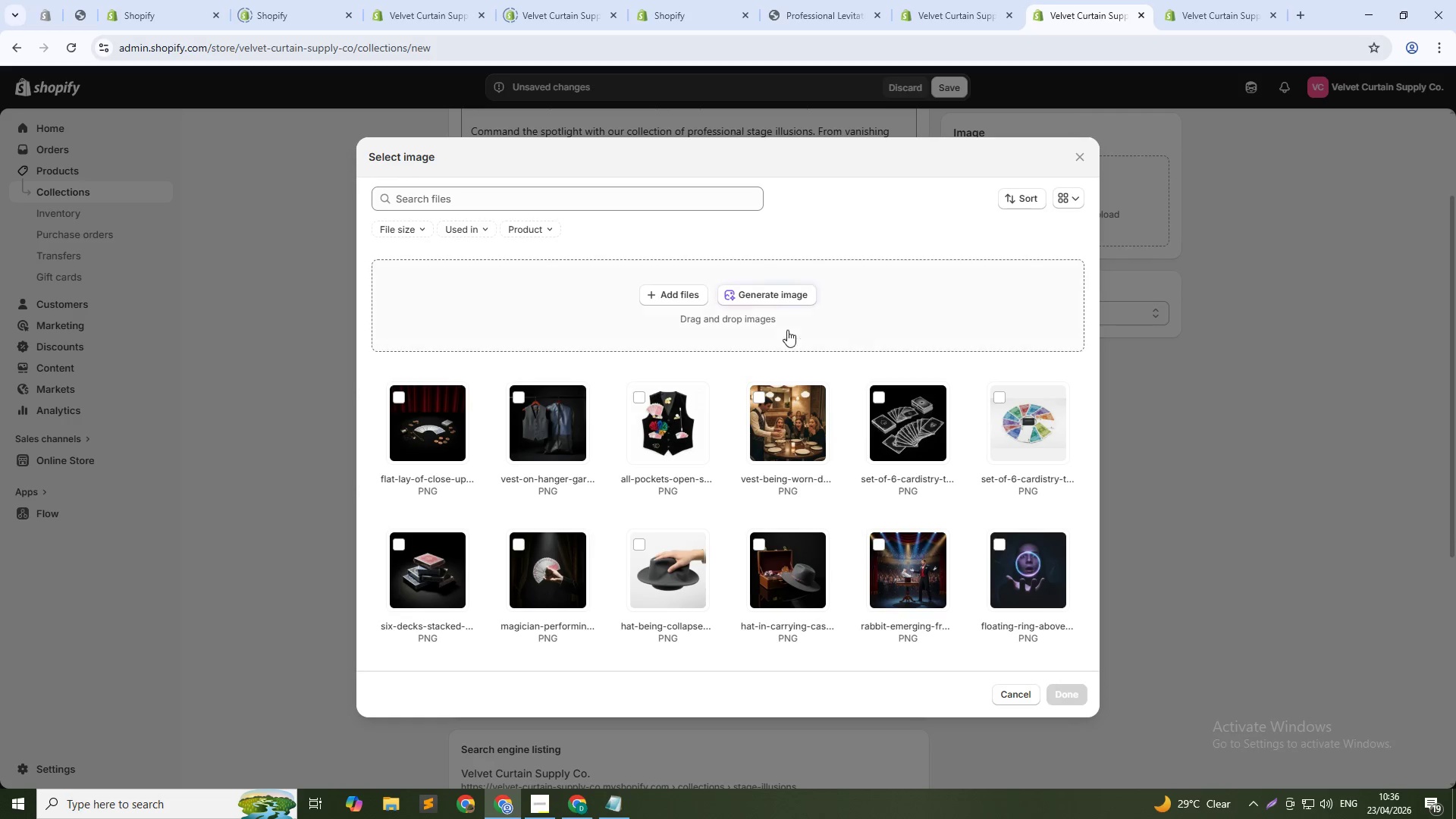 
left_click([786, 297])
 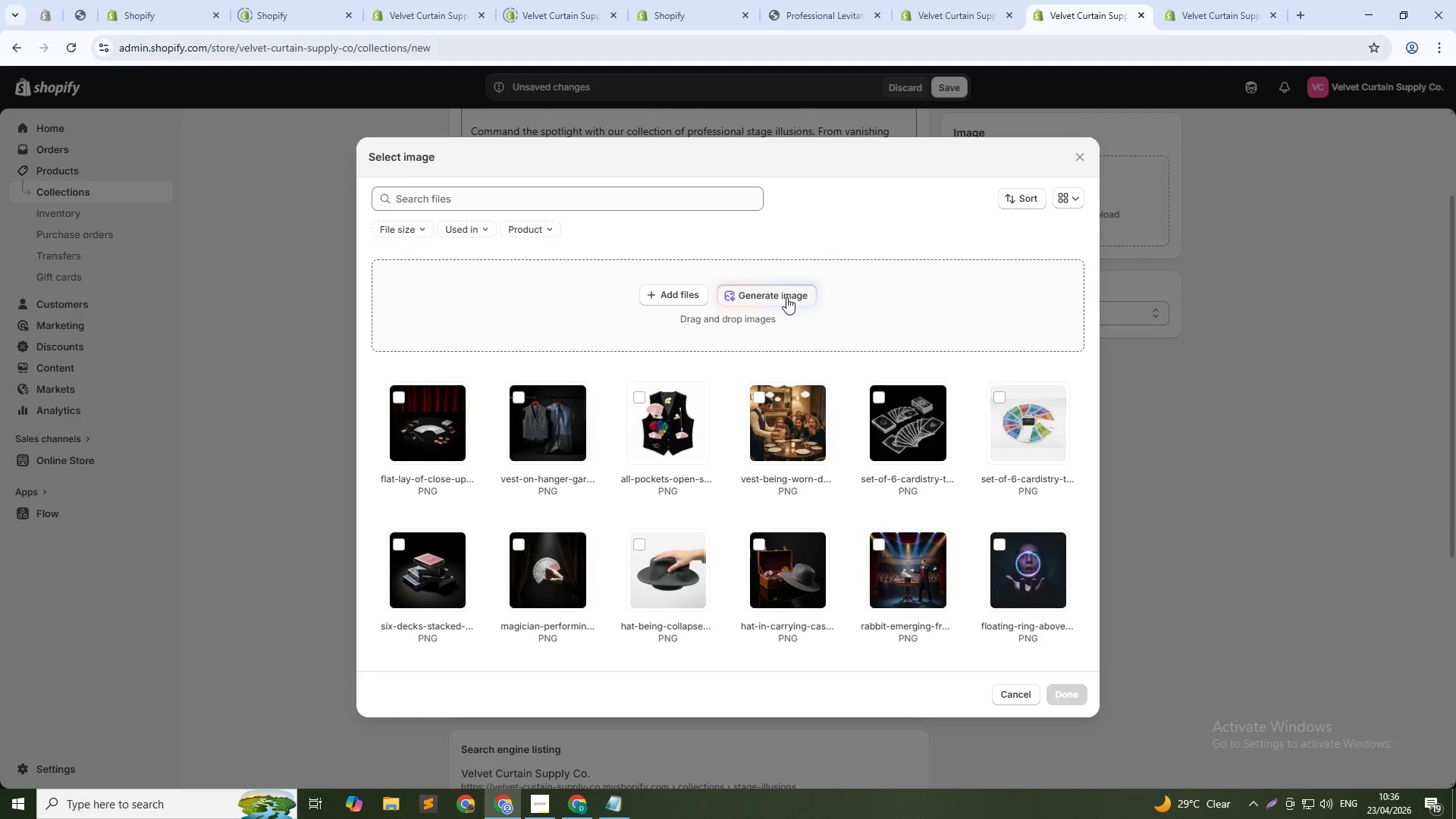 
type(Stage)
 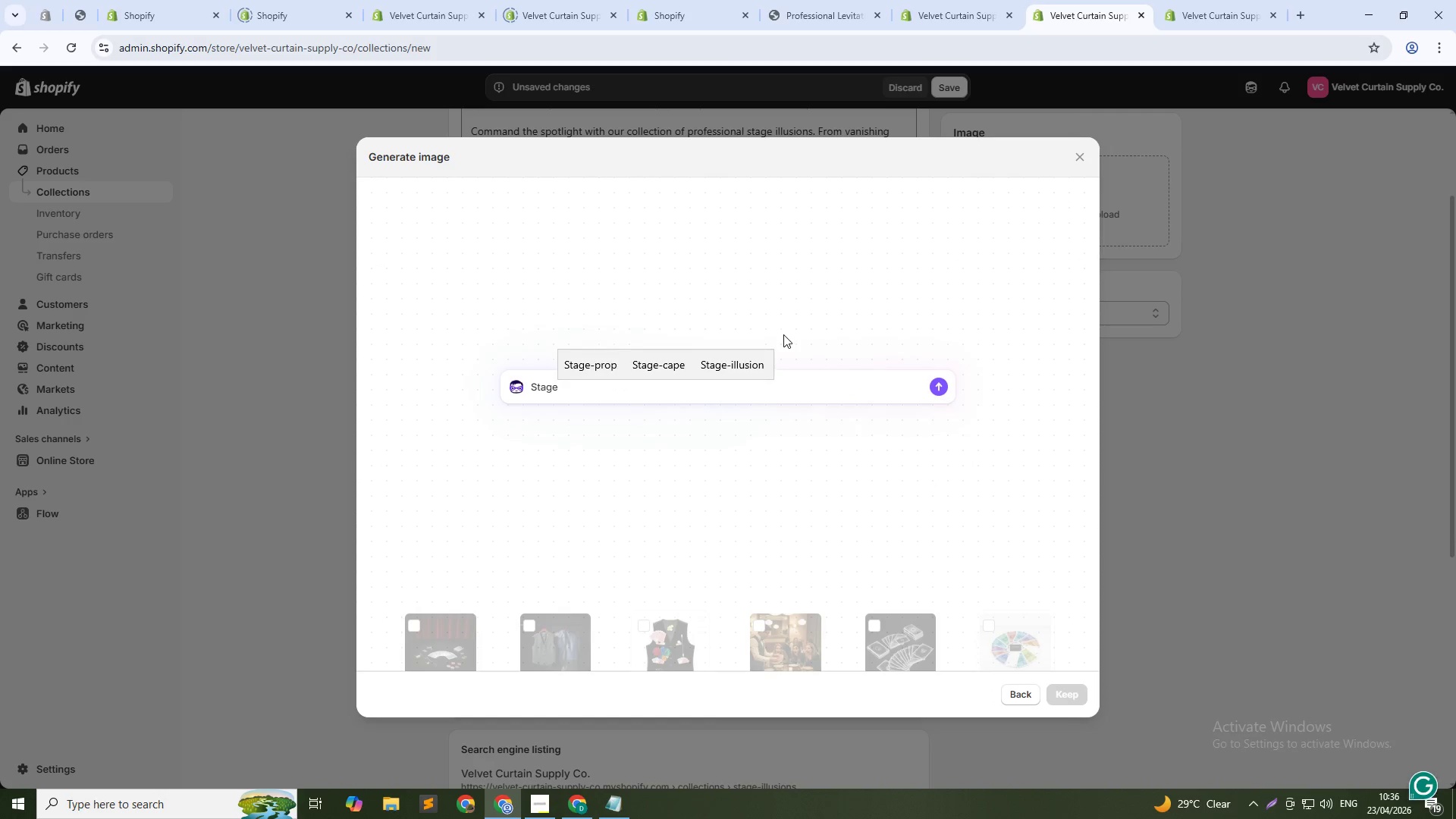 
type( setting i)
key(Backspace)
type(with vanishing cabinet on left, sawing-in-half cabinet on right, dramatic crimo)
key(Backspace)
type(son curtains, gold trim, theatrical spotlights. My )
key(Backspace)
type(sterious atmoshphere. Professioa)
key(Backspace)
 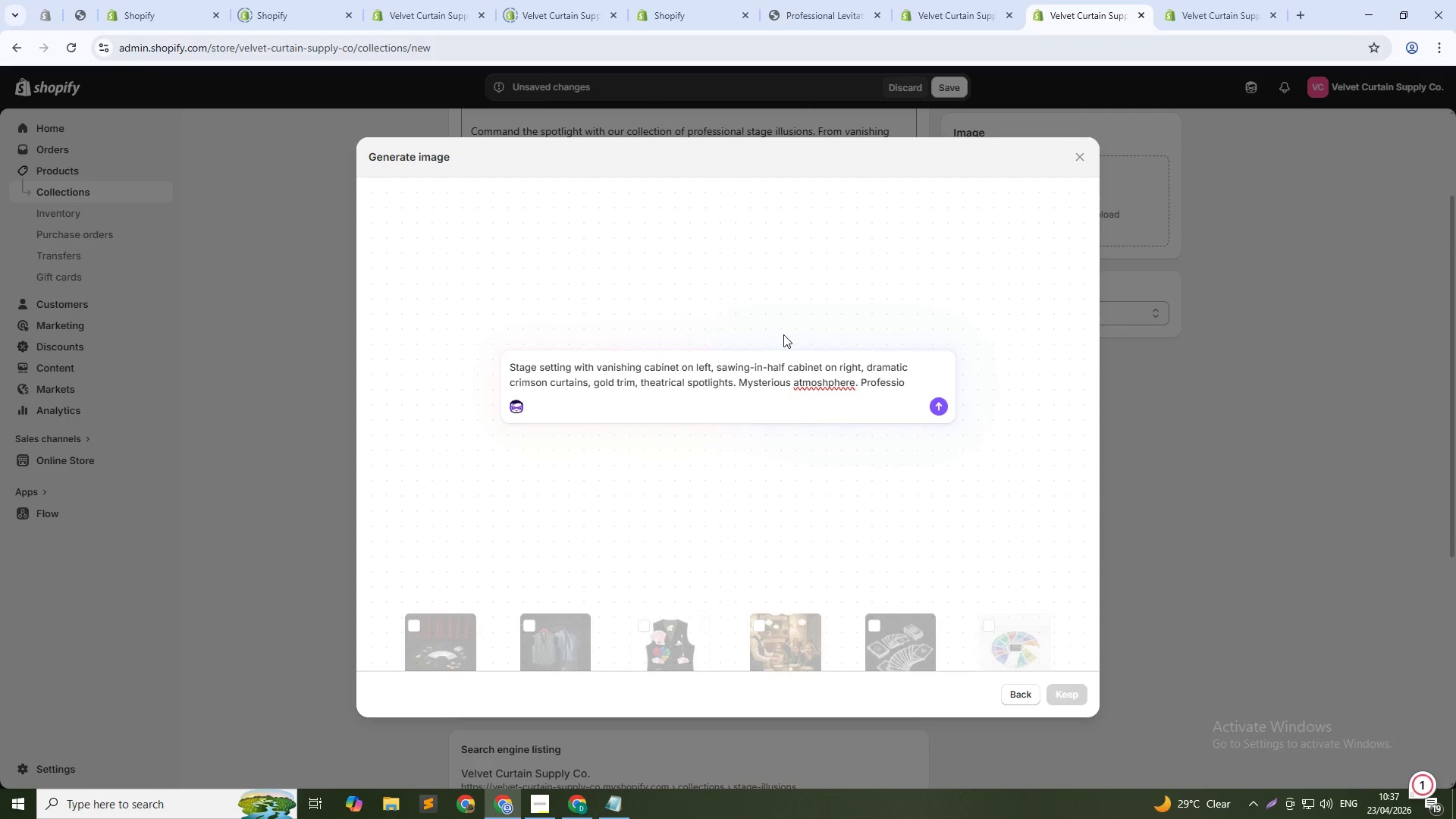 
hold_key(key=Backspace, duration=1.14)
 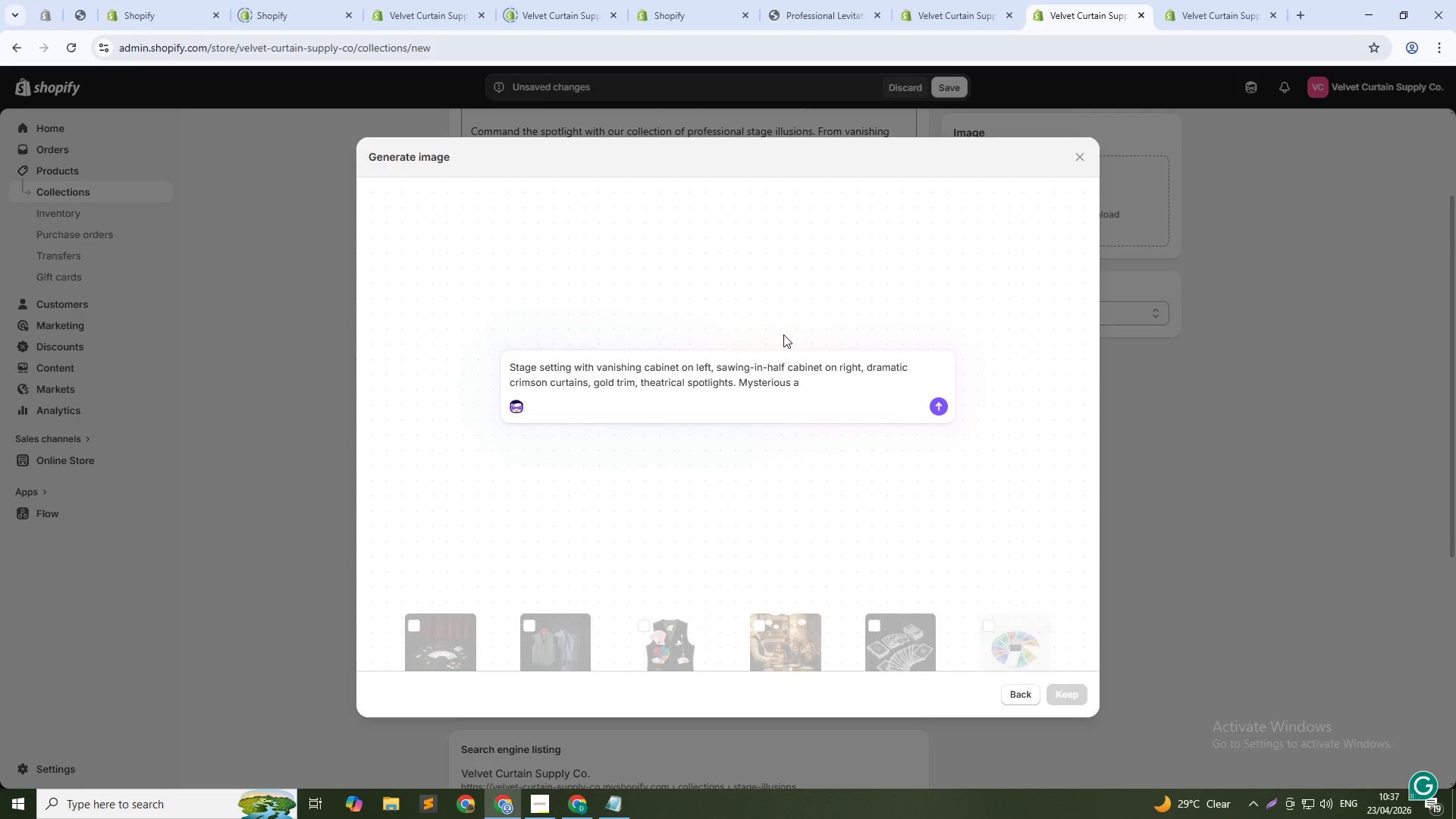 
type(tmosphere. Professional magic photogrpahy.)
key(Backspace)
type(, )
key(Backspace)
key(Backspace)
type(. 1:1 square, high resolution.)
 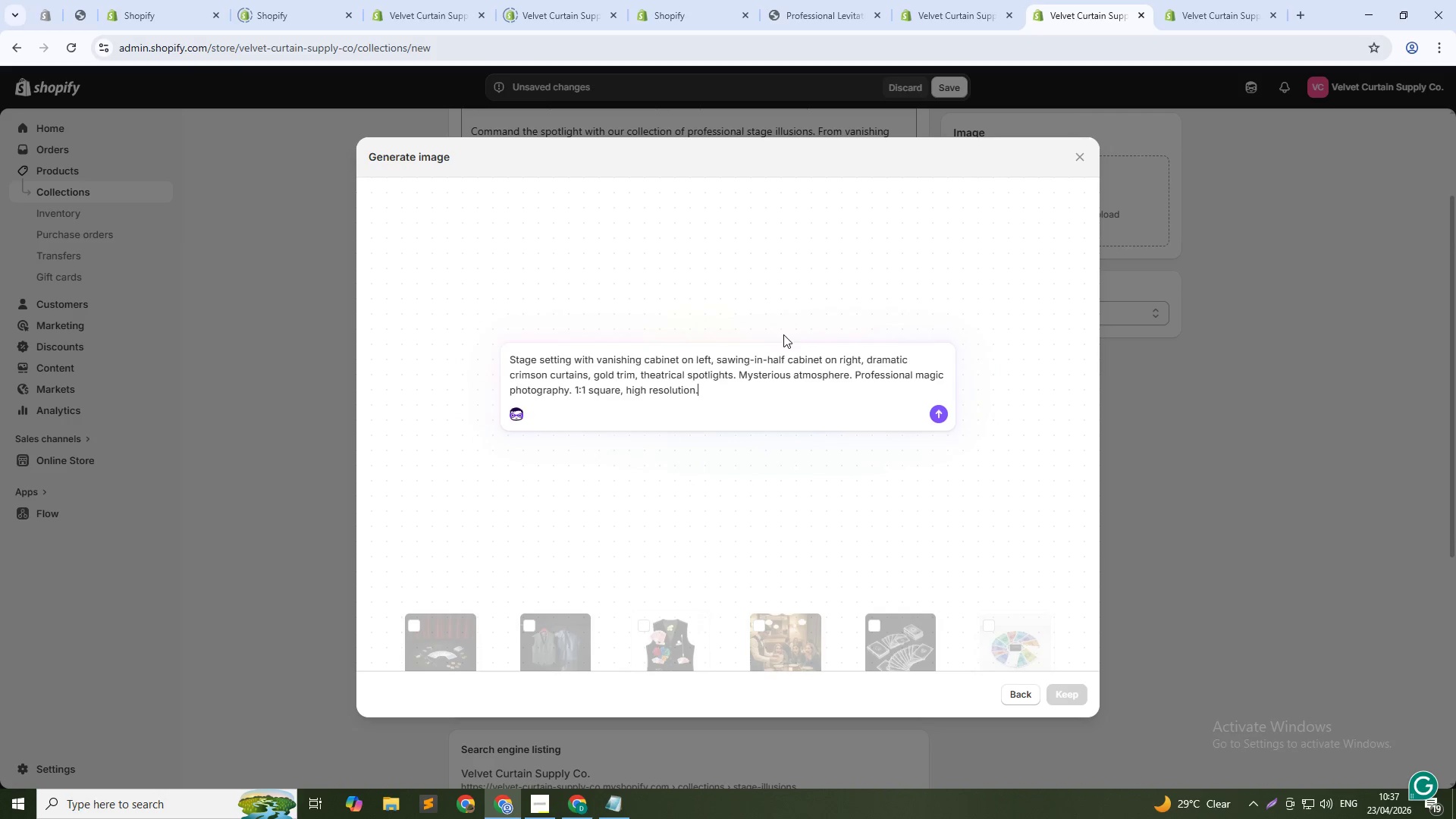 
key(Enter)
 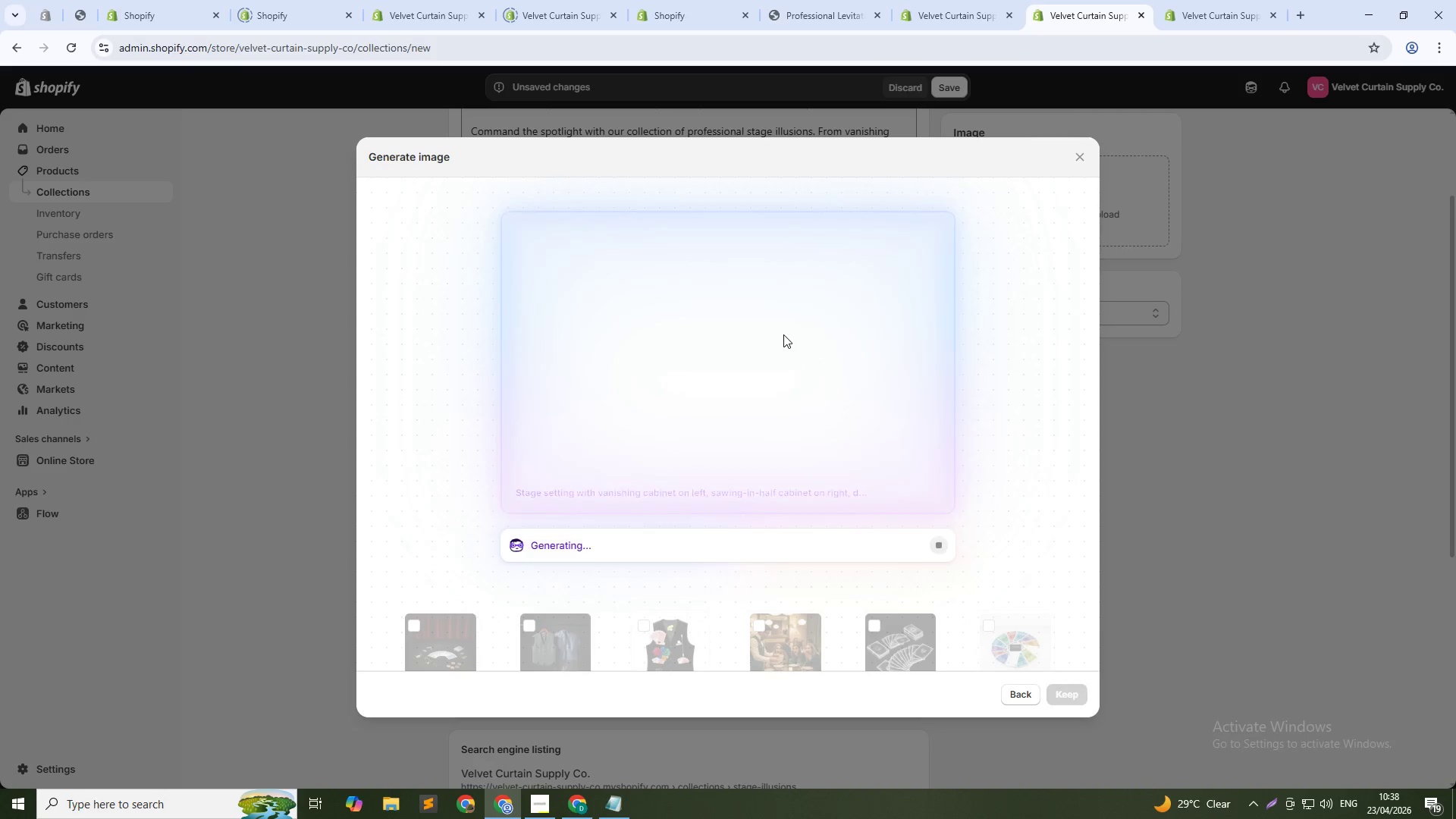 
wait(26.99)
 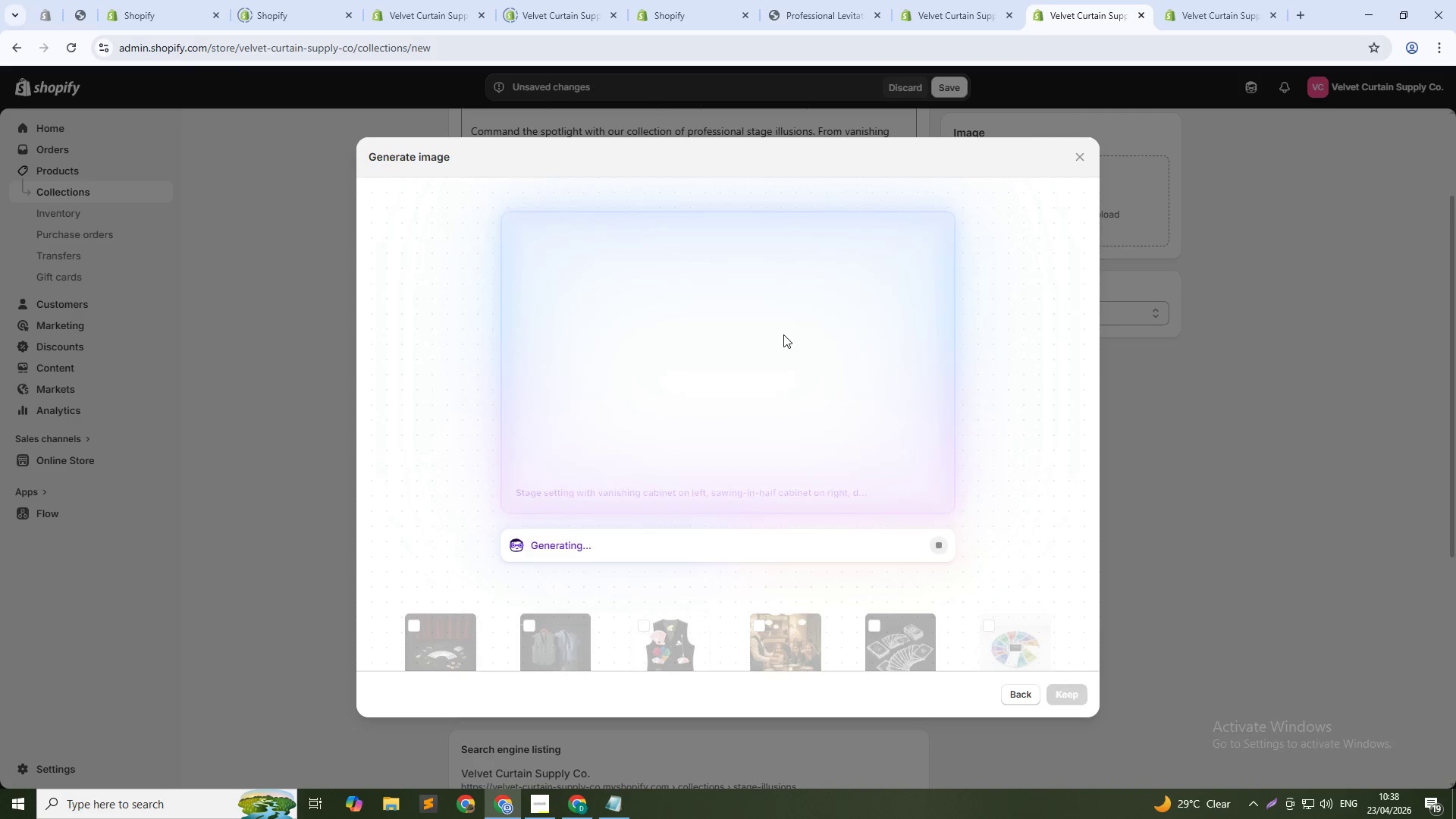 
left_click([1070, 703])
 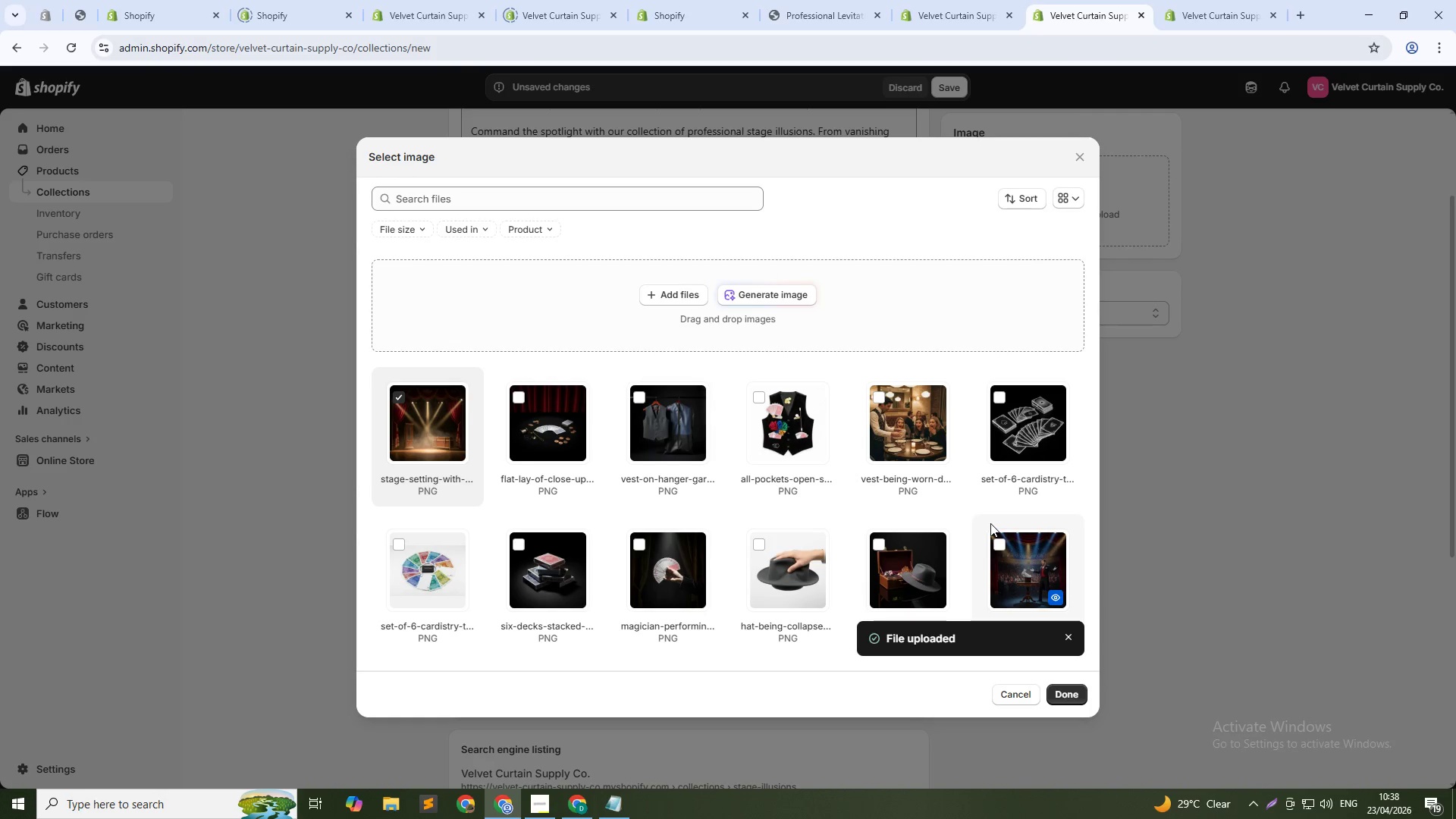 
wait(14.06)
 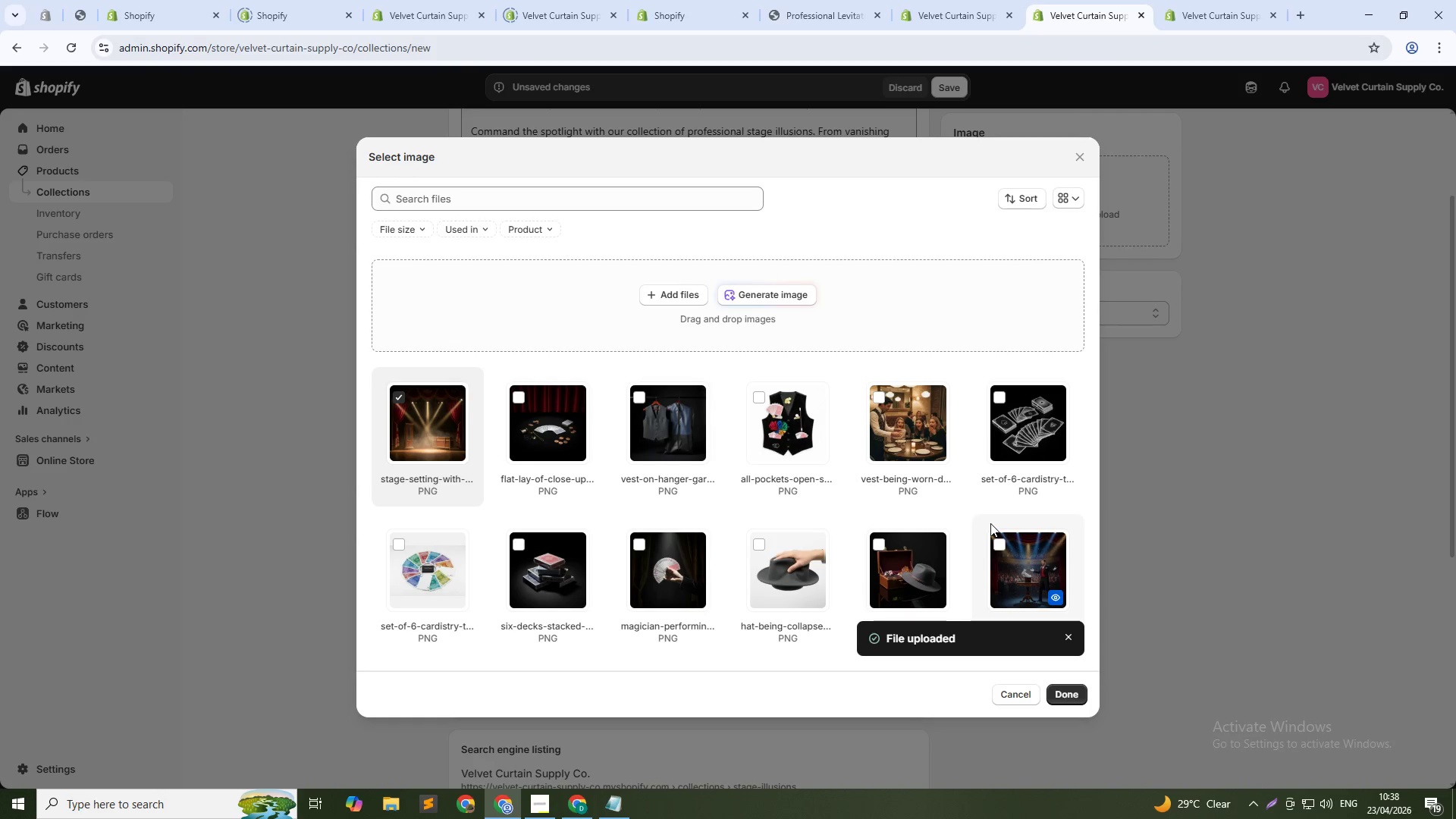 
left_click([1066, 699])
 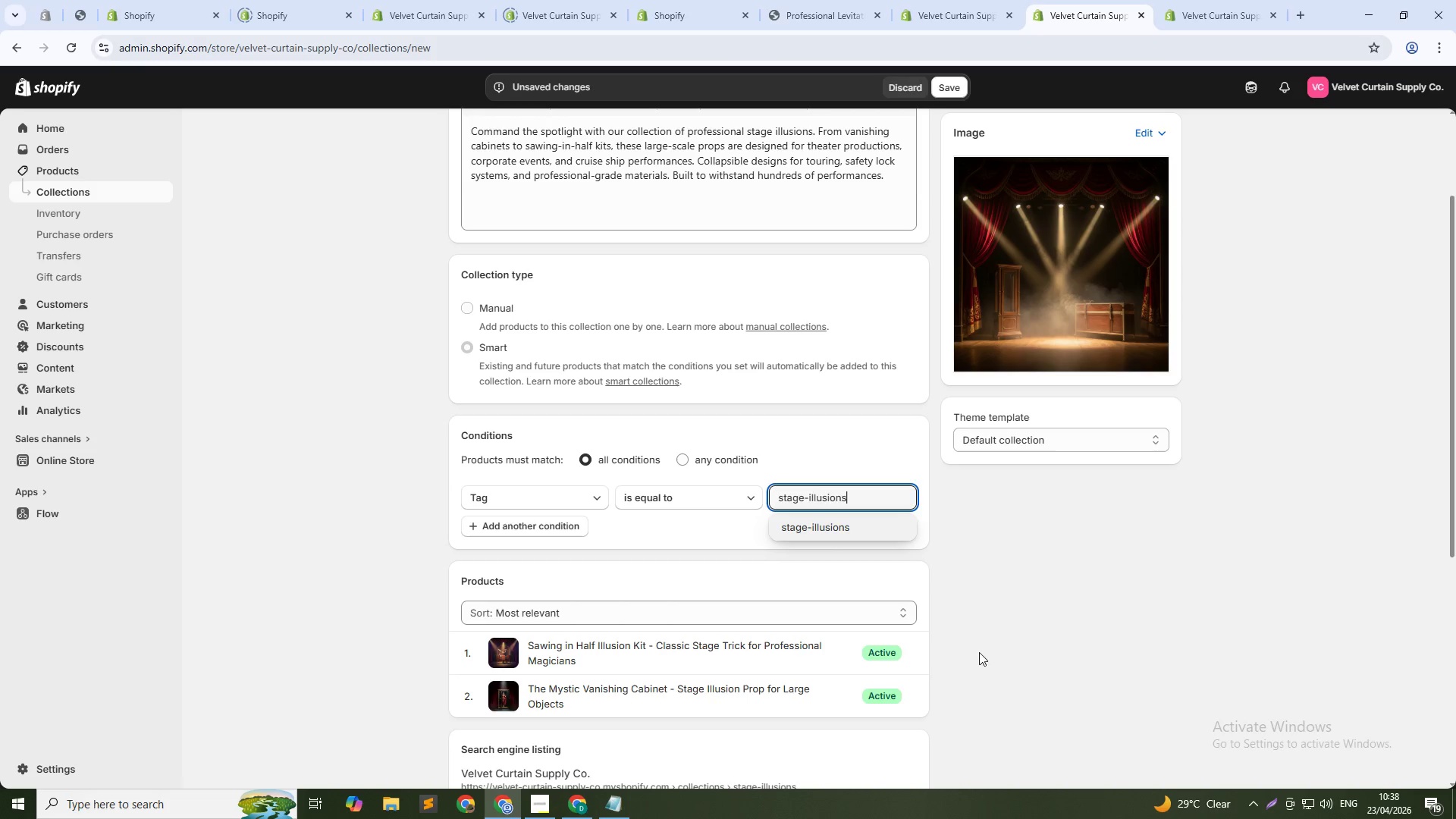 
wait(8.75)
 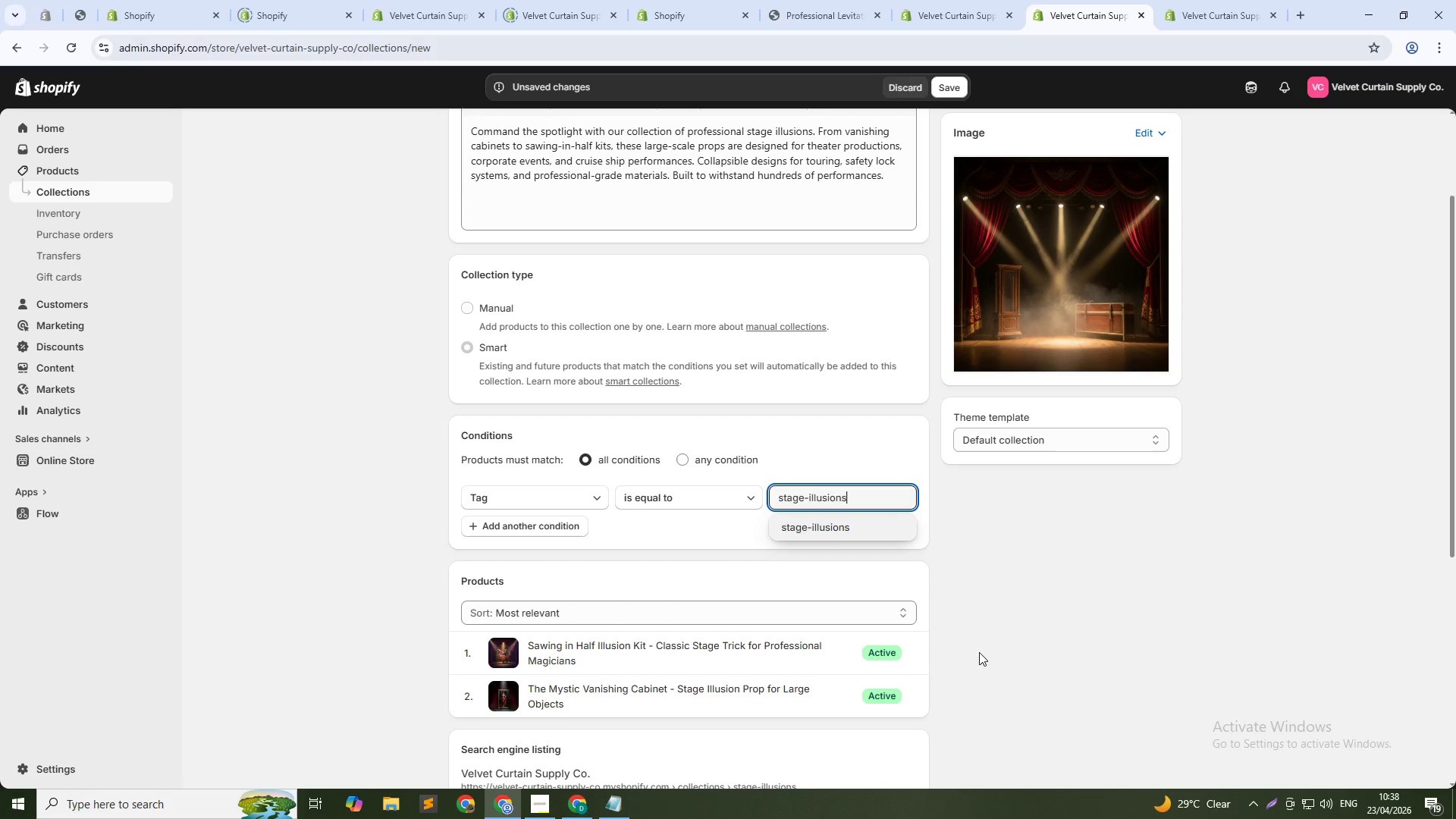 
left_click([1151, 289])
 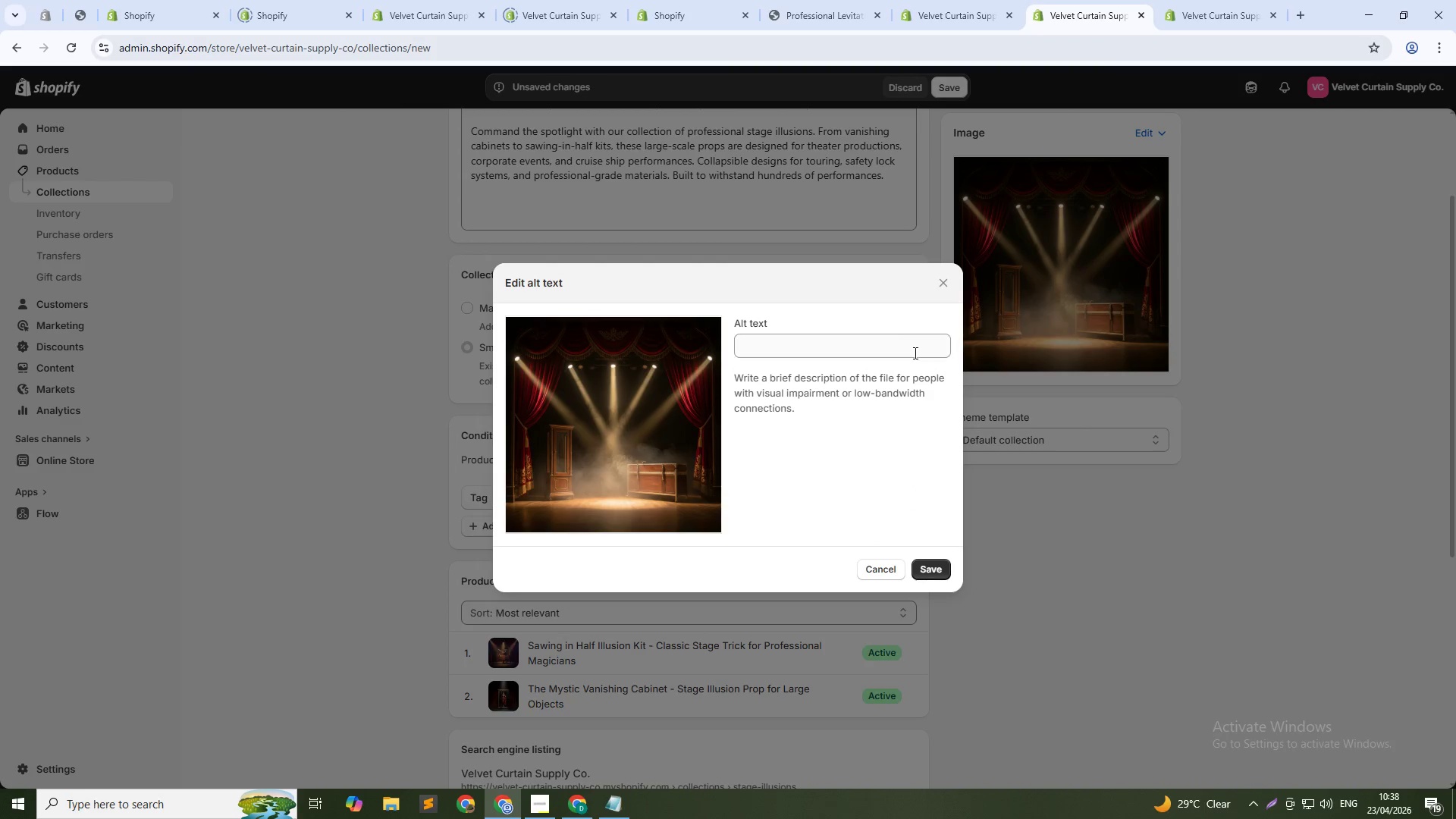 
left_click([914, 347])
 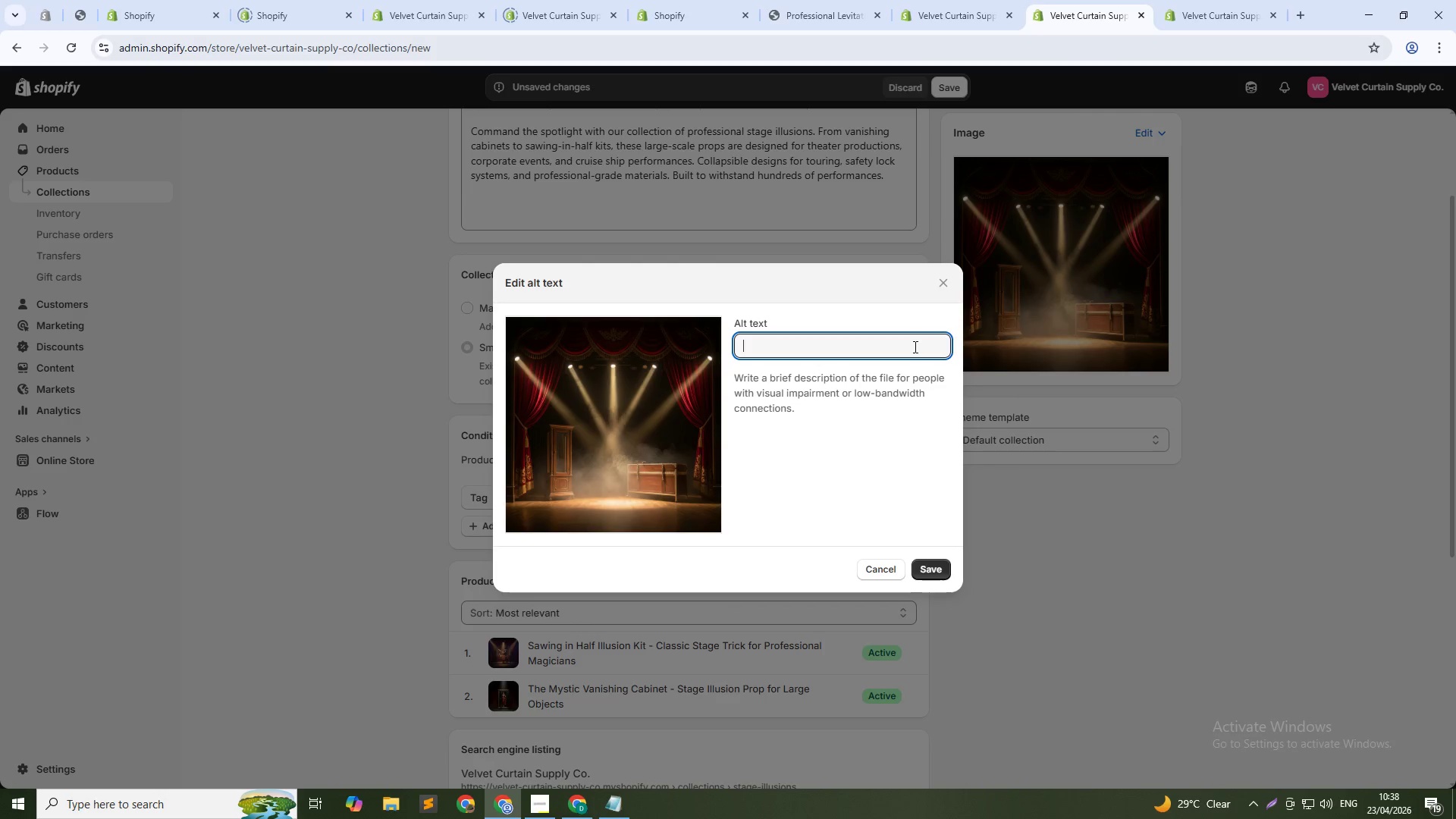 
wait(12.34)
 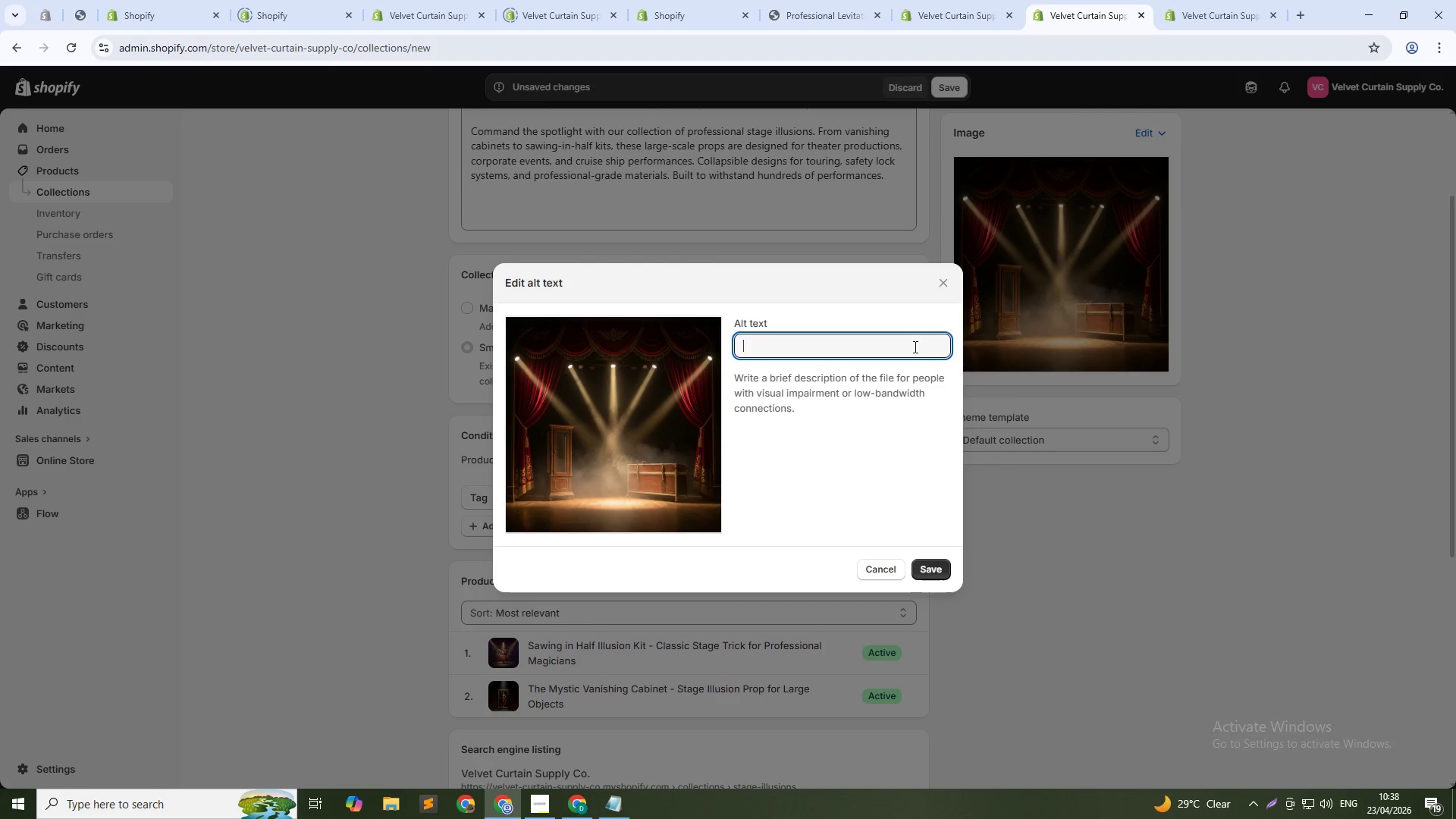 
hold_key(key=ShiftLeft, duration=0.31)
 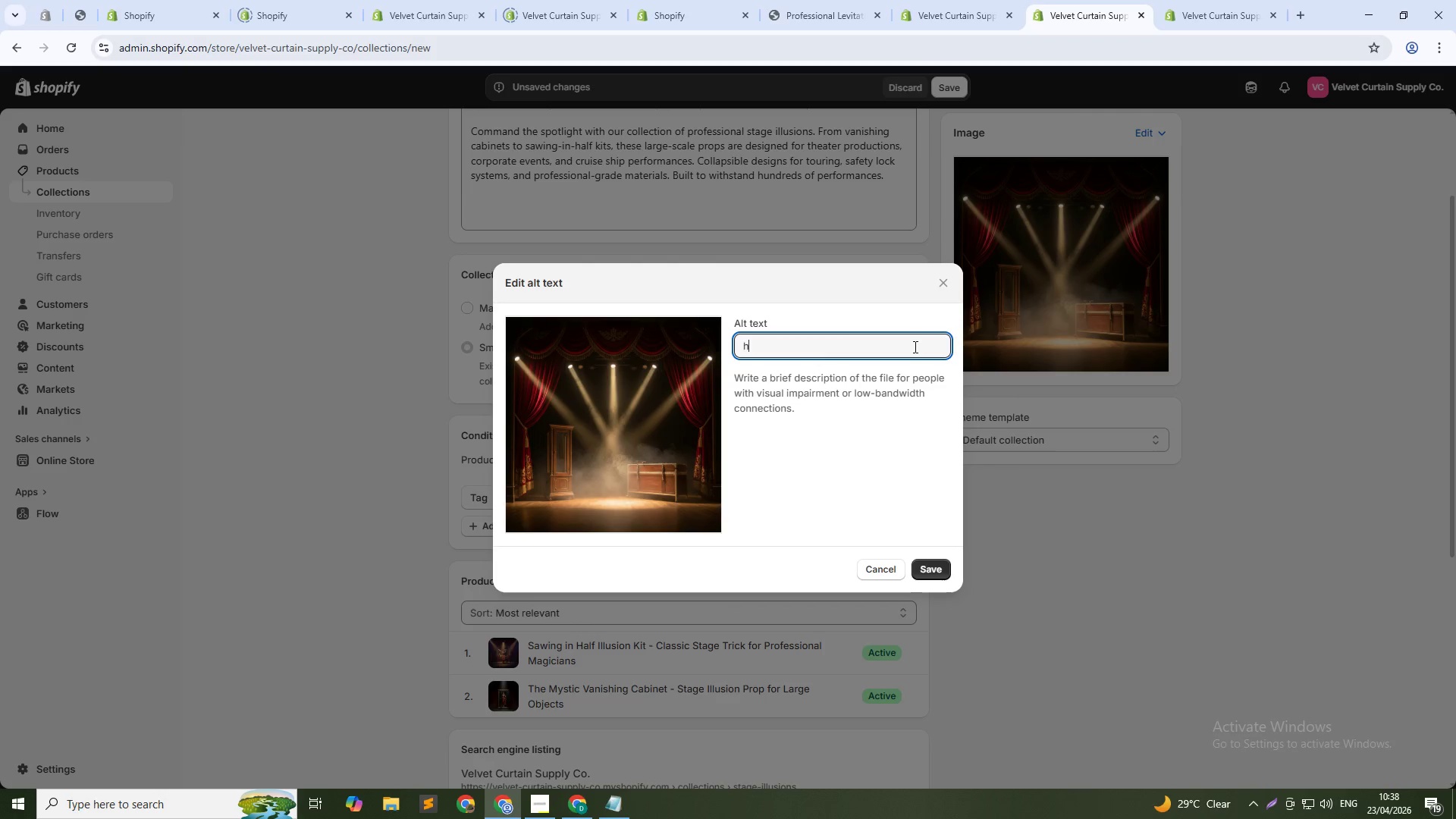 
type(h)
key(Backspace)
type(The Velvet )
 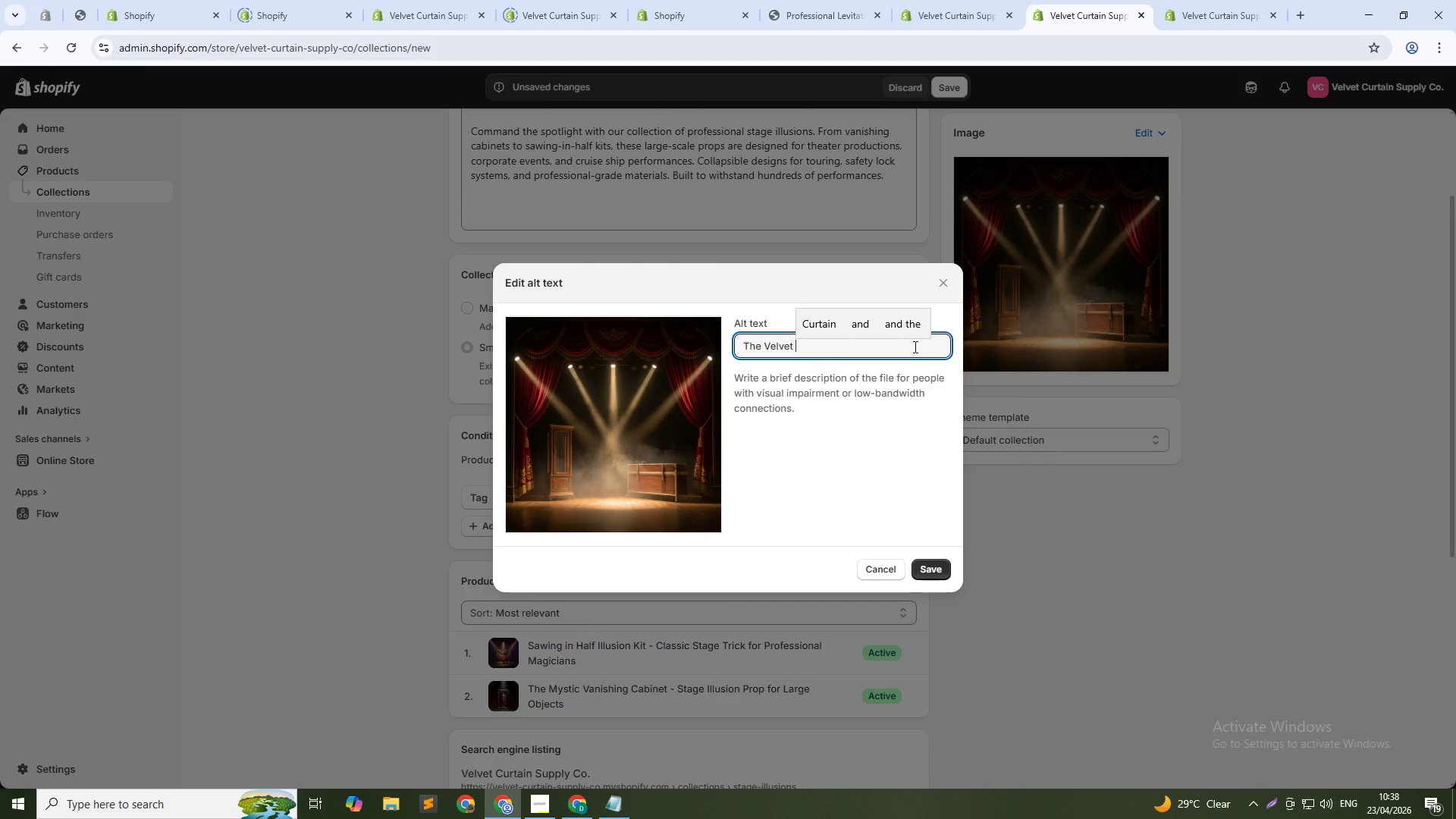 
wait(15.12)
 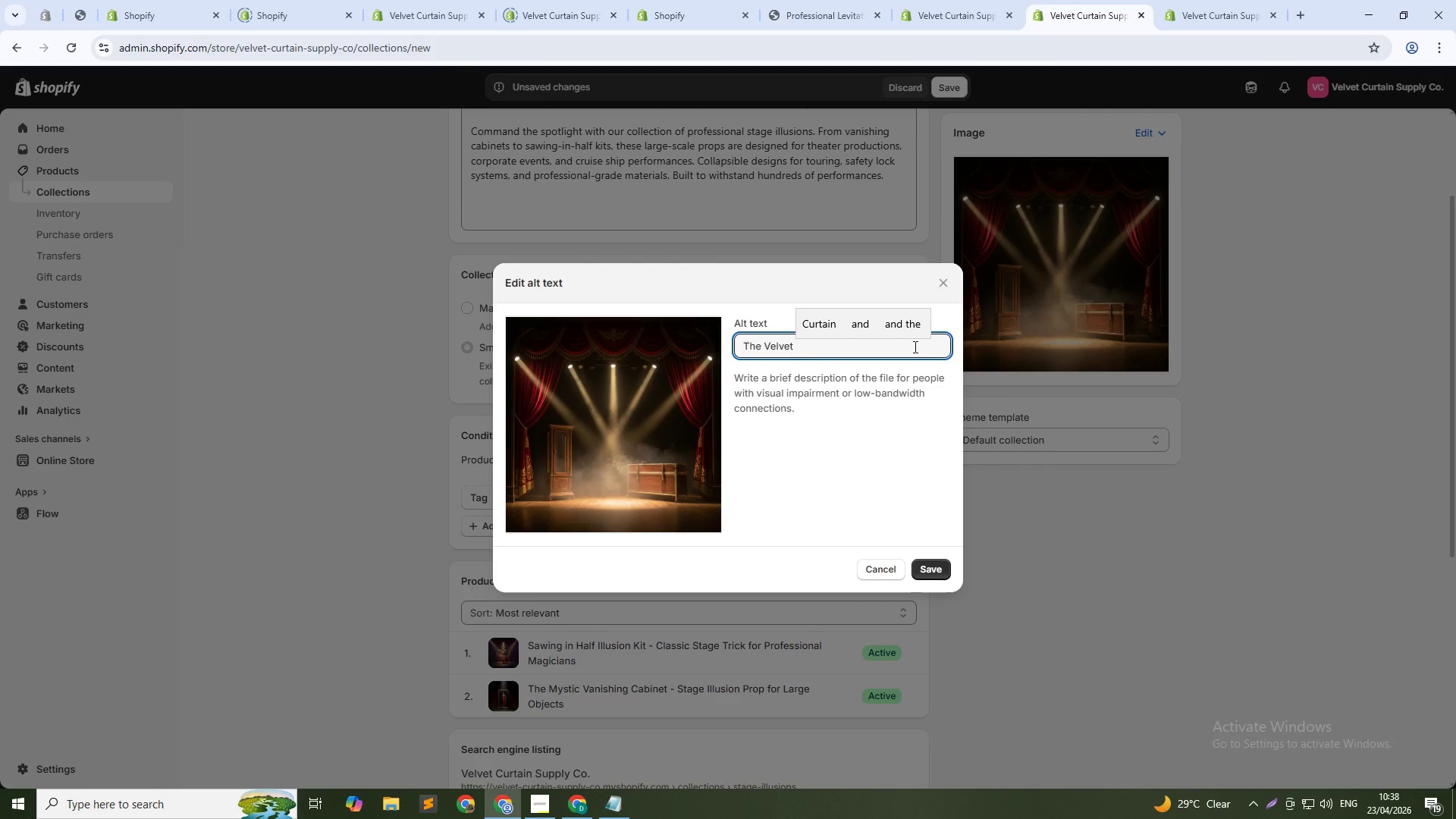 
type(Curtain Supply Co. stage illusions collection - professional vanishing cabinets and sawing kits fo )
key(Backspace)
type(r t)
key(Backspace)
key(Backspace)
key(Backspace)
key(Backspace)
key(Backspace)
type(for theater )
 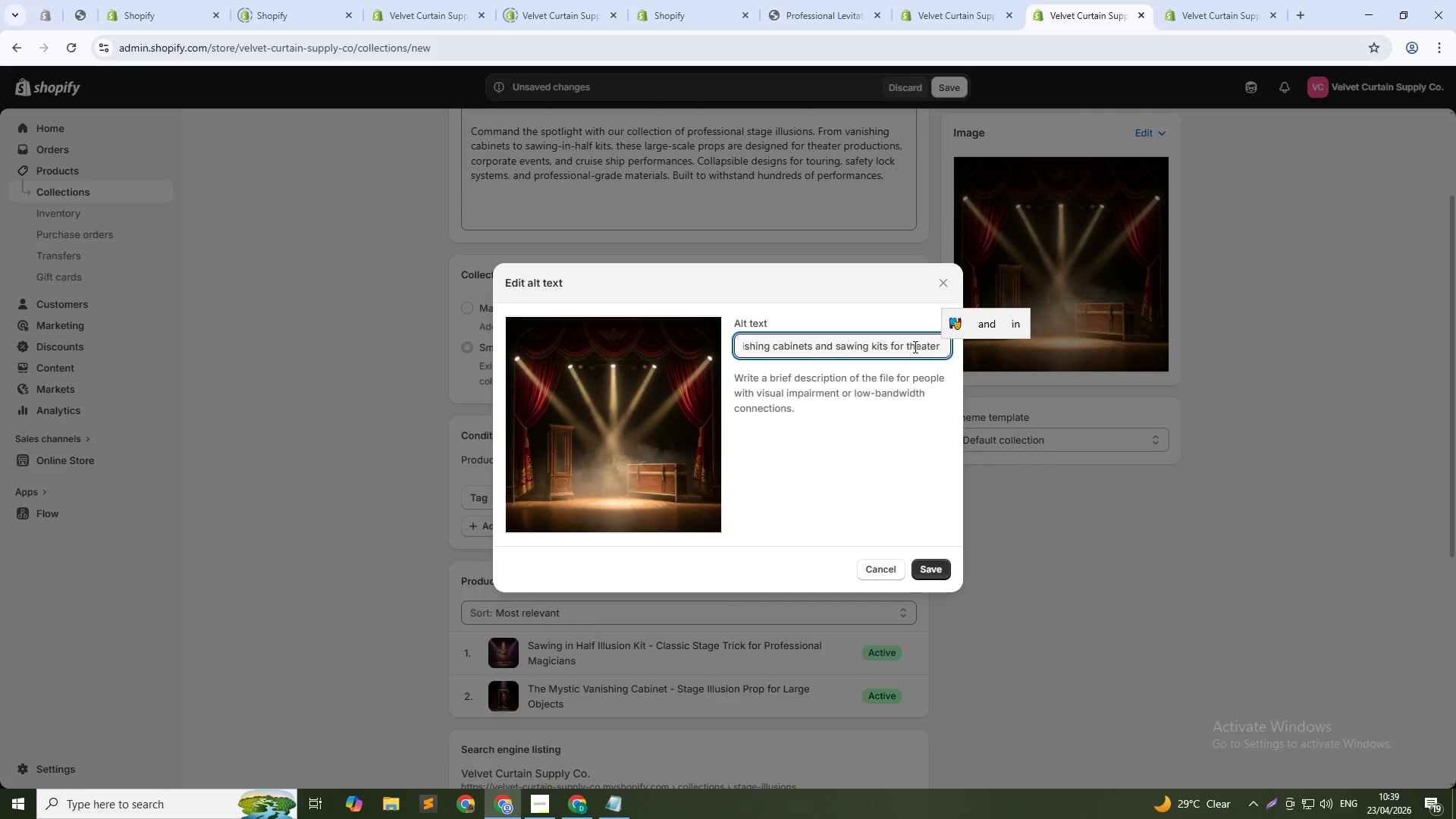 
wait(9.69)
 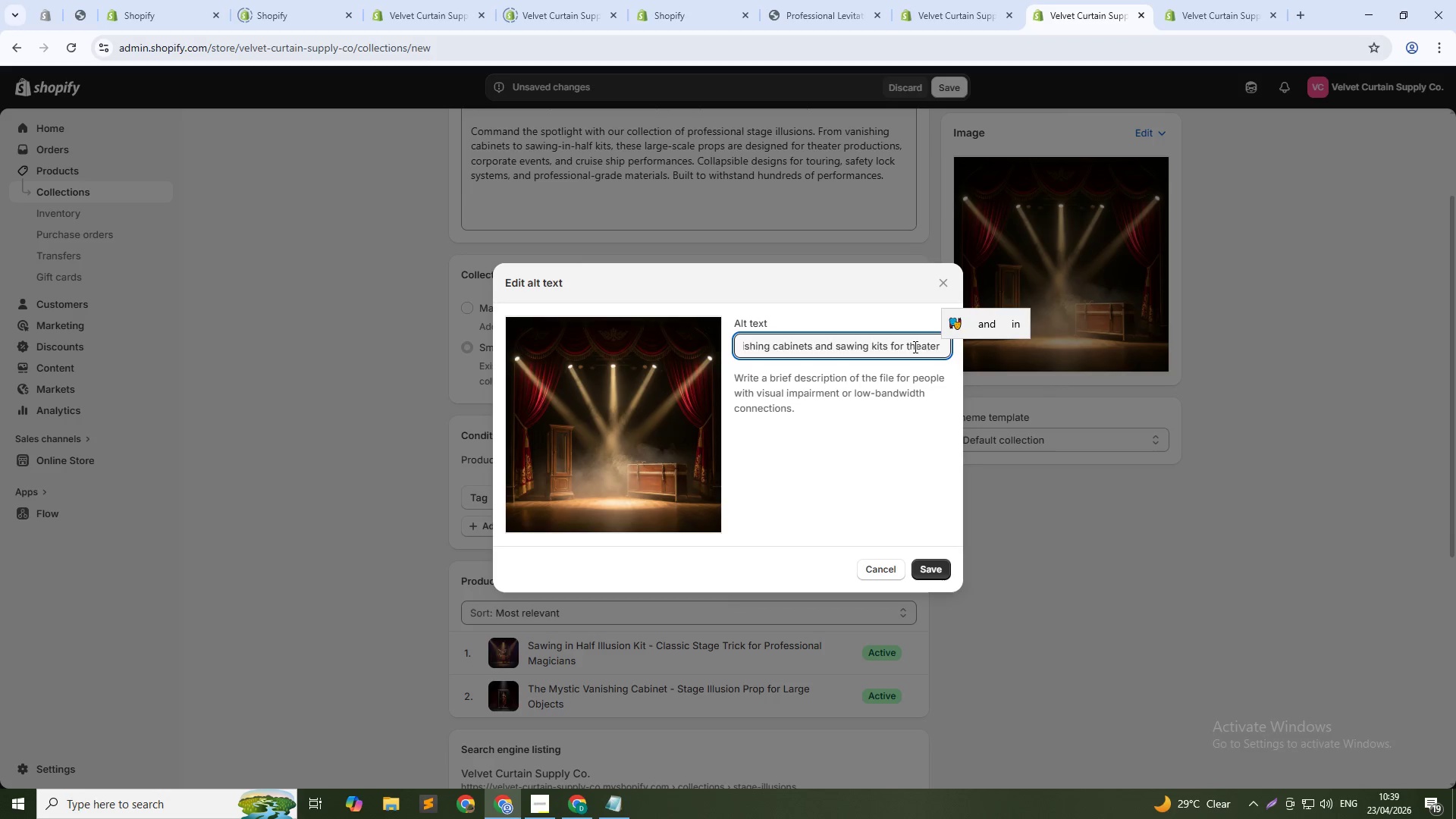 
type(magicians)
 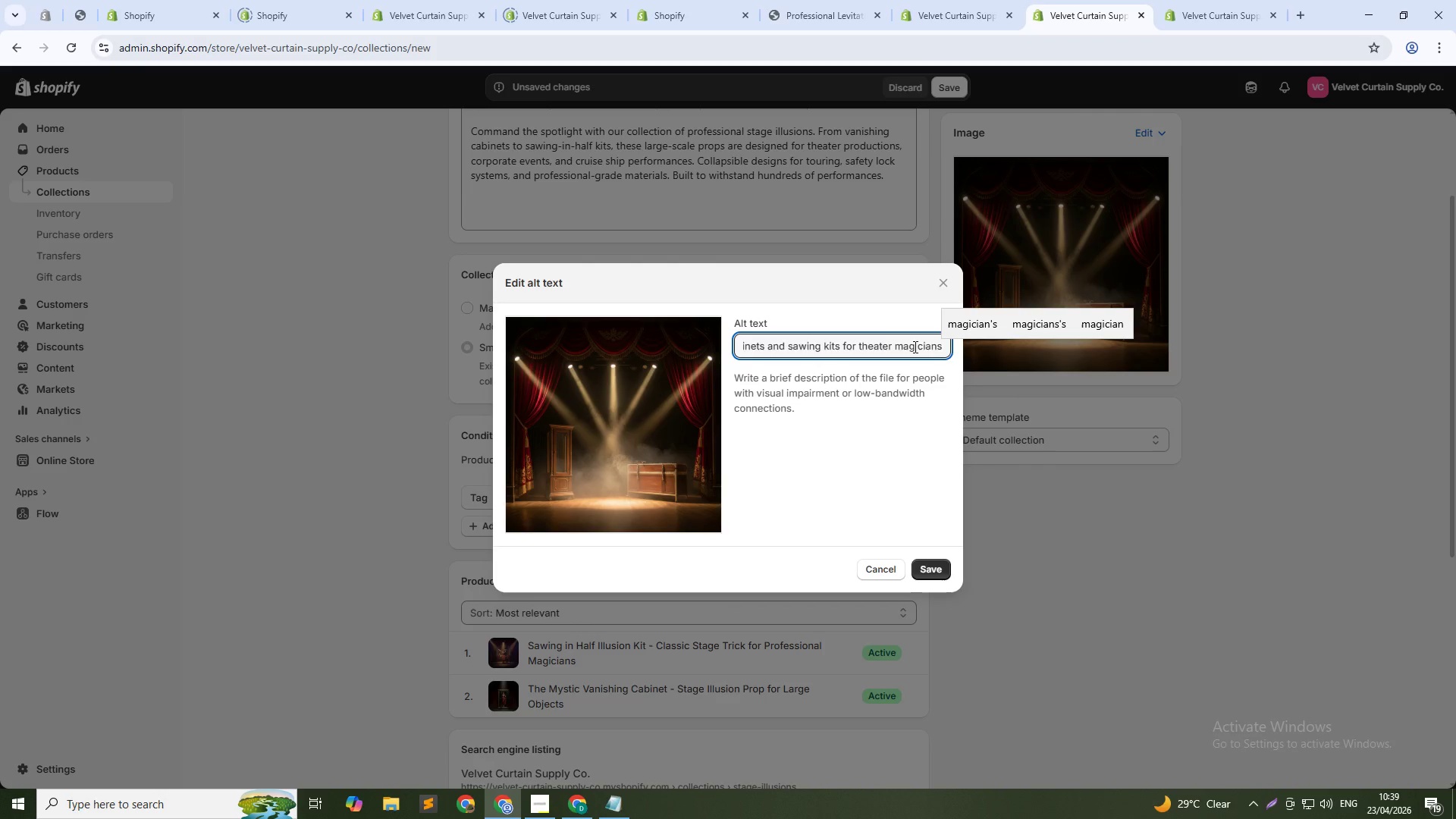 
scroll: coordinate [914, 347], scroll_direction: up, amount: 2.0
 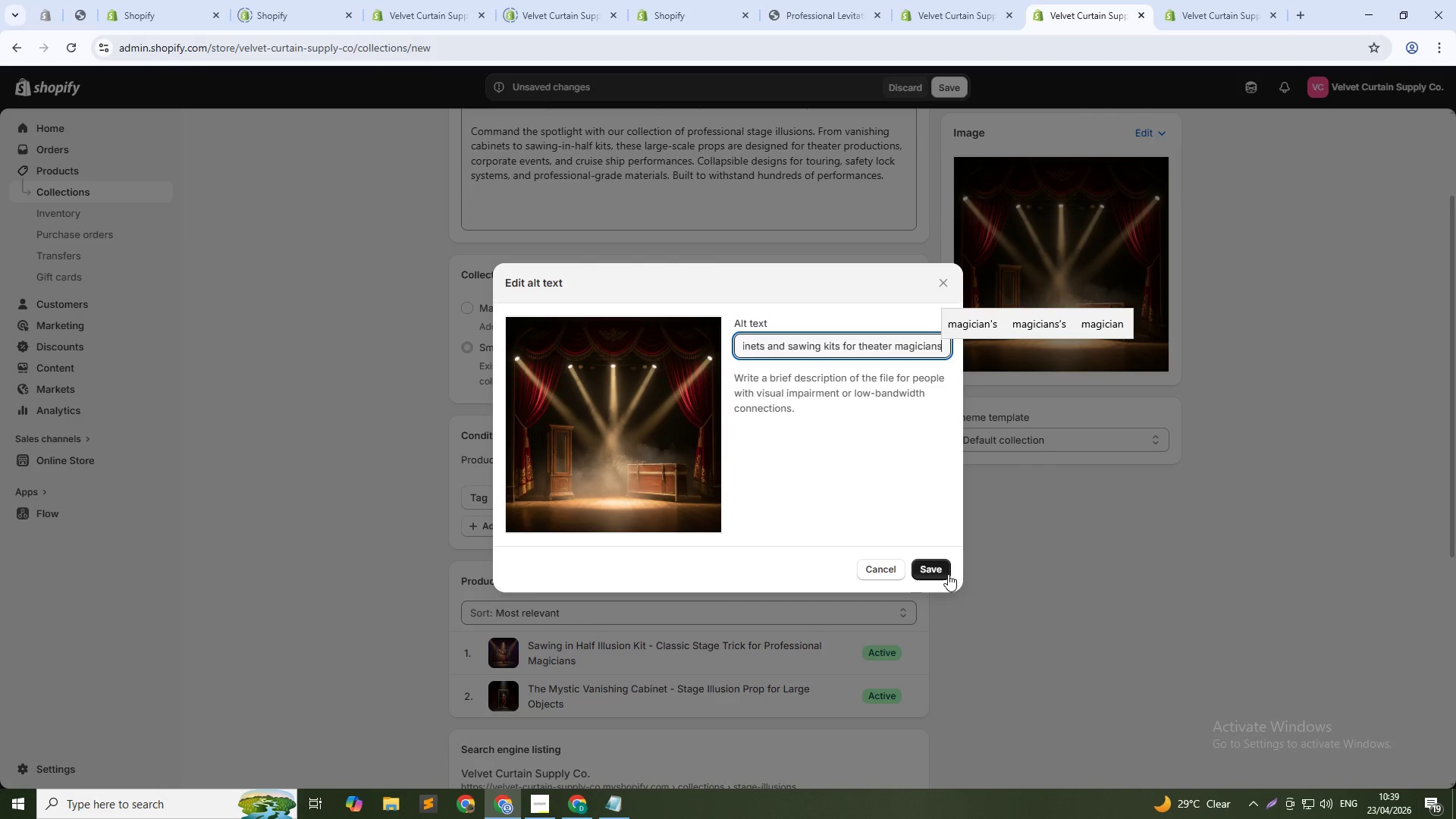 
left_click([941, 570])
 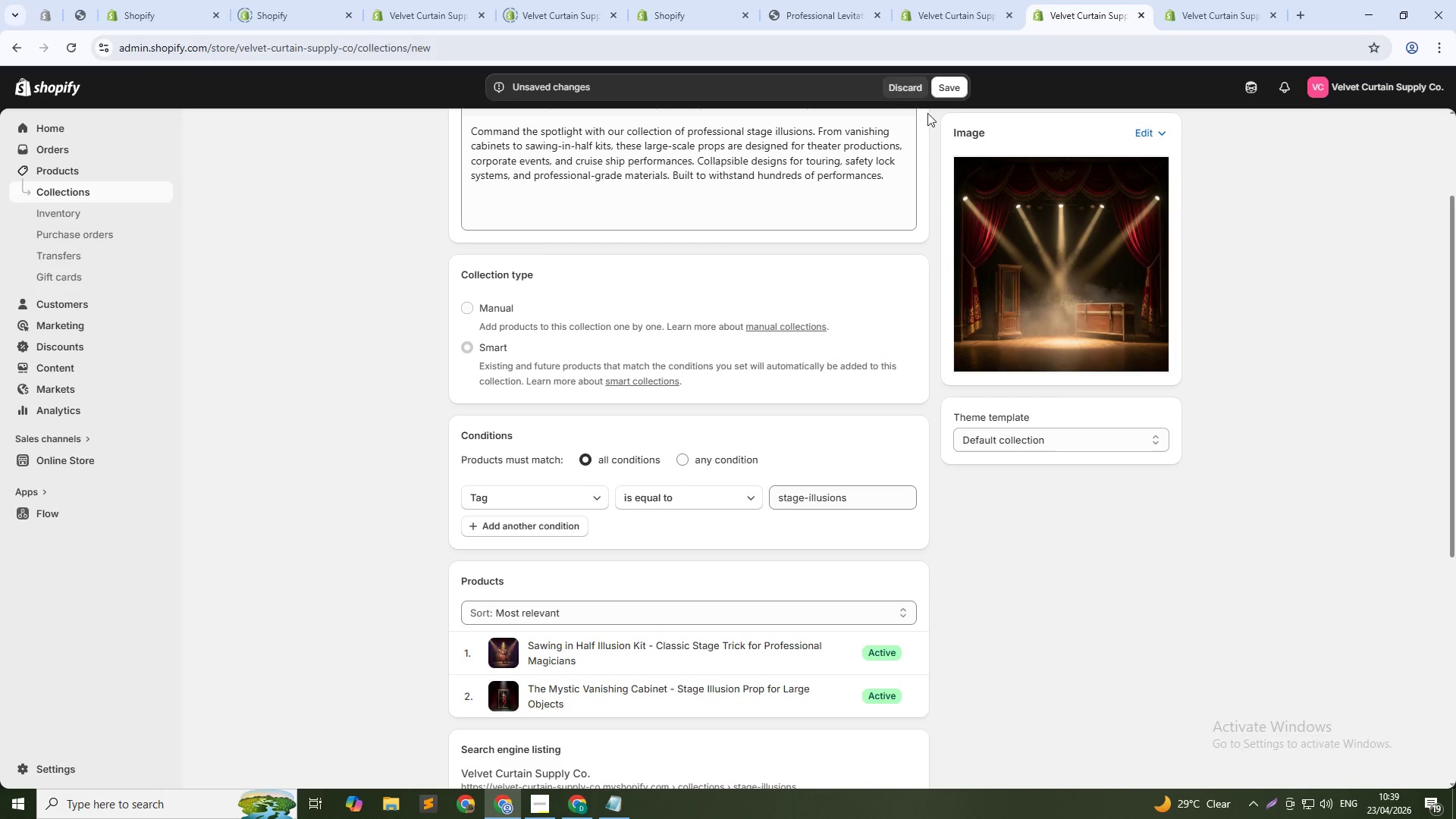 
left_click([946, 77])
 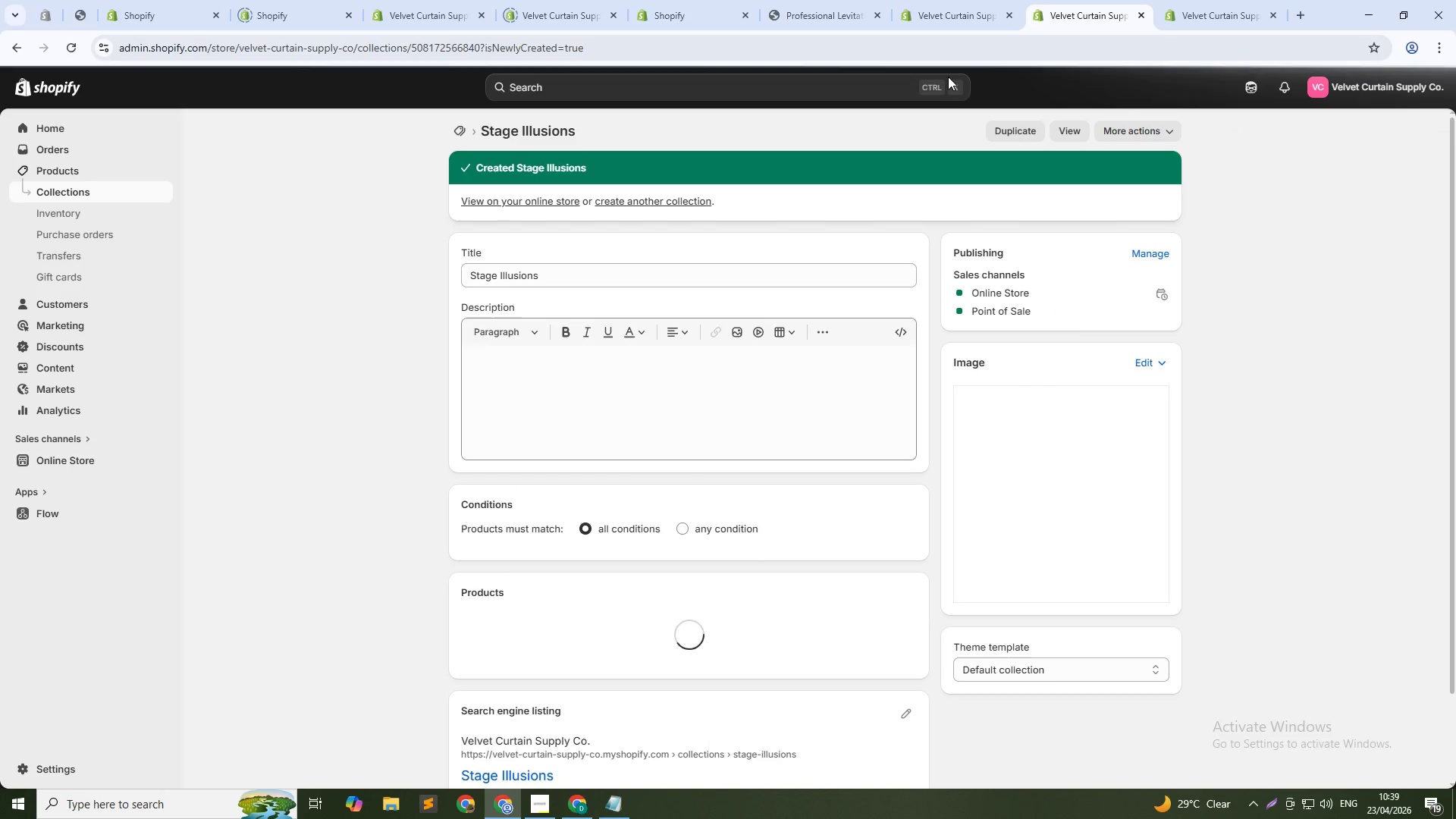 
wait(7.09)
 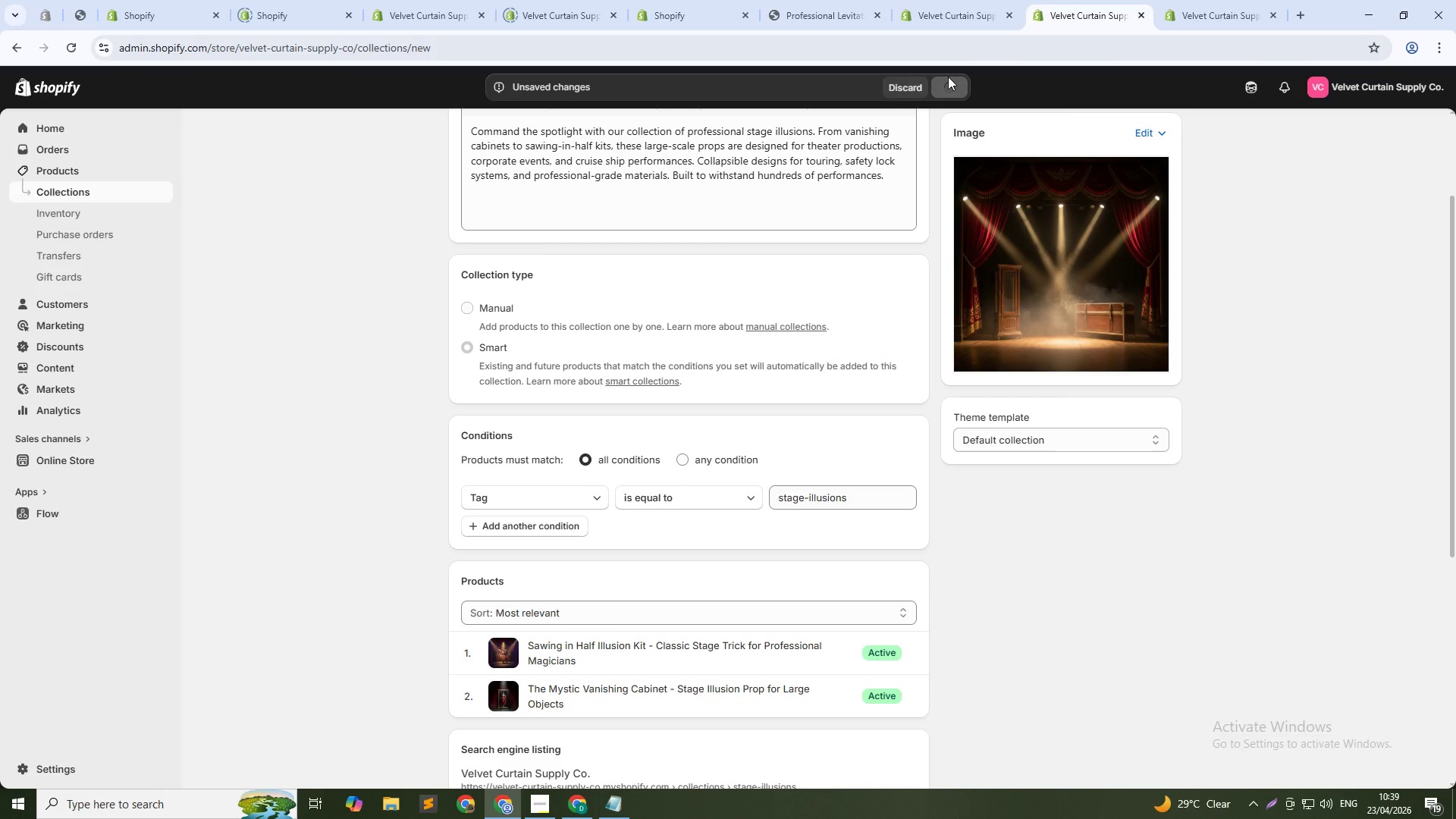 
left_click([461, 127])
 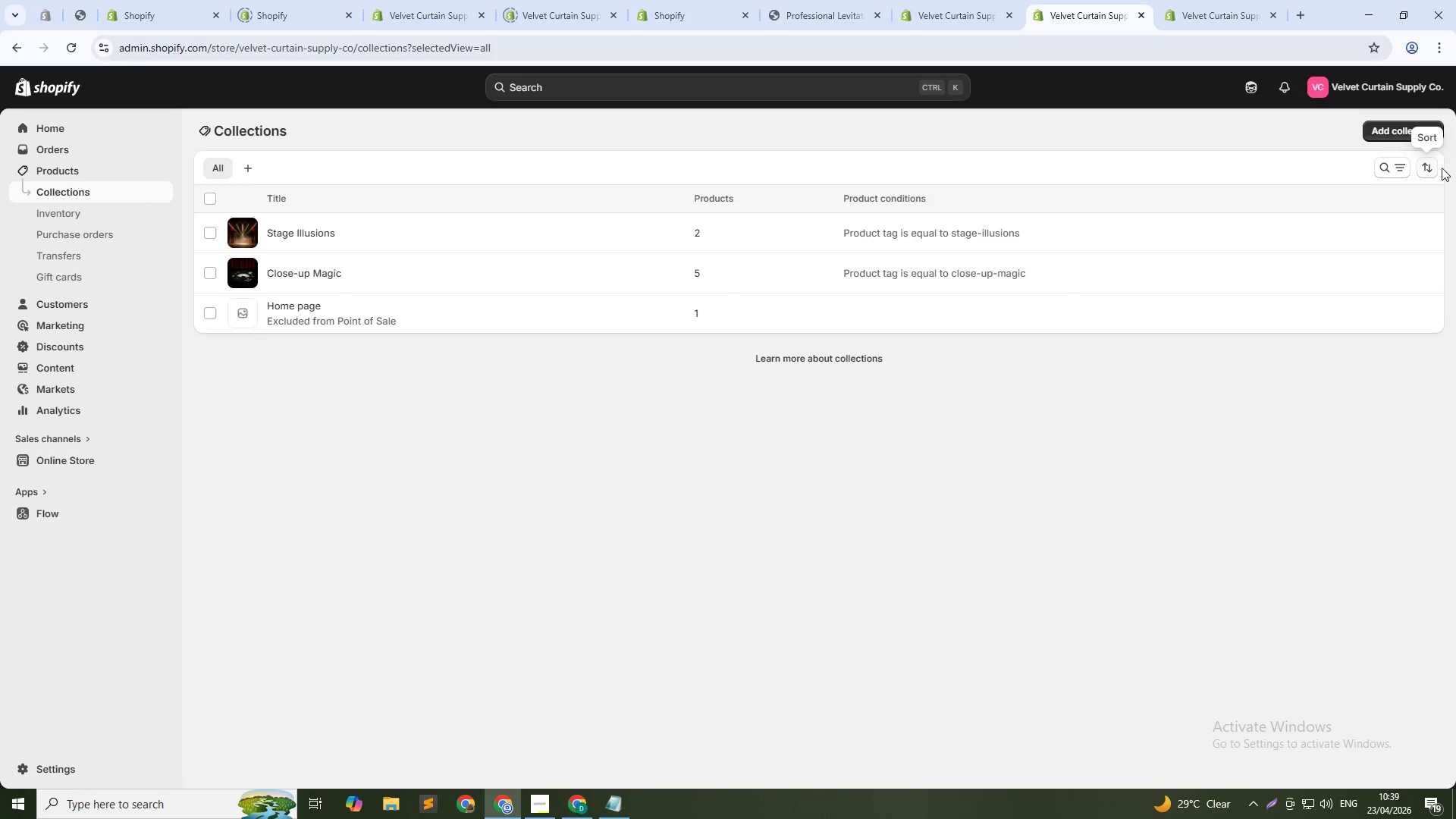 
left_click([1415, 134])
 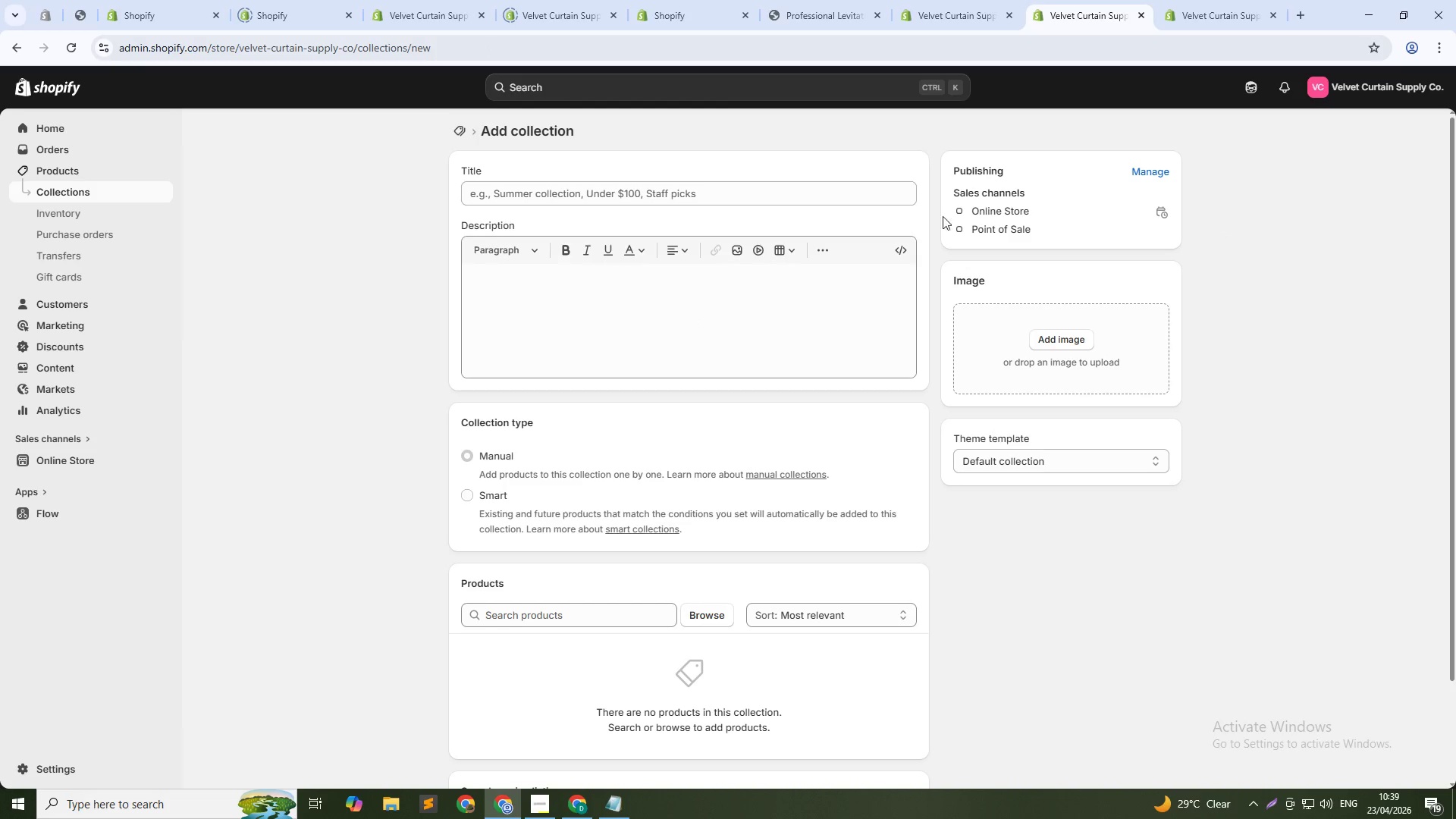 
left_click([834, 196])
 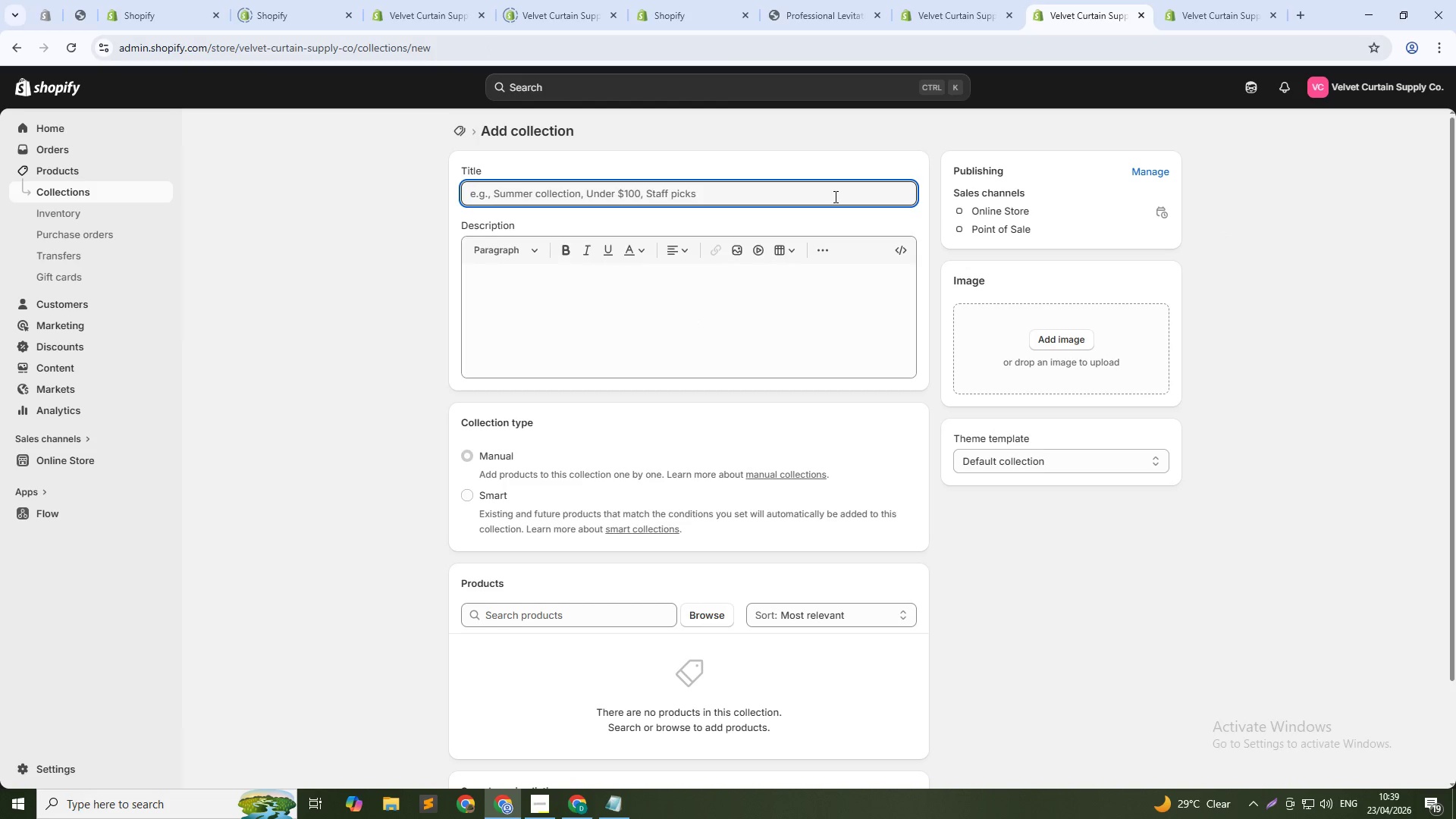 
type(Performer Apparel)
 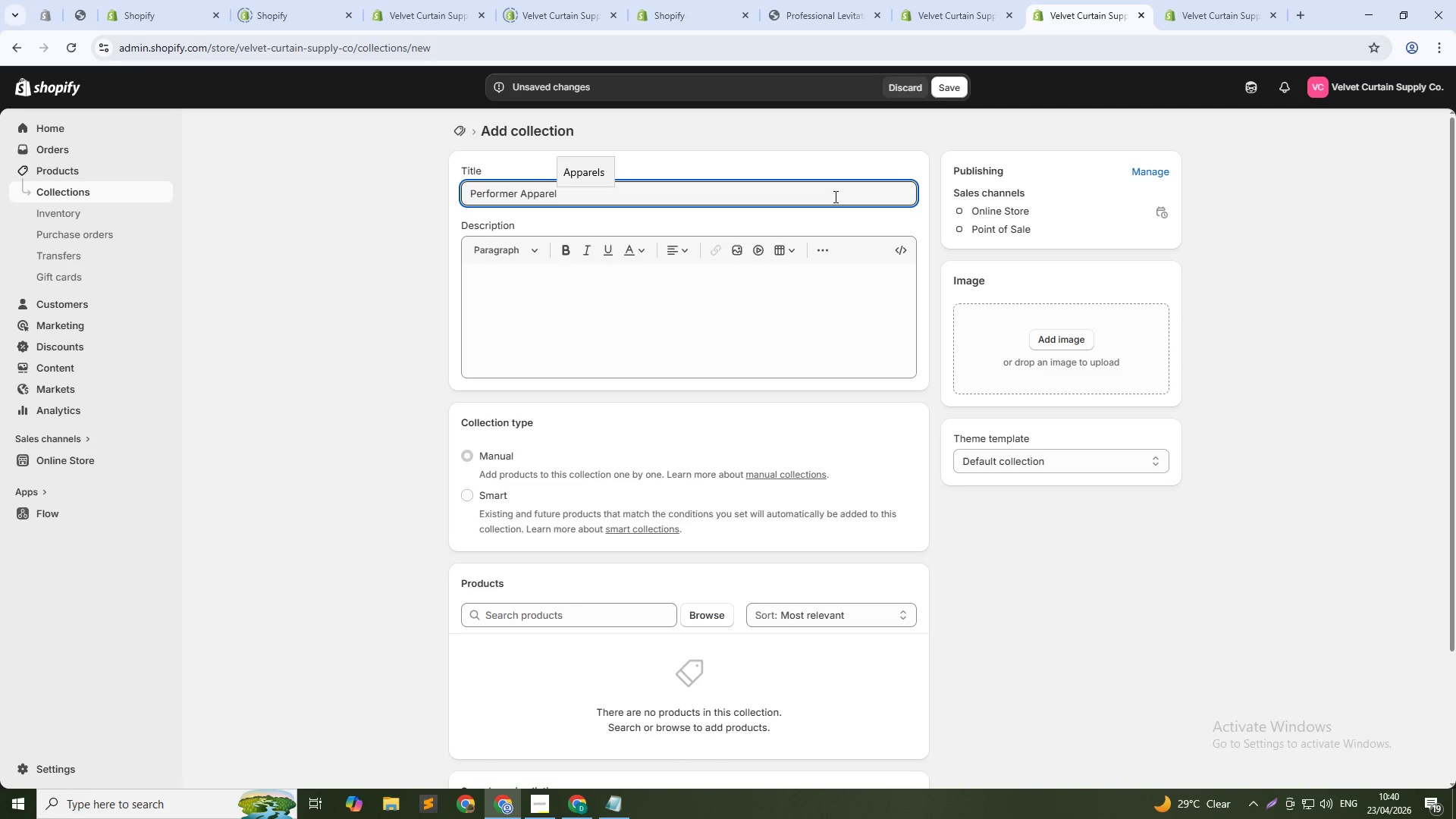 
left_click([471, 493])
 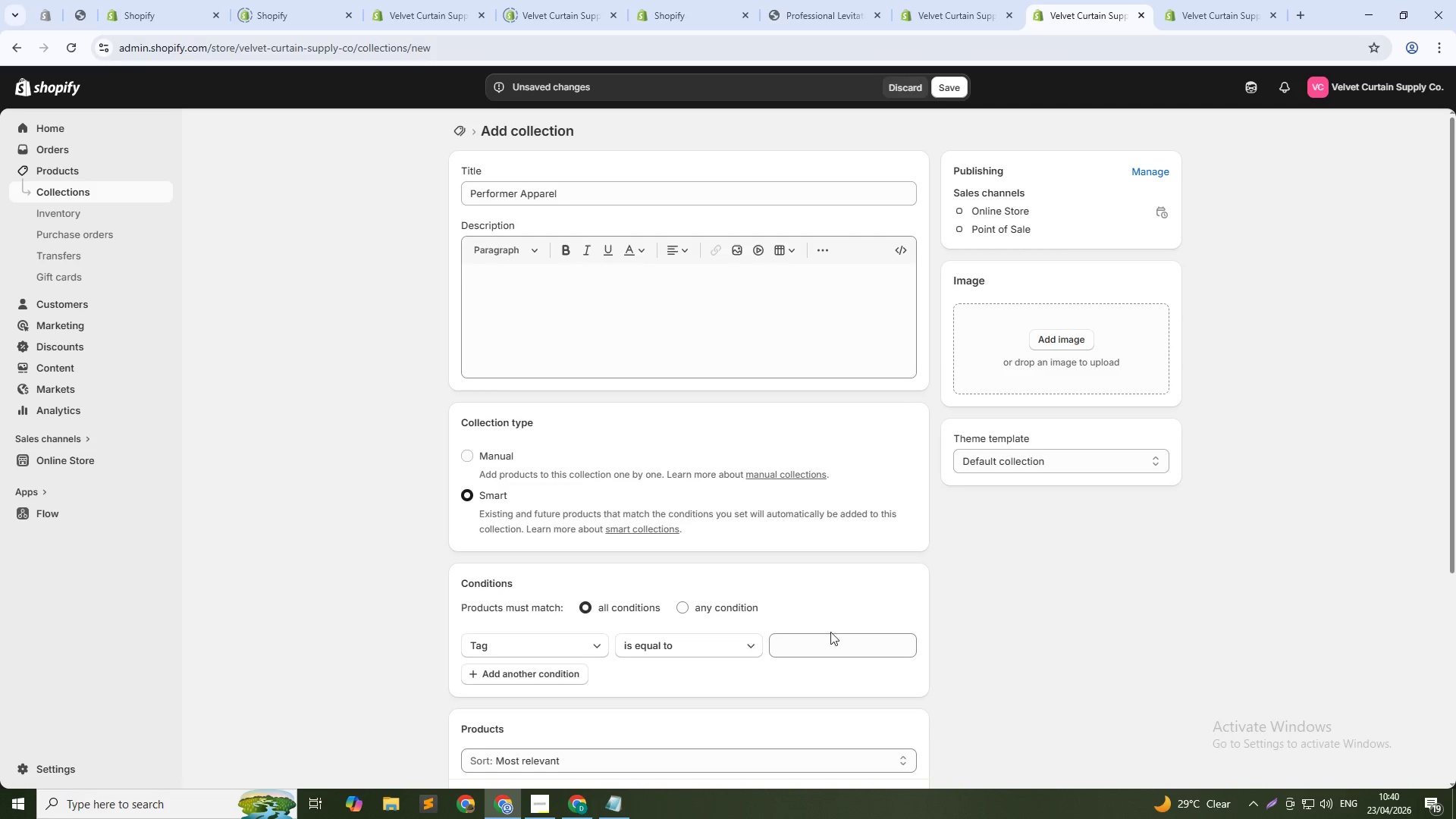 
left_click([839, 647])
 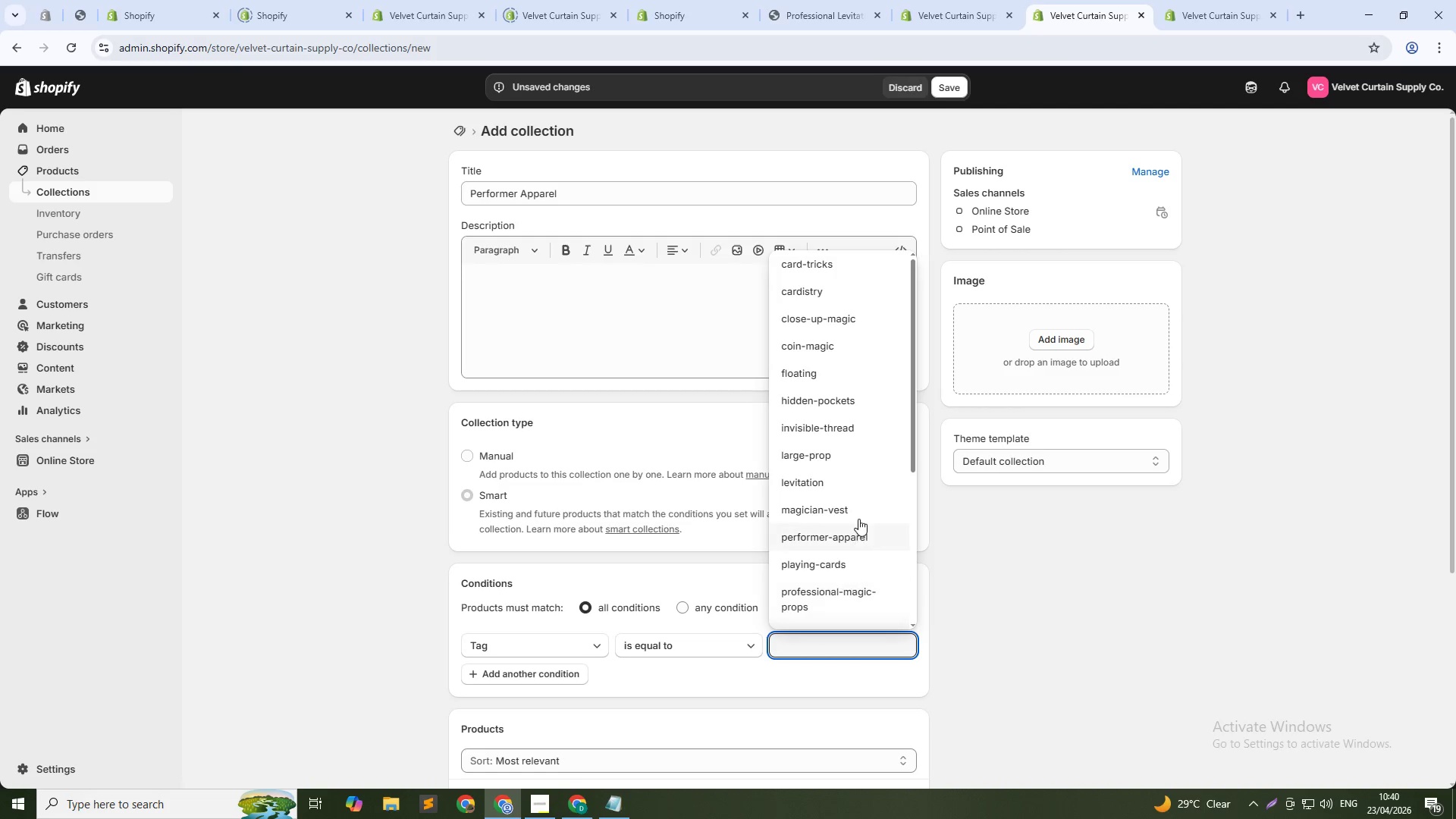 
left_click([857, 533])
 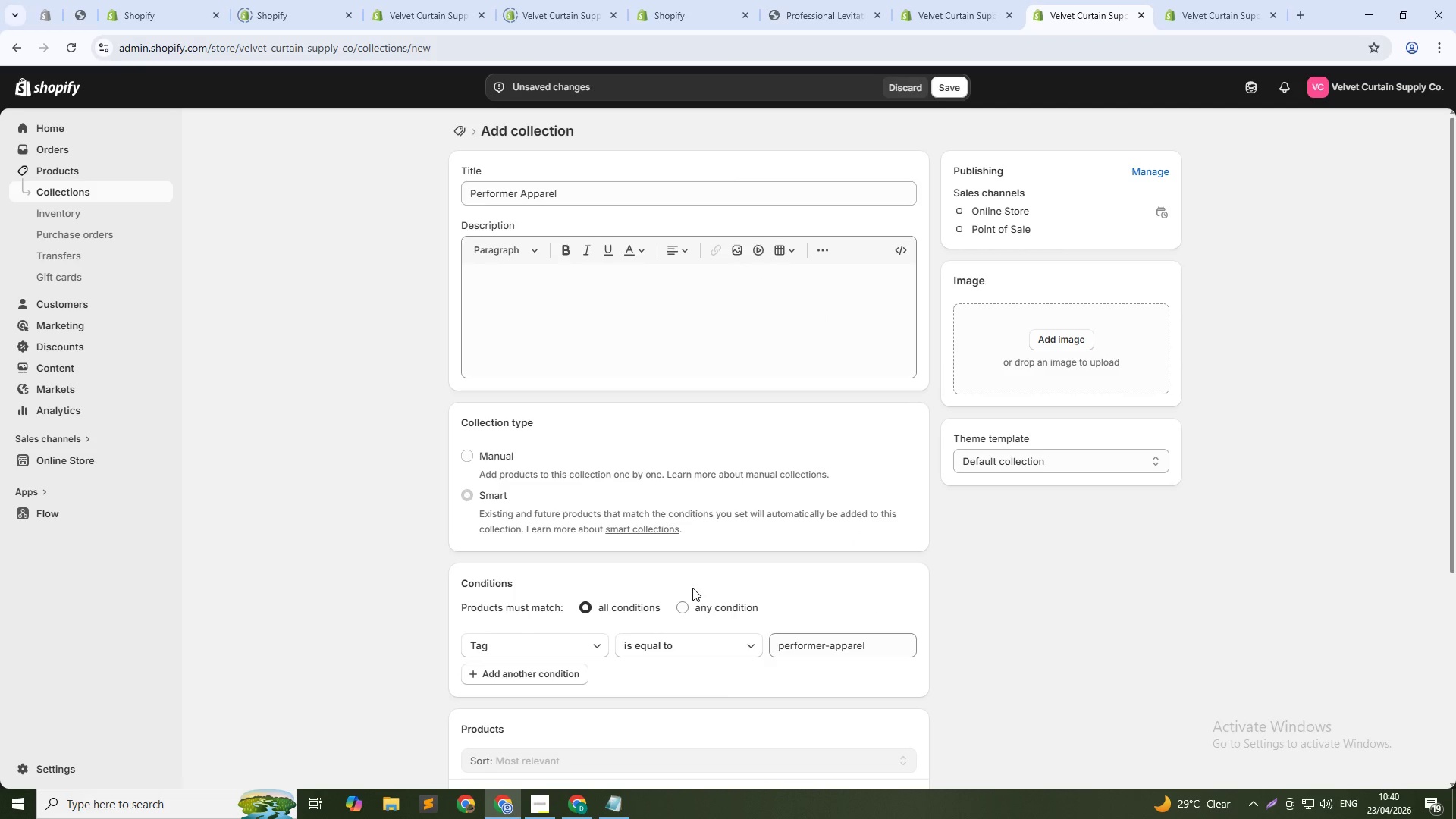 
scroll: coordinate [692, 588], scroll_direction: down, amount: 3.0
 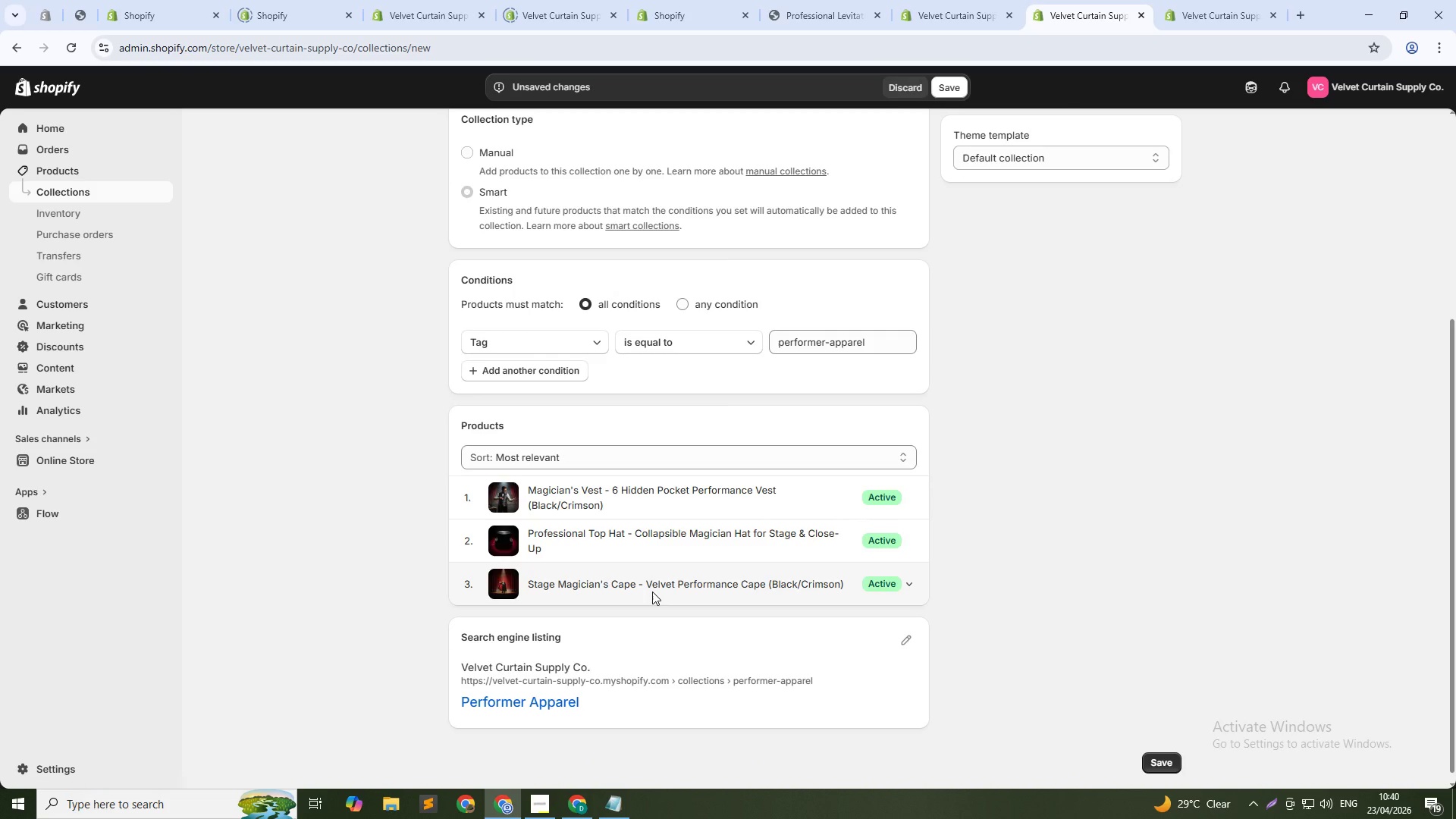 
wait(9.78)
 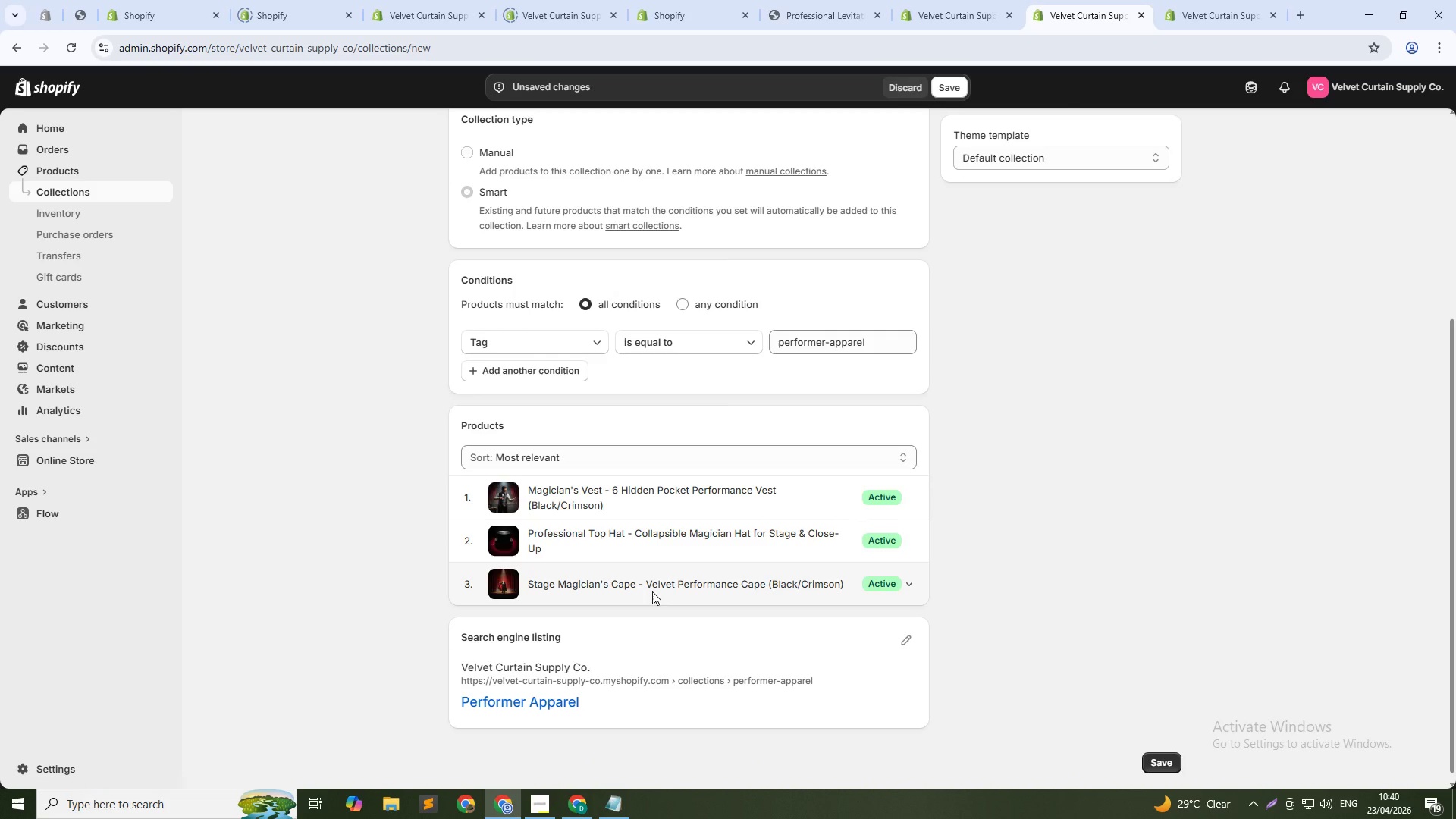 
scroll: coordinate [601, 507], scroll_direction: up, amount: 4.0
 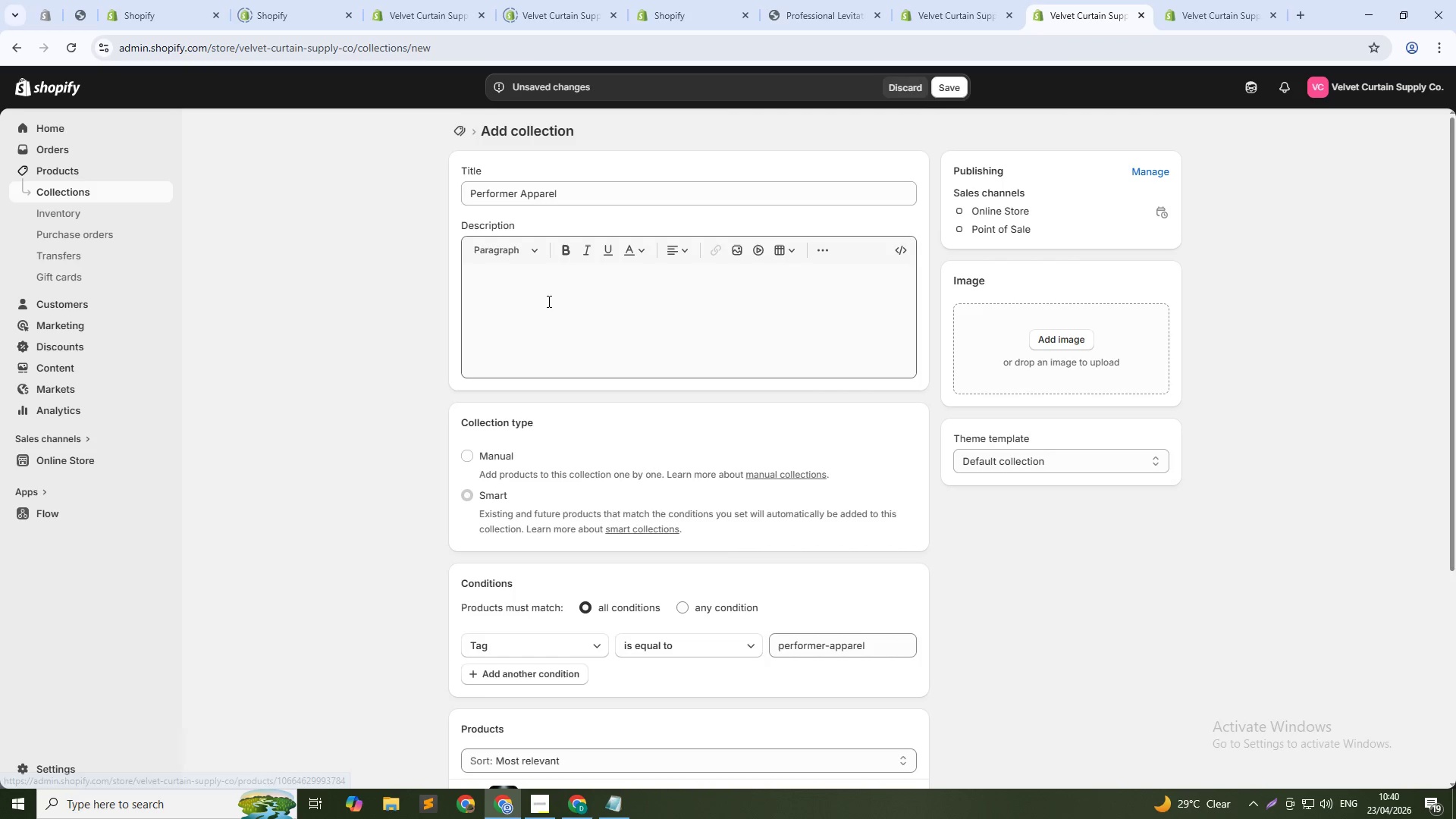 
left_click([548, 299])
 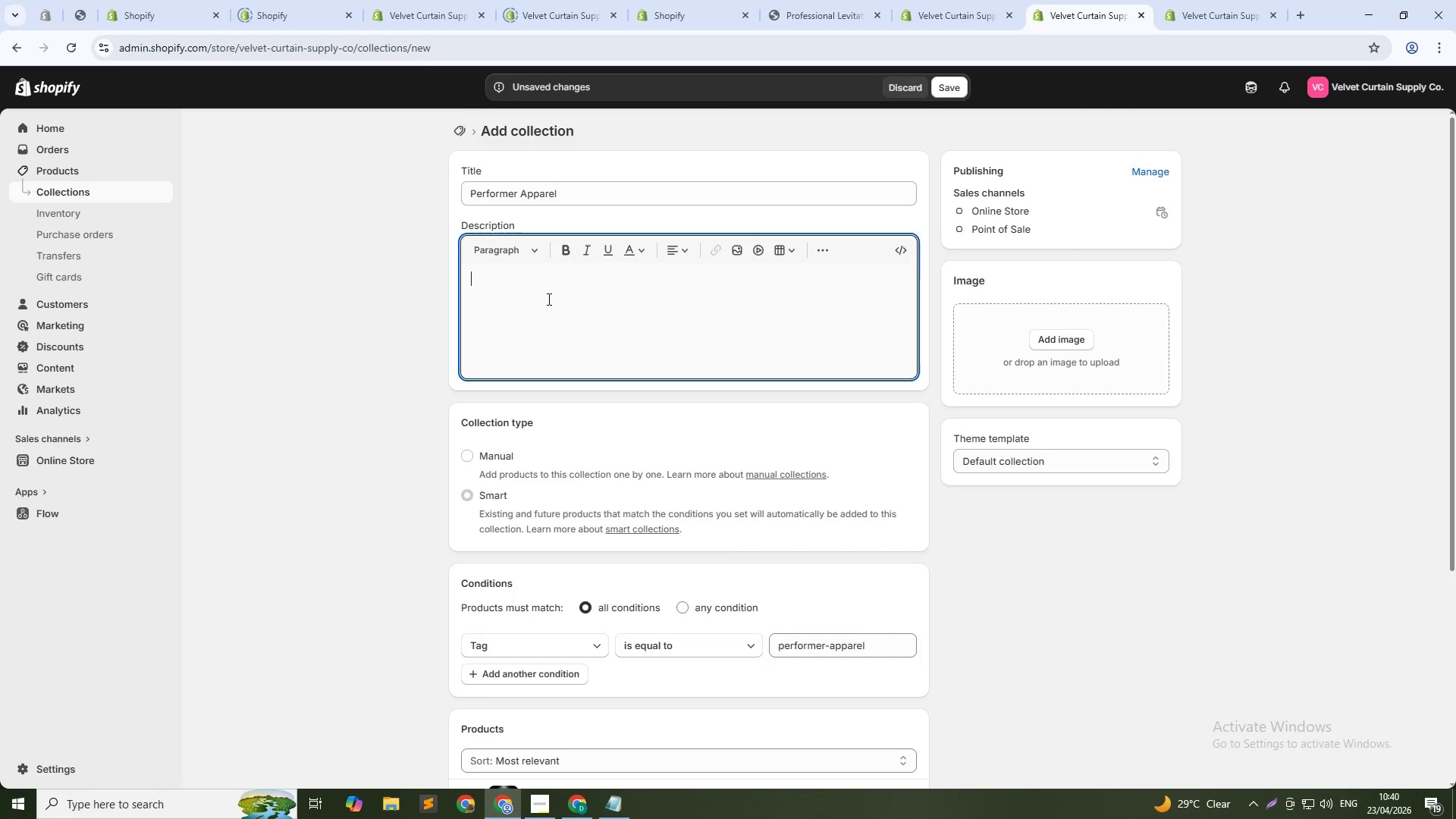 
type(Look the part. Our performer apparel collection features luxury velvet cp)
key(Backspace)
type(apes, collapsible top hats, adn)
key(Backspace)
key(Backspace)
type(nd hidden-pocket vests designed specifically for working magicians. Premium materials - wool felt, satin lining, microfiber. Professional tailloring)
 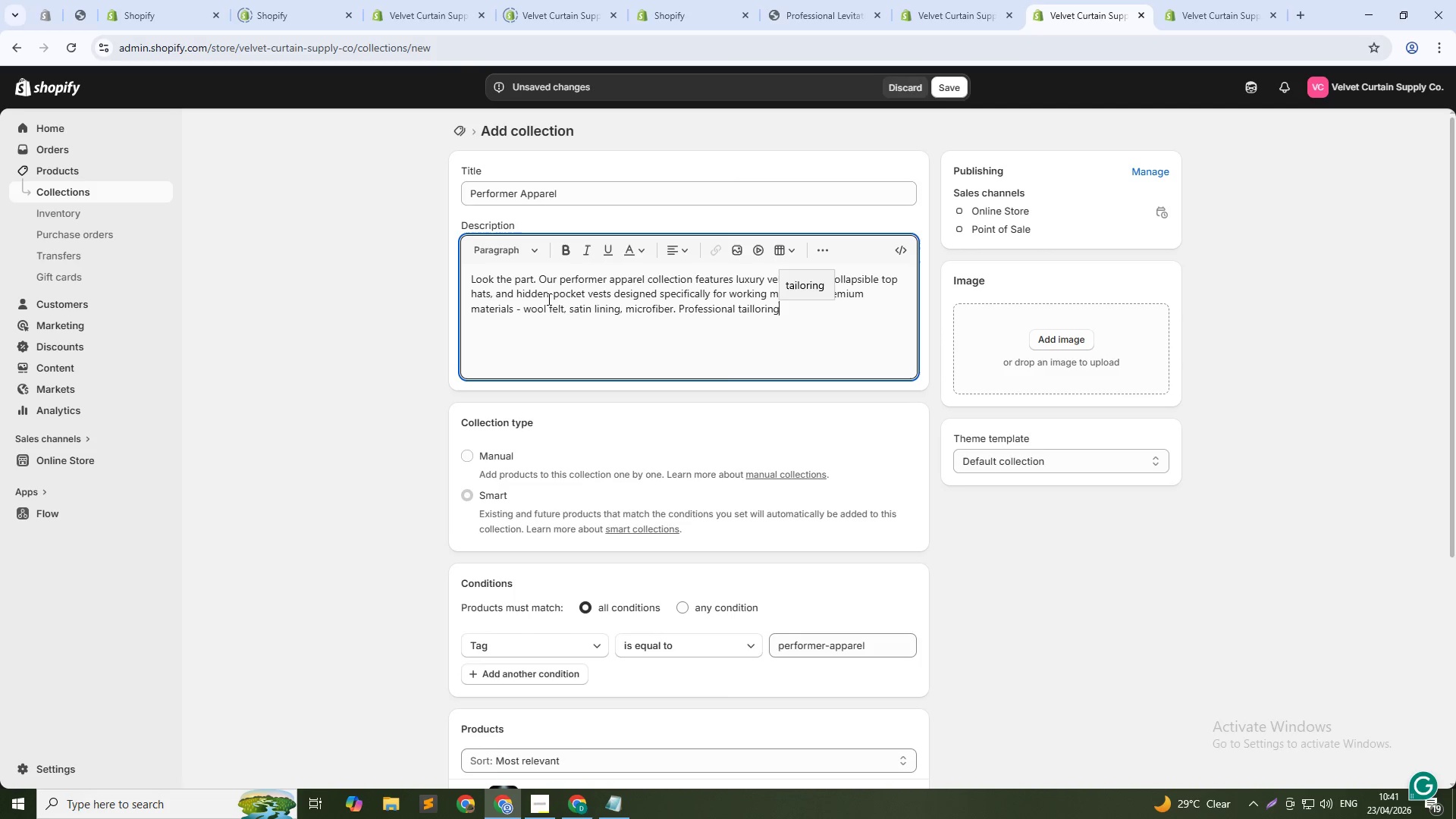 
wait(6.45)
 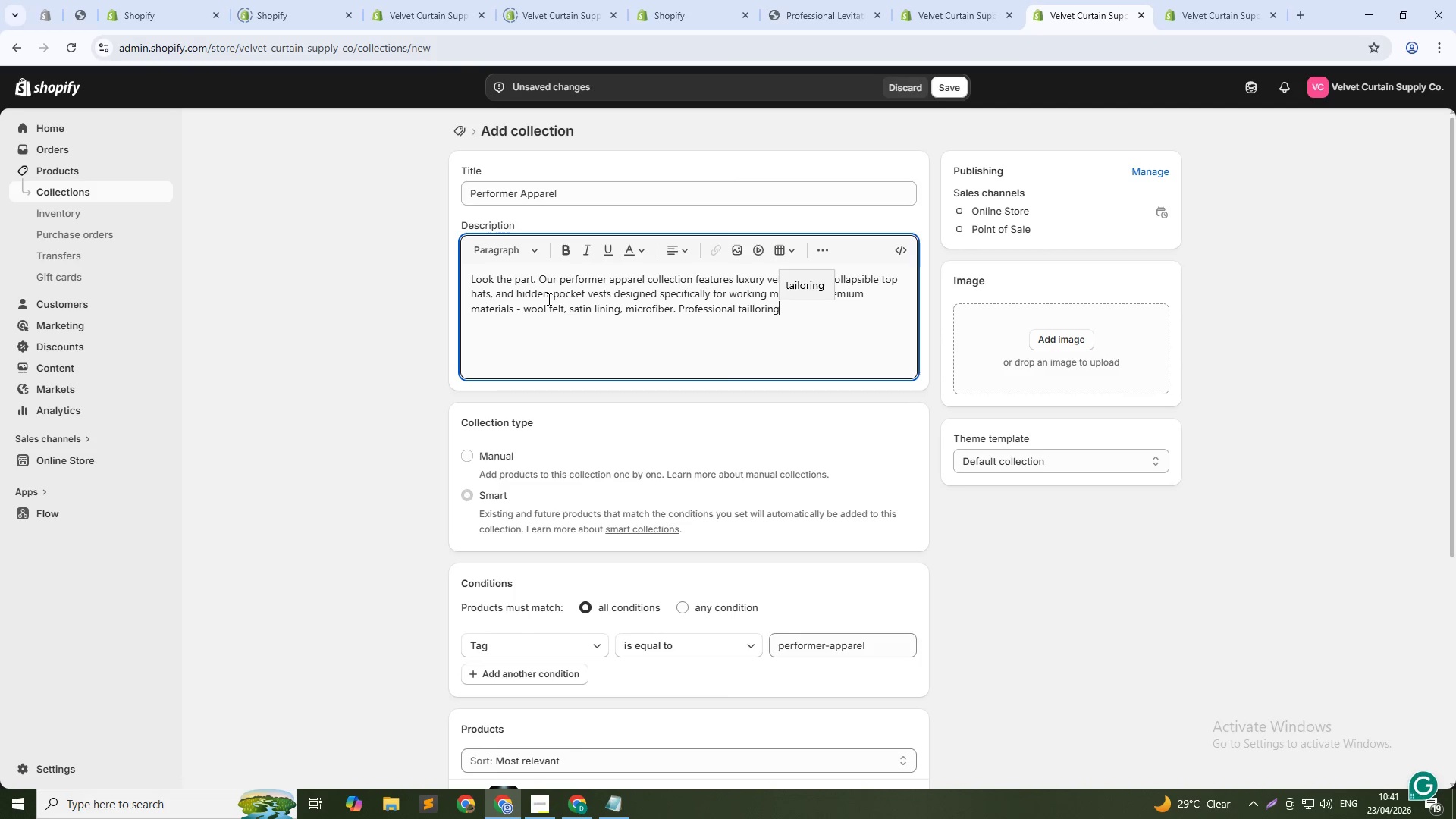 
key(ArrowLeft)
 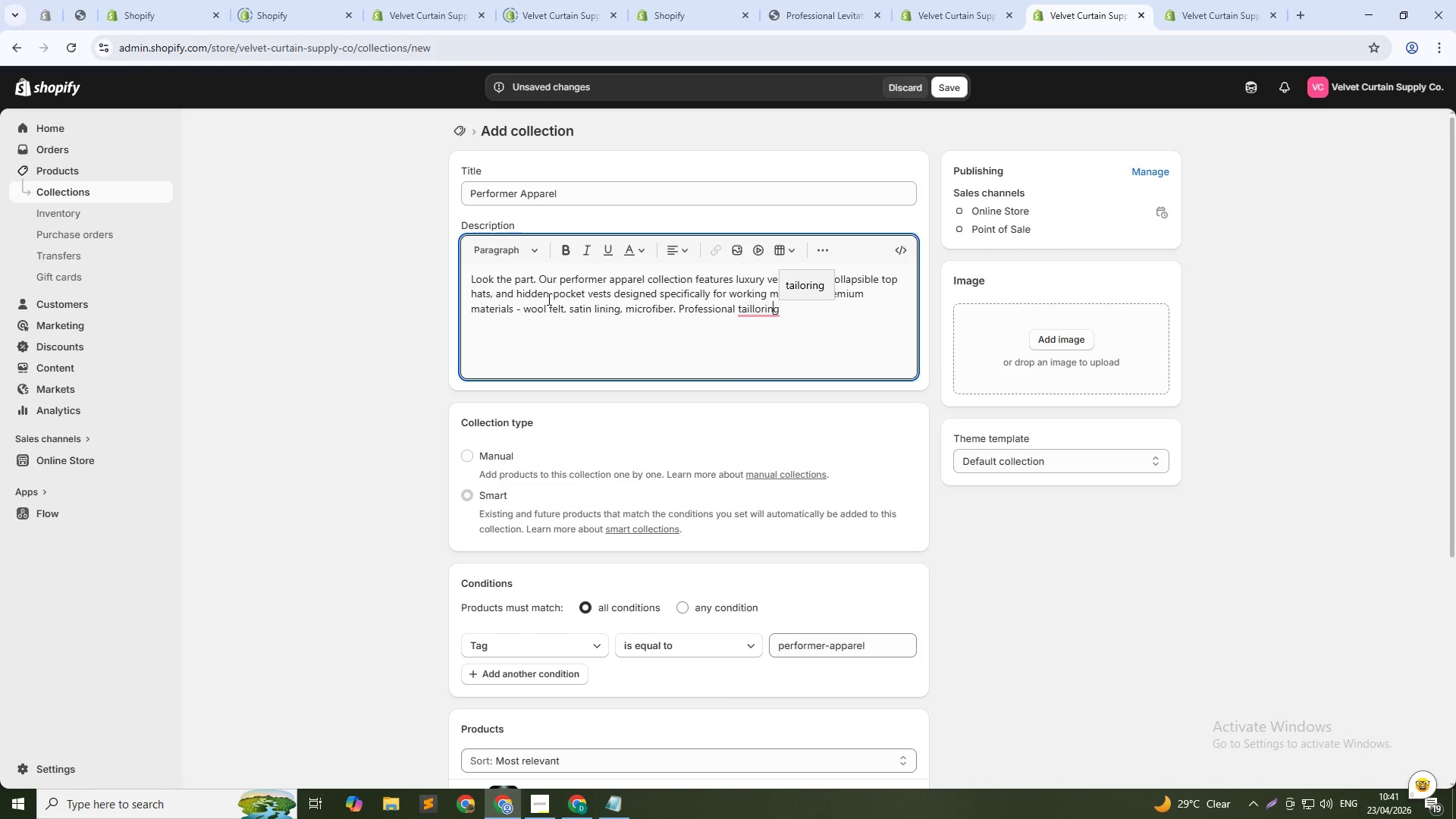 
key(ArrowLeft)
 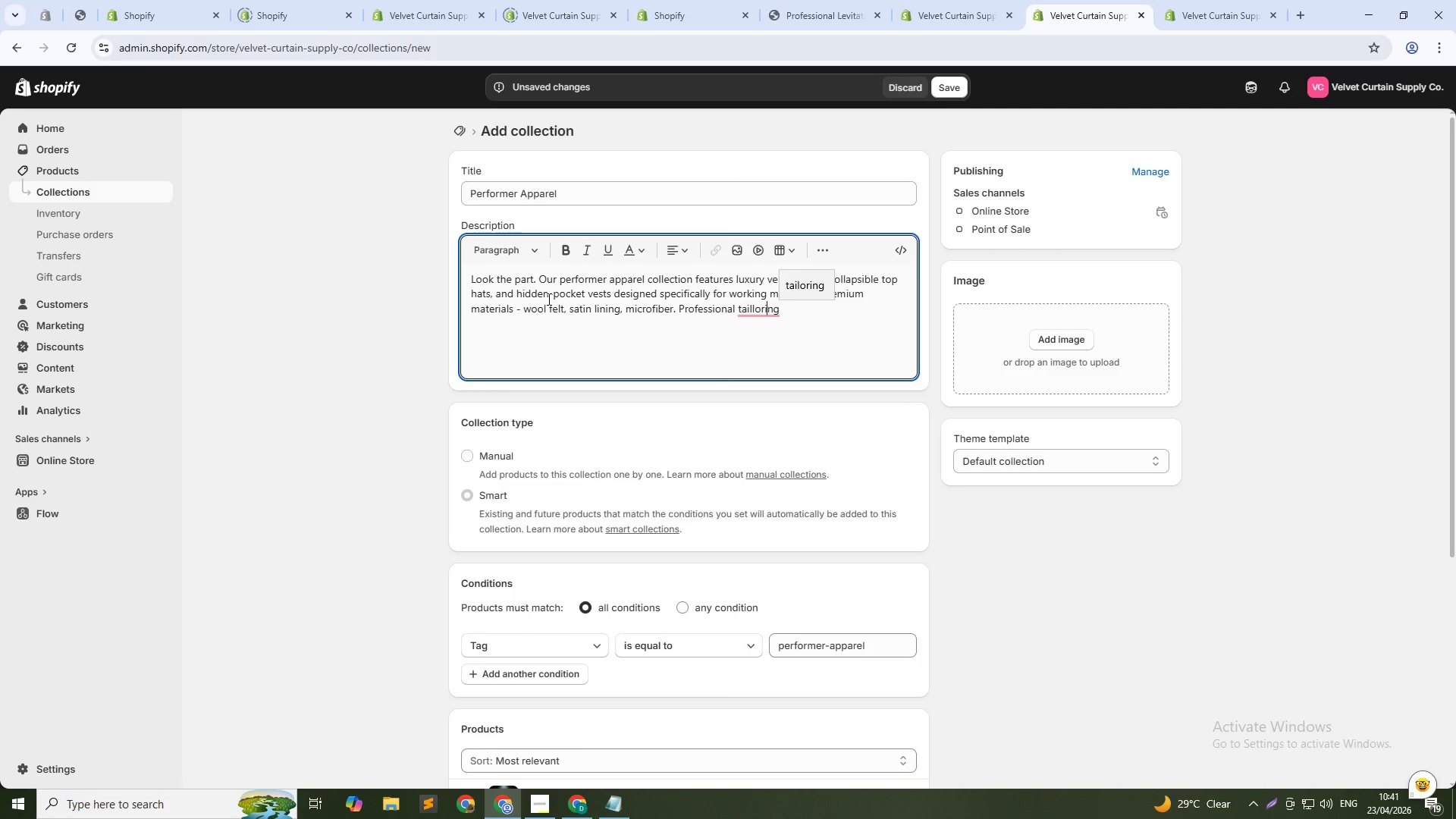 
key(ArrowLeft)
 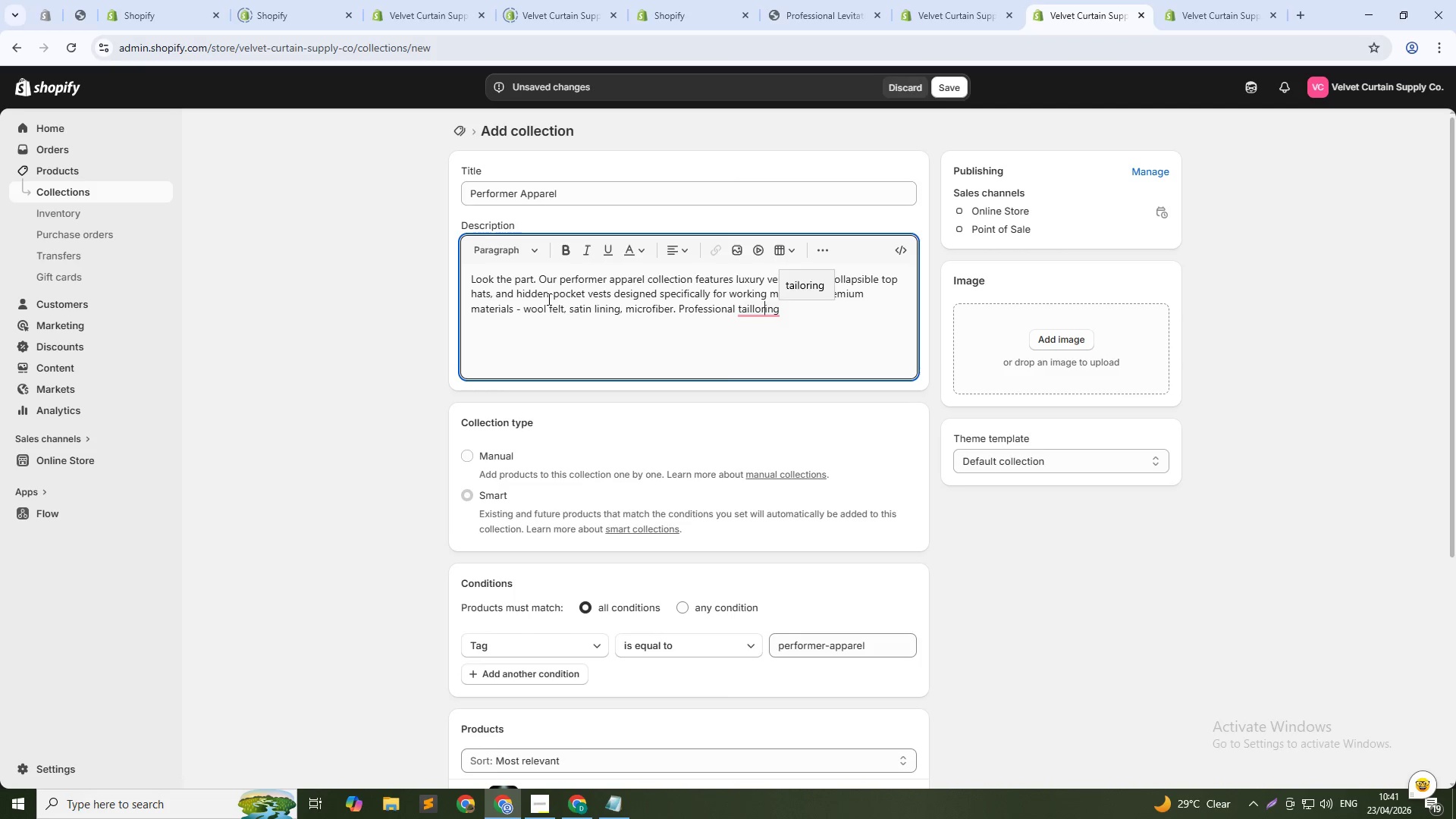 
key(ArrowLeft)
 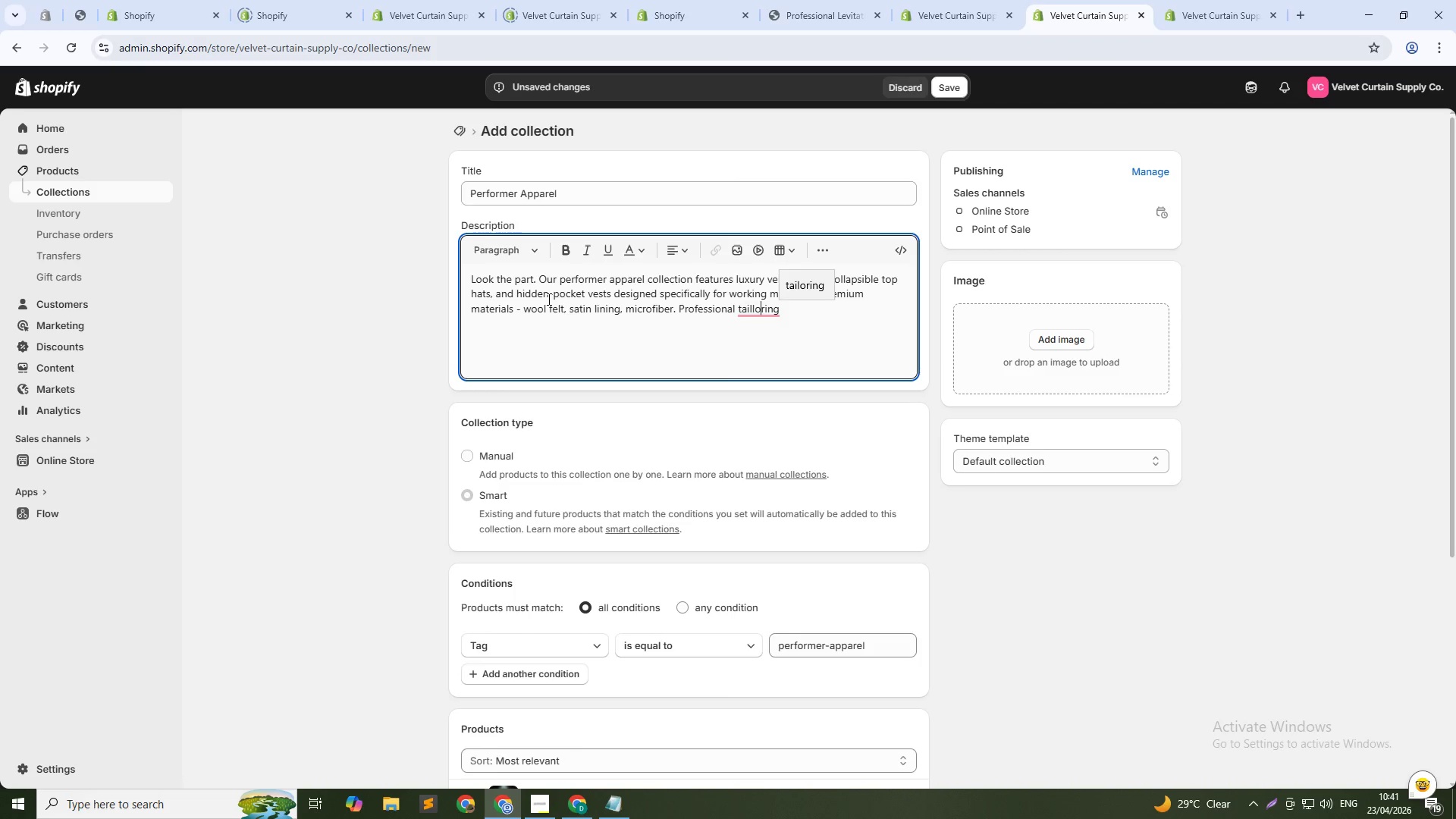 
key(ArrowLeft)
 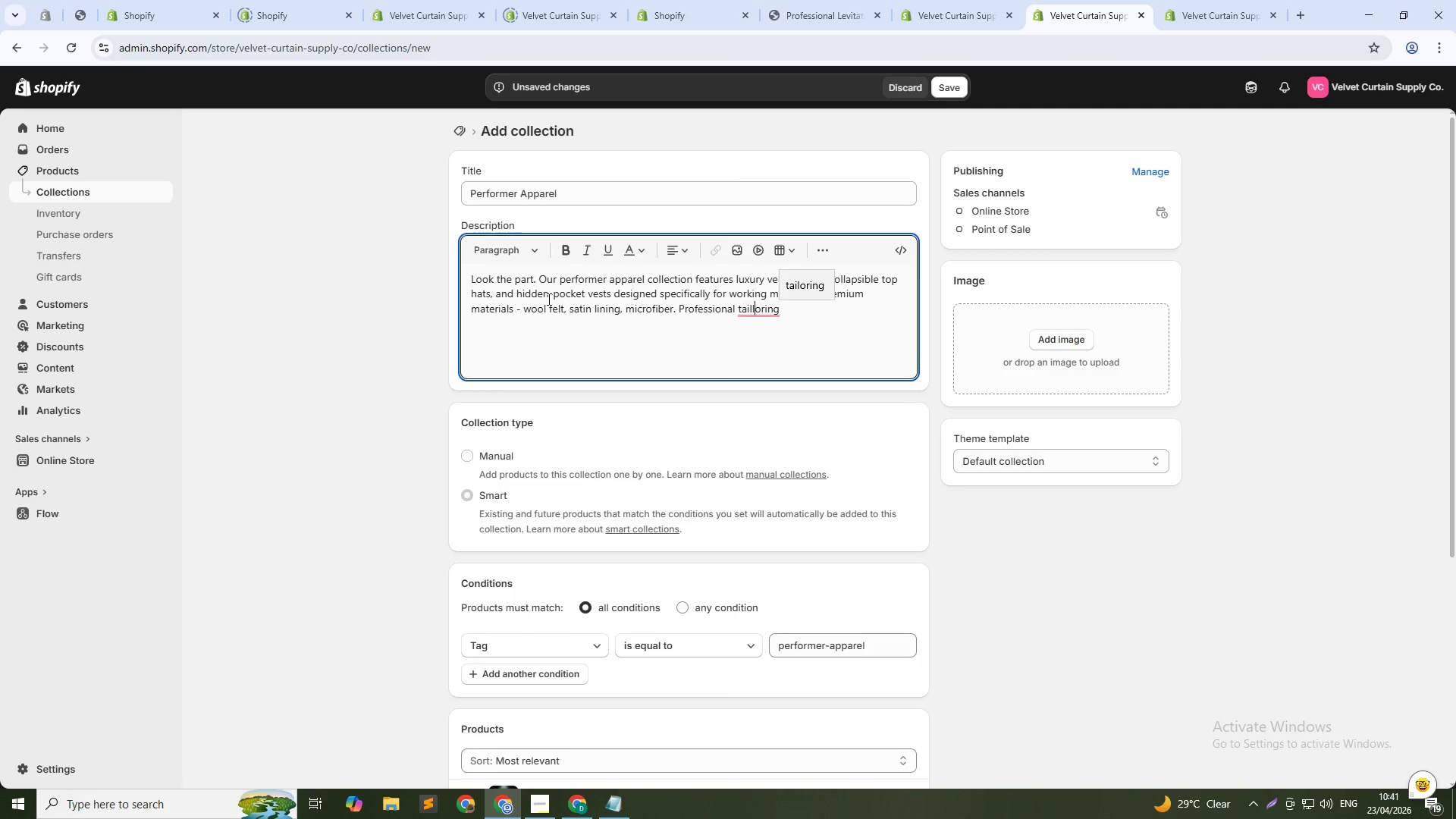 
key(ArrowLeft)
 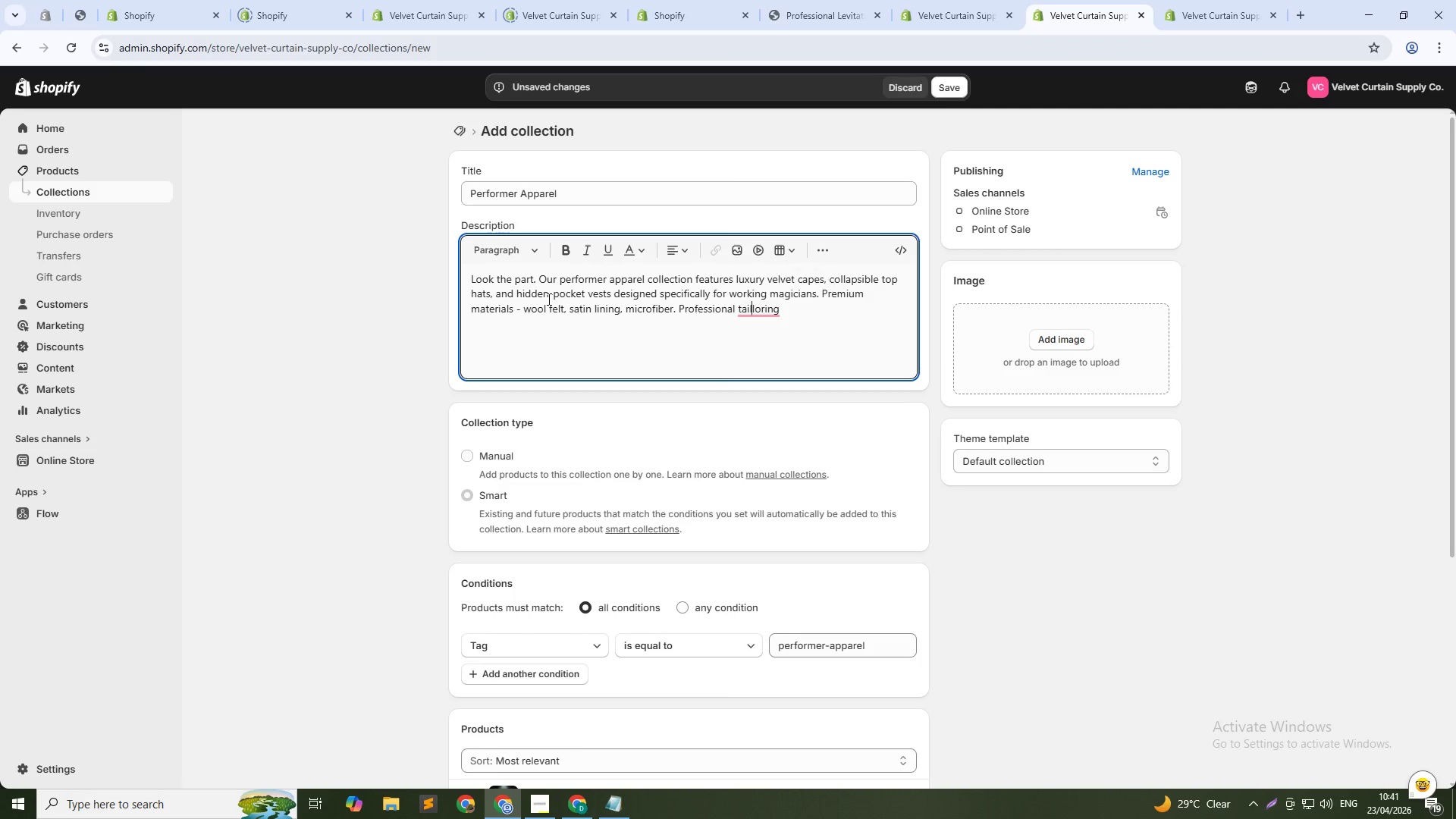 
key(Backspace)
 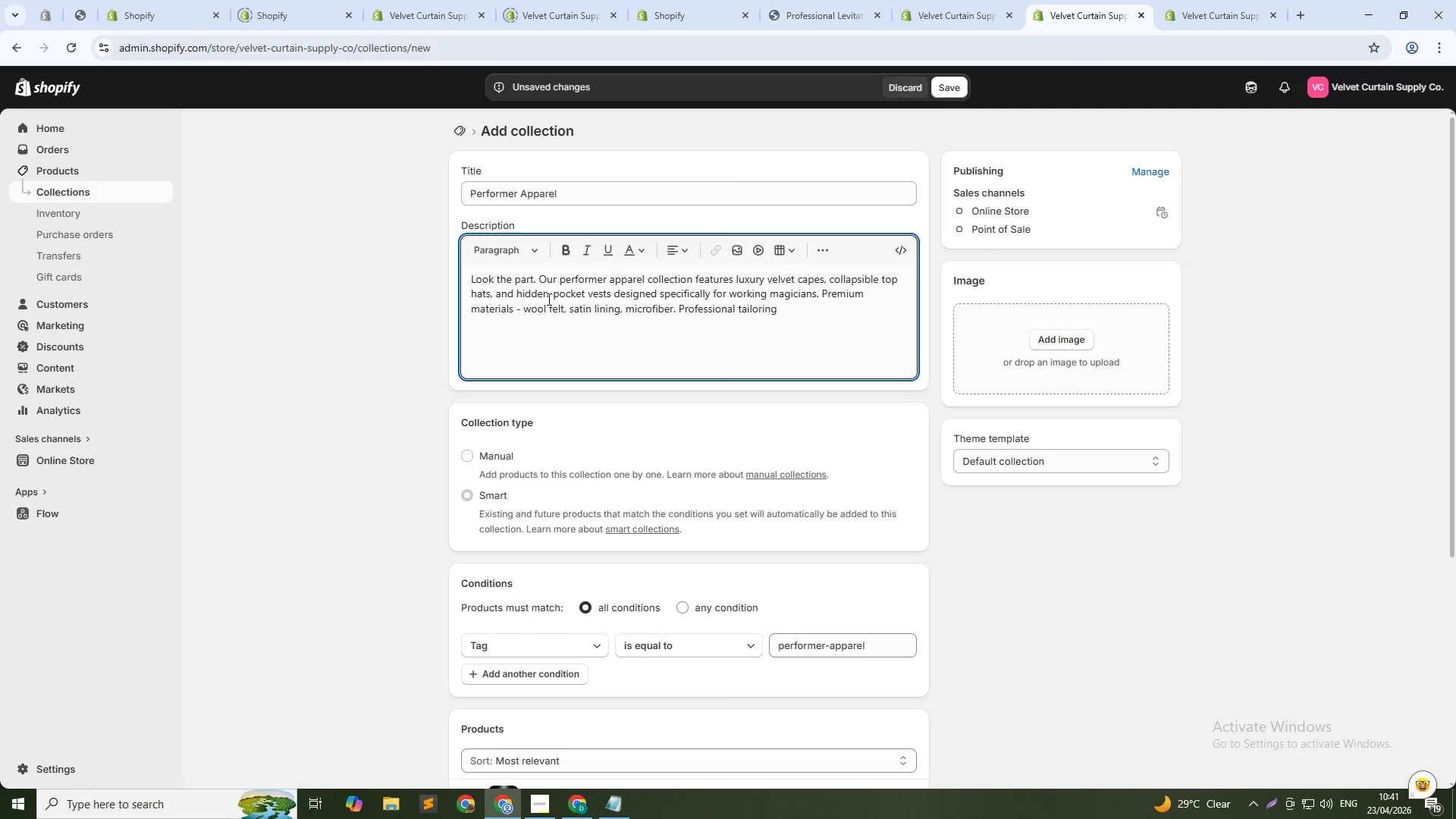 
key(ArrowDown)
 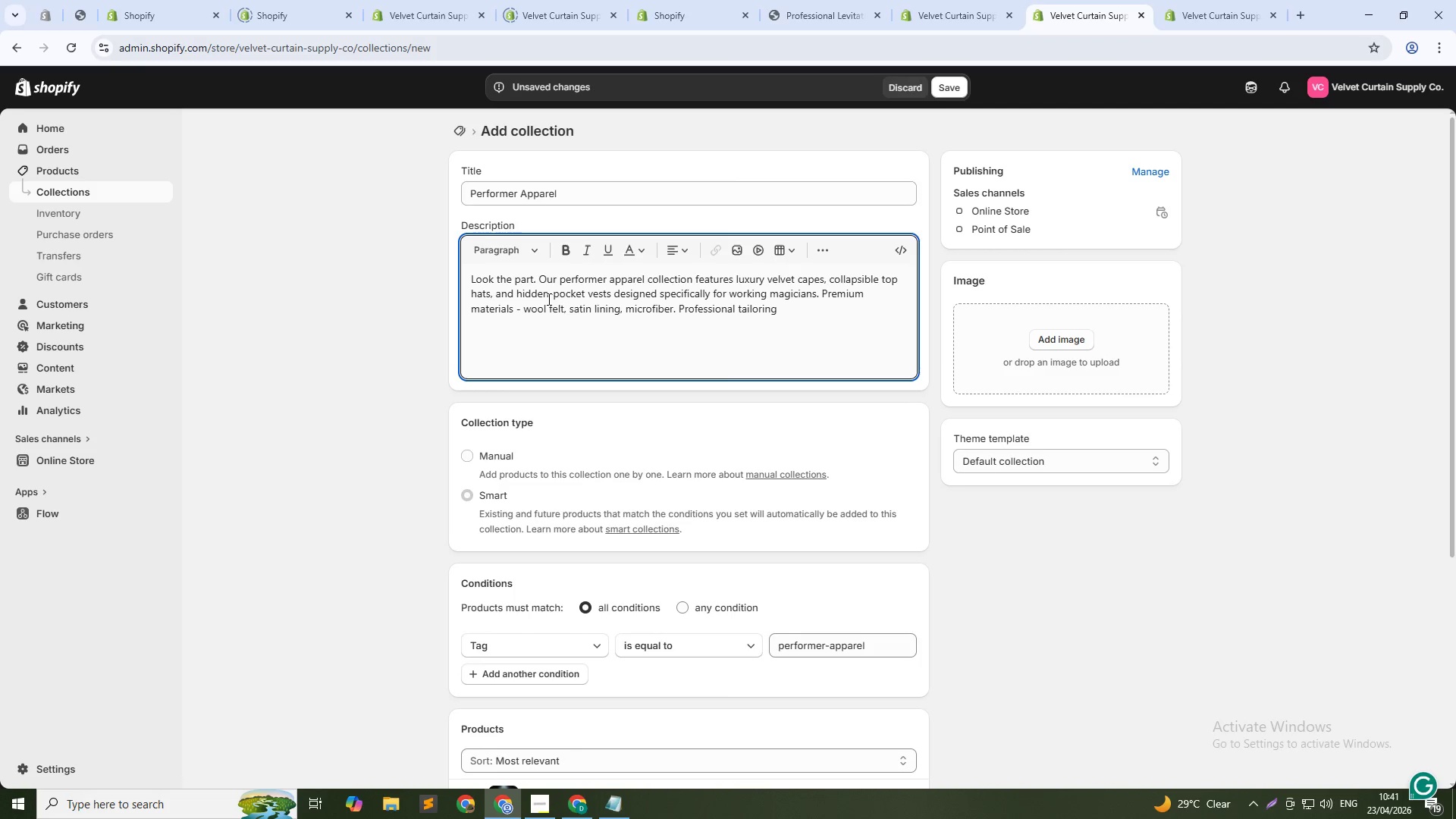 
type( that with )
key(Backspace)
type(stands stage lighting and frequent travel. Available in classi)
key(Backspace)
key(Backspace)
key(Backspace)
key(Backspace)
key(Backspace)
key(Backspace)
type(classic black and deep crimson with gold trim.)
 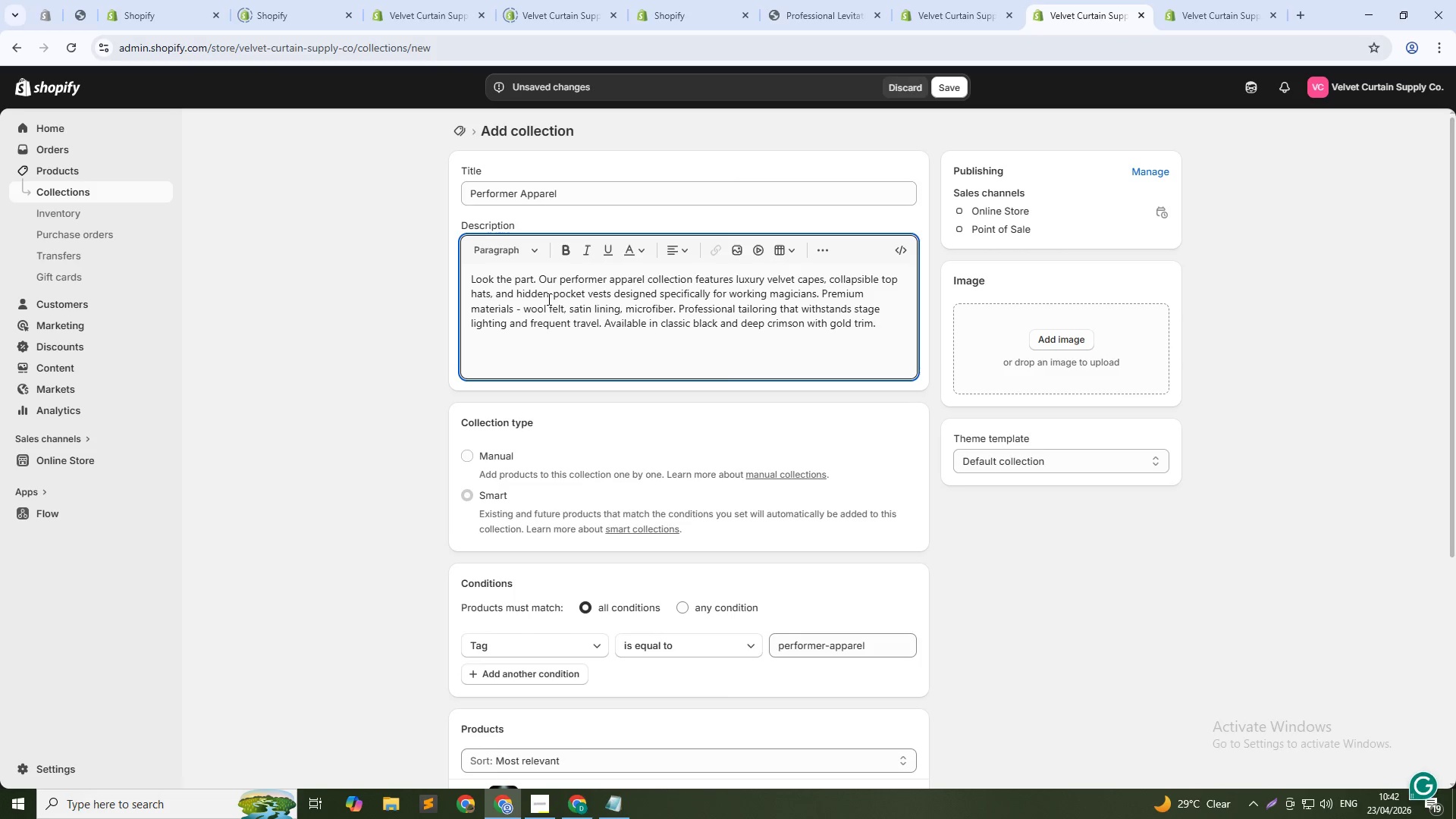 
scroll: coordinate [429, 440], scroll_direction: down, amount: 10.0
 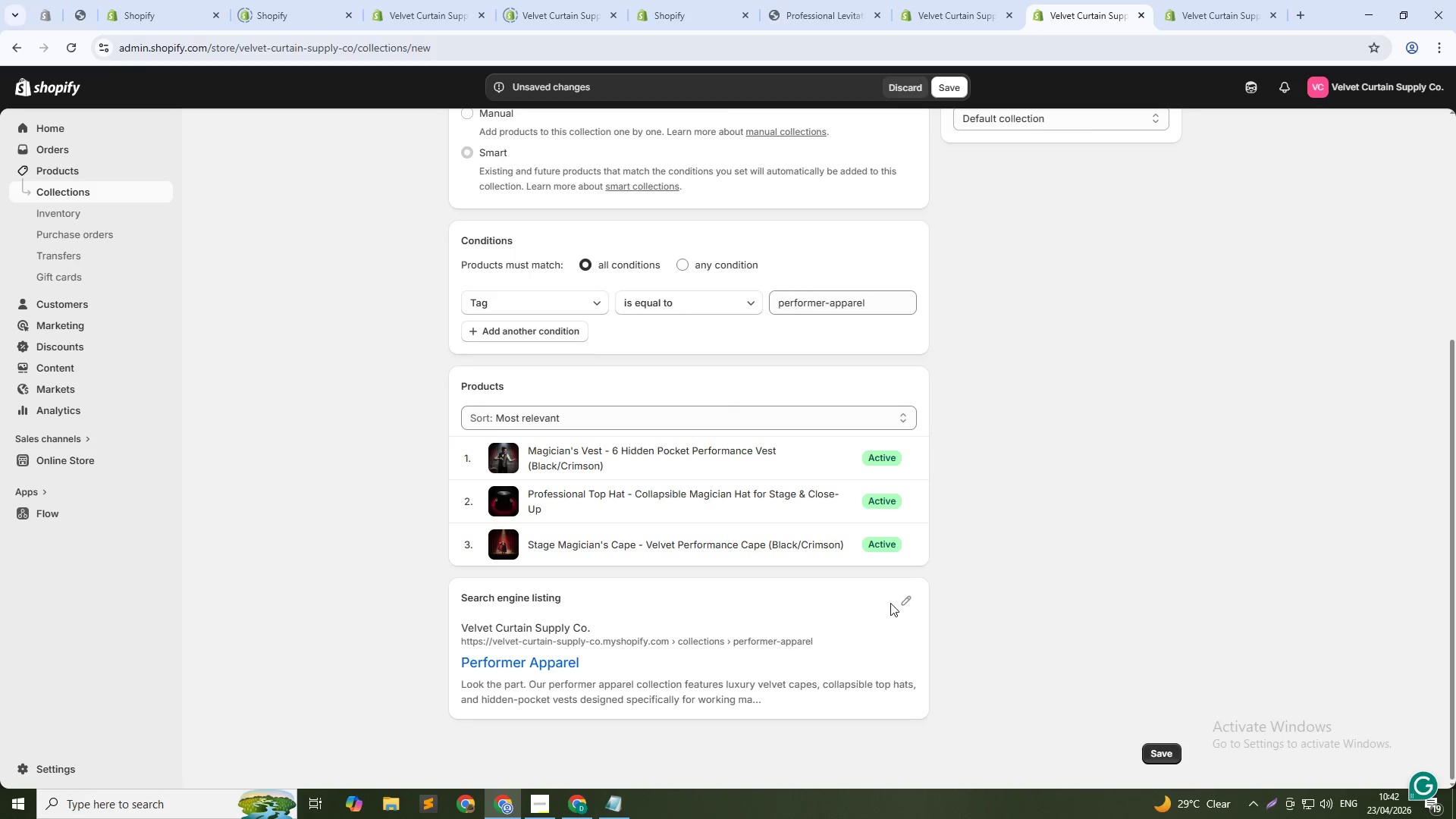 
left_click([899, 604])
 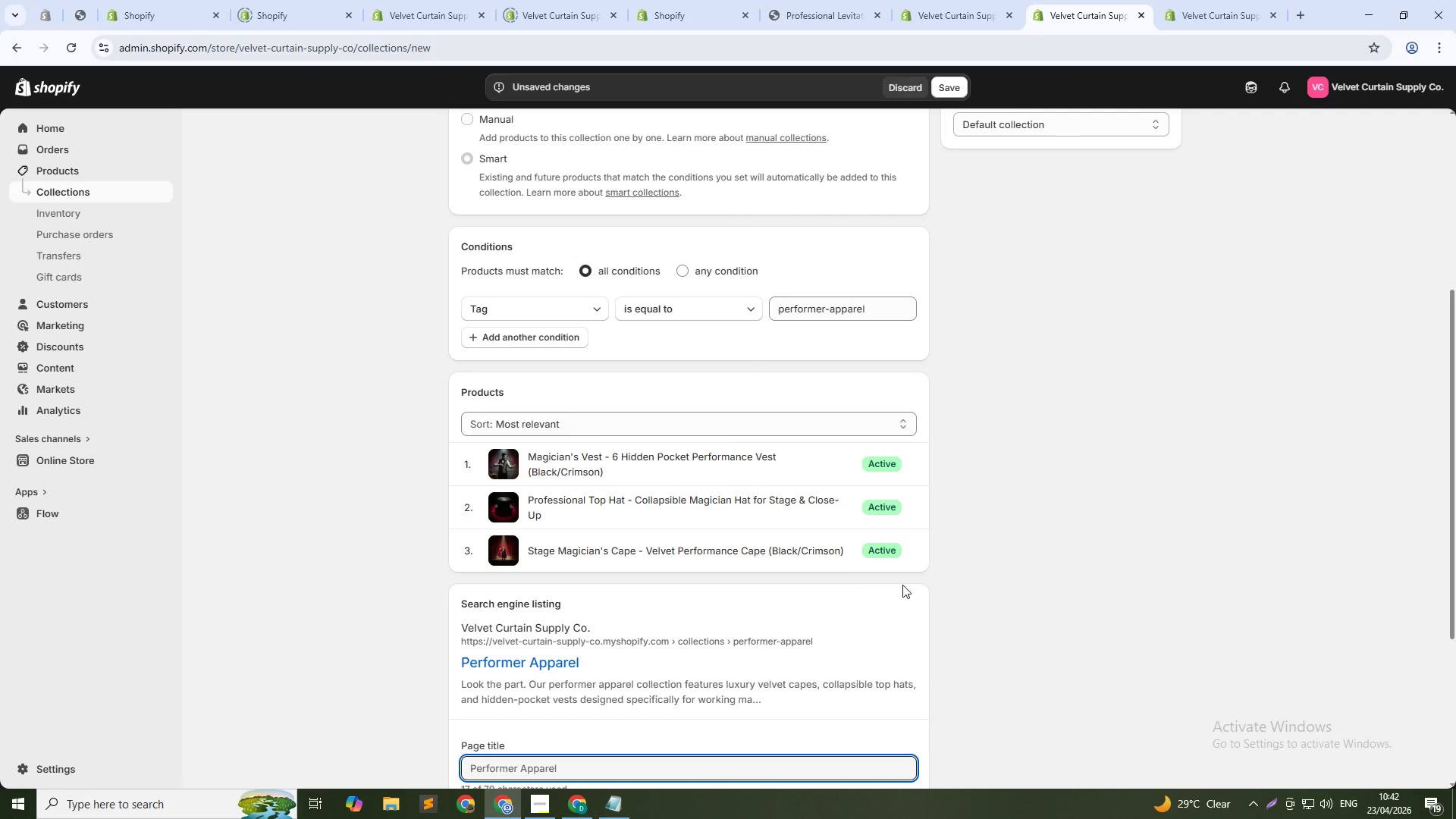 
scroll: coordinate [676, 656], scroll_direction: down, amount: 5.0
 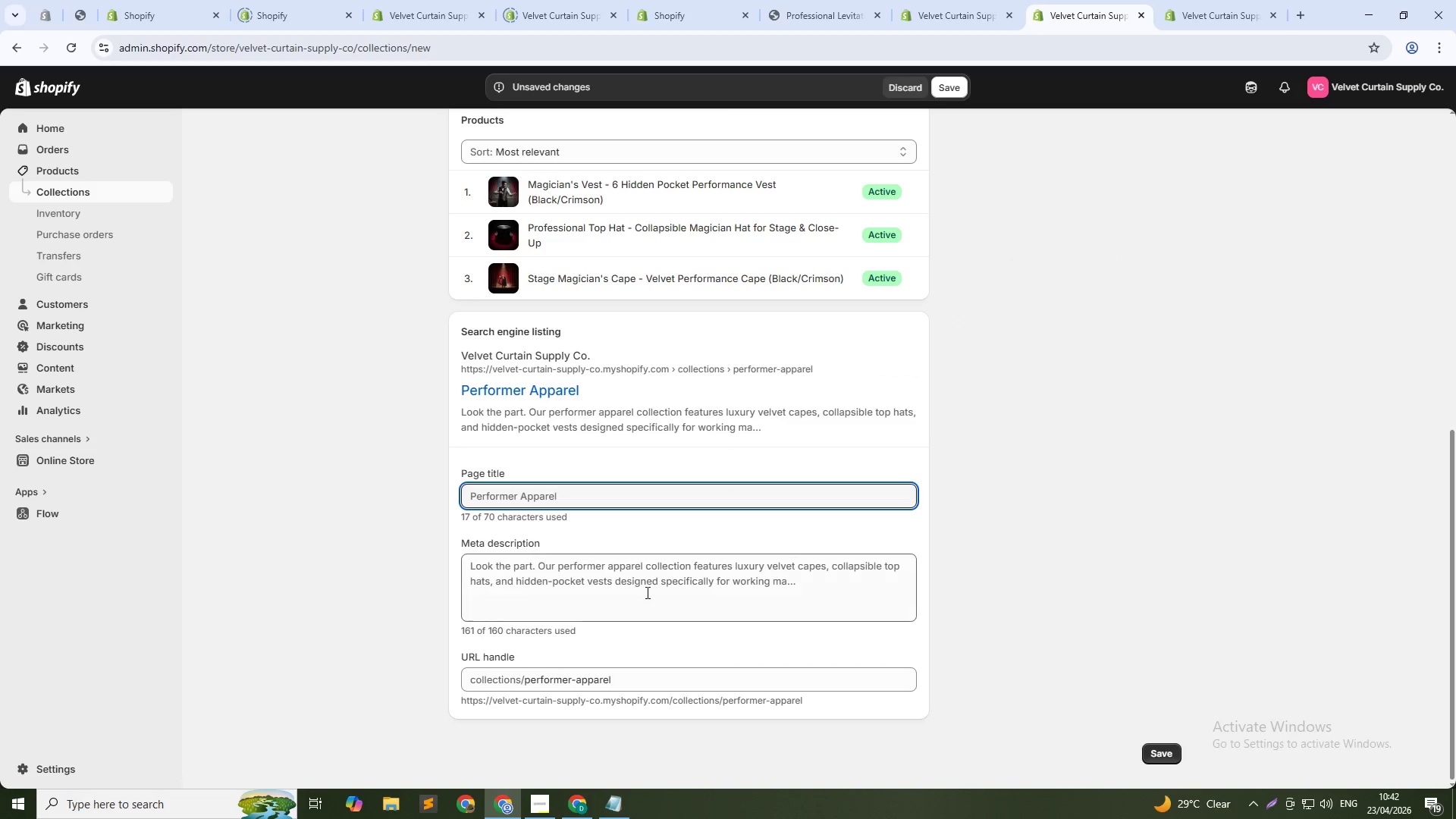 
left_click([646, 592])
 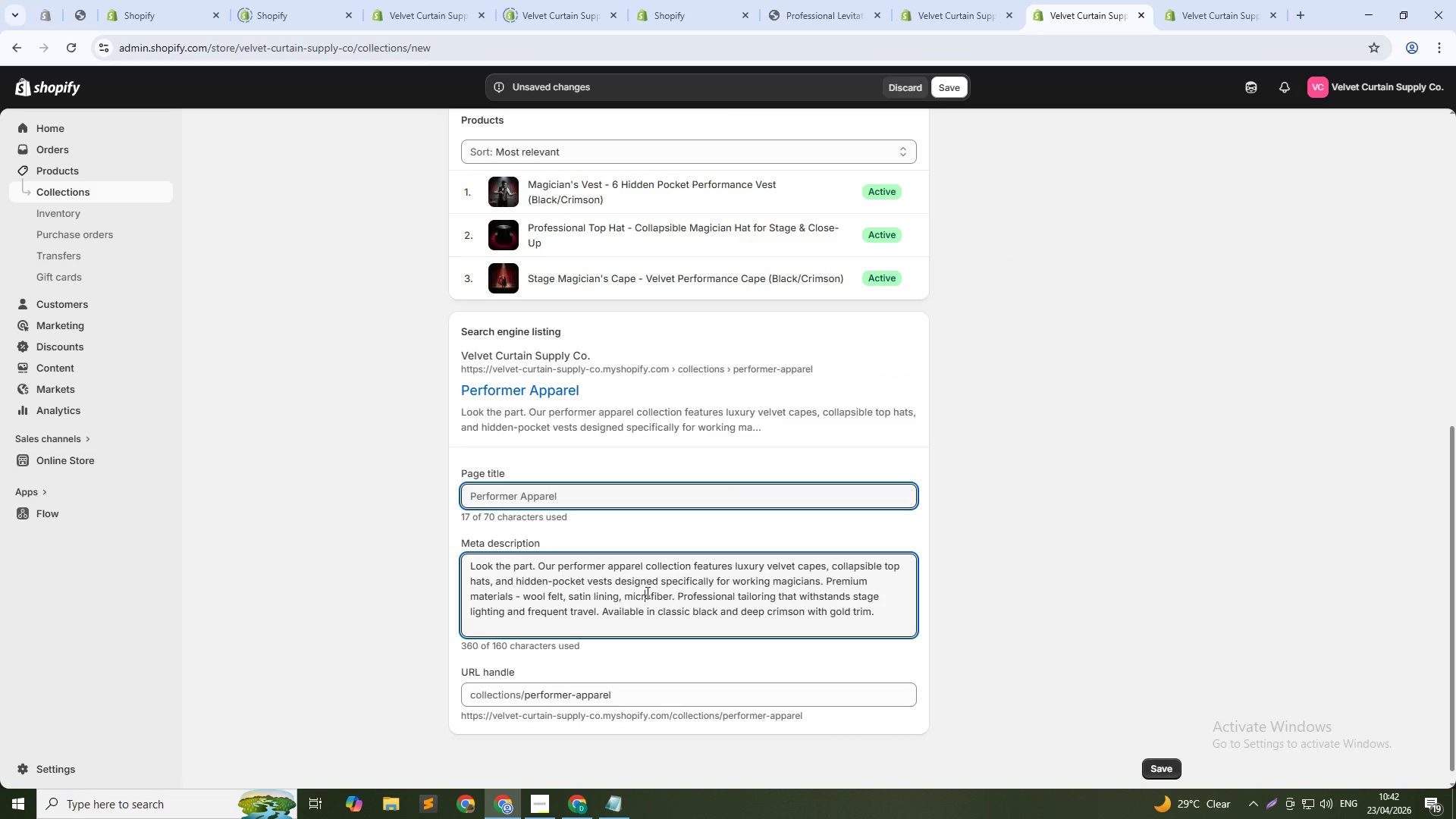 
key(Control+A)
 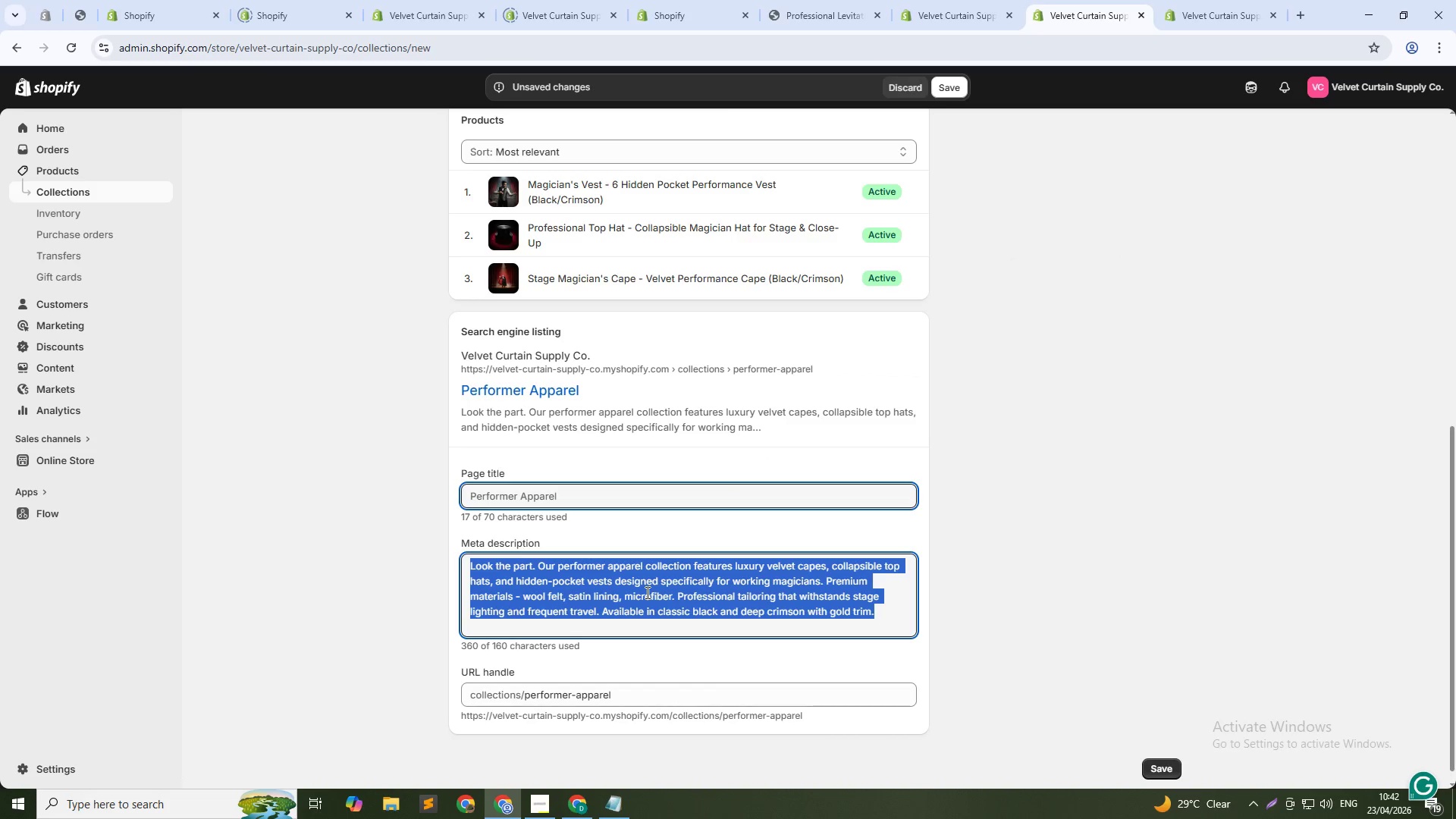 
type(Professional magician apparel: velvet capes, collapsible top hats, hidden-pocket vests. Premium materials. Black or crimson. Shop now.)
 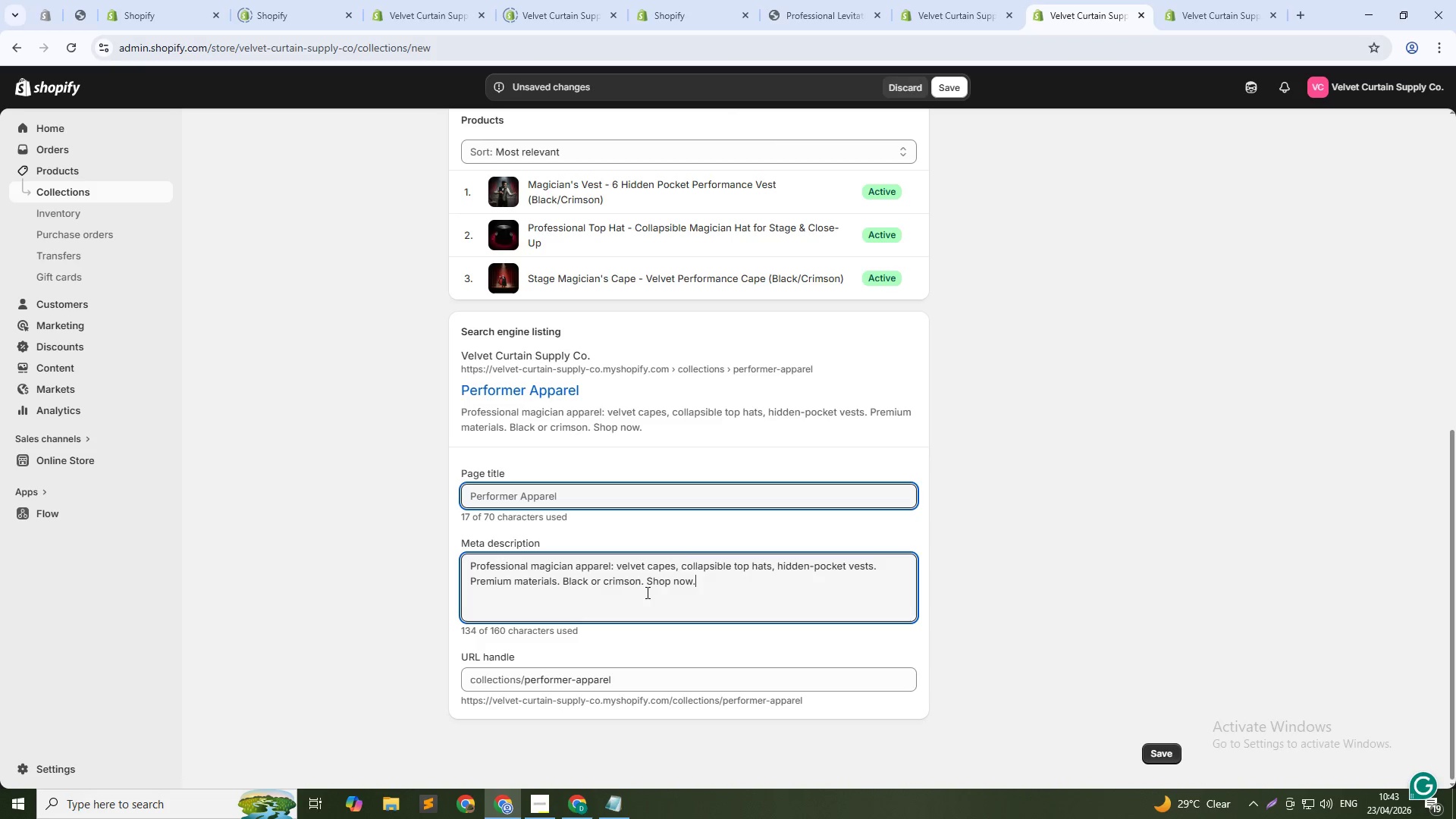 
wait(14.58)
 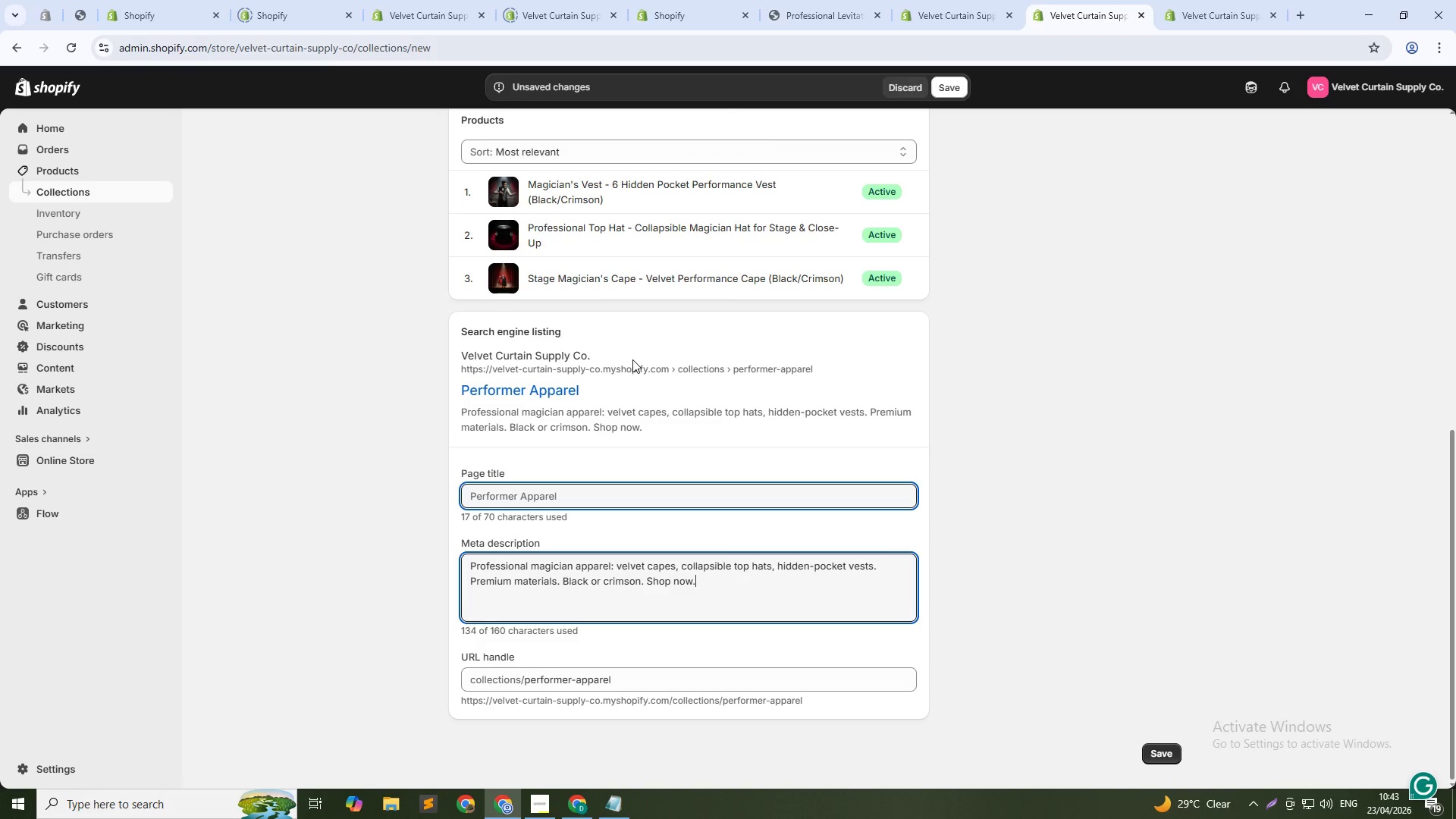 
scroll: coordinate [895, 336], scroll_direction: up, amount: 10.0
 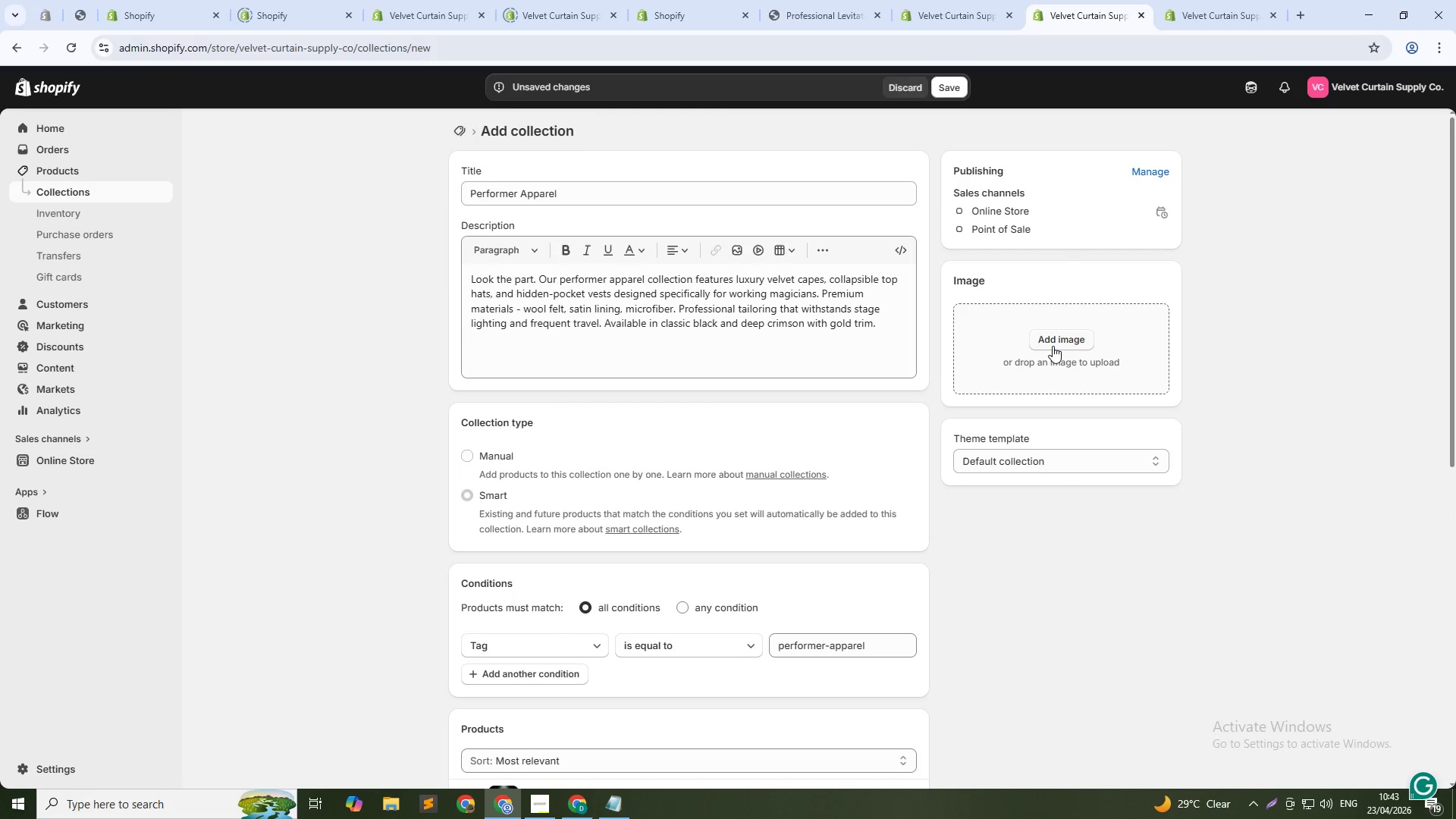 
left_click([1053, 346])
 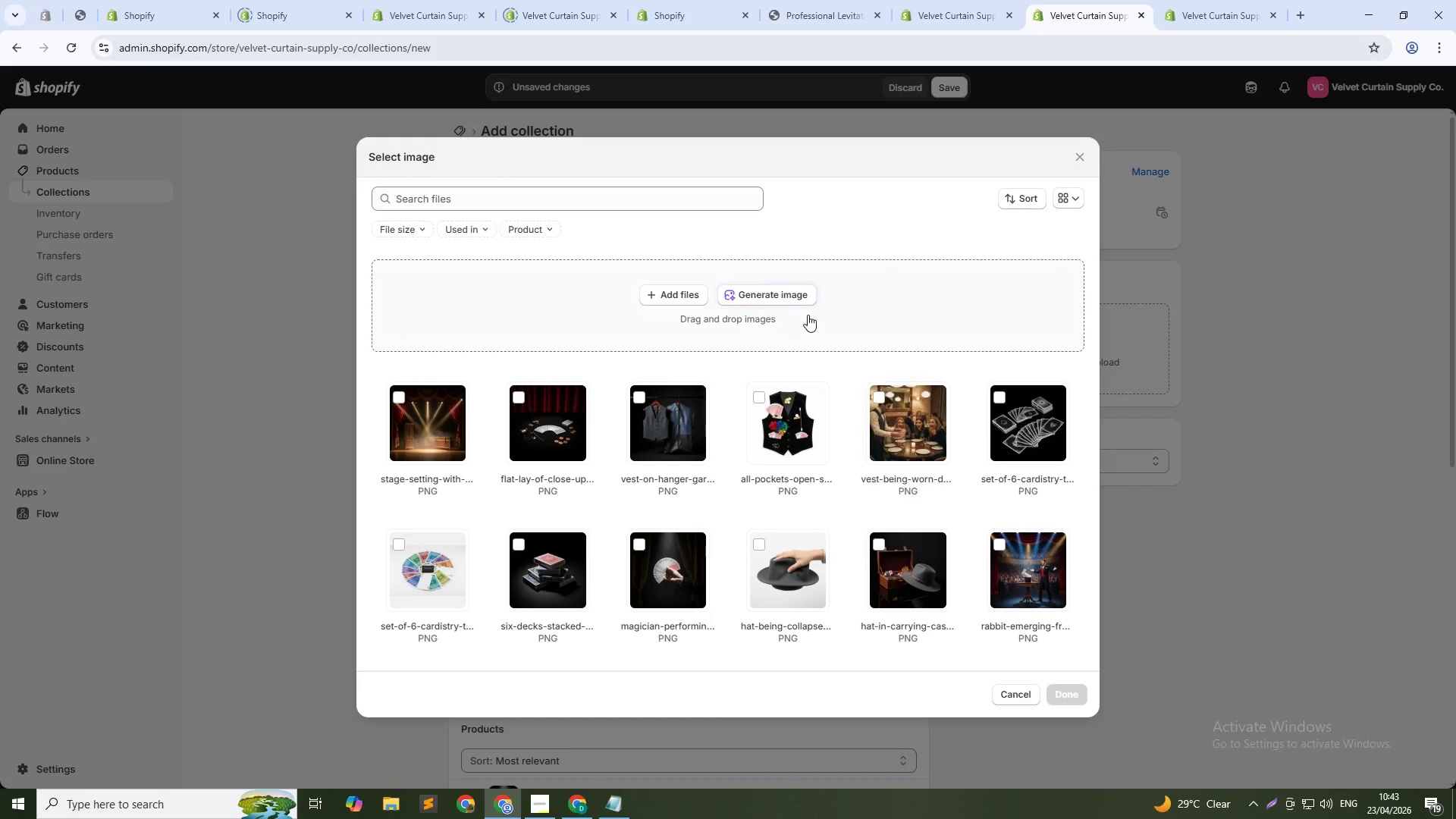 
left_click([795, 281])
 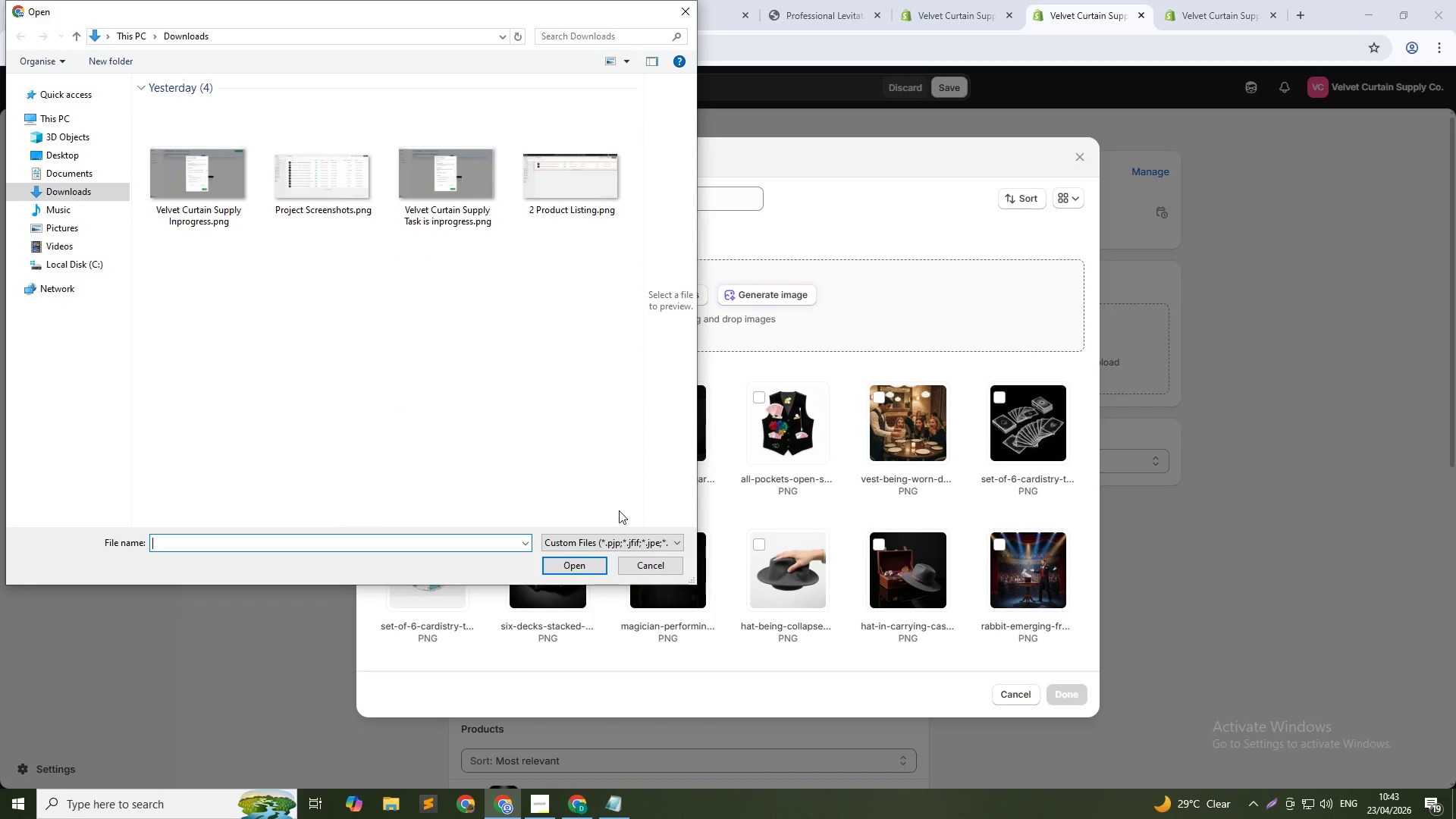 
left_click([648, 566])
 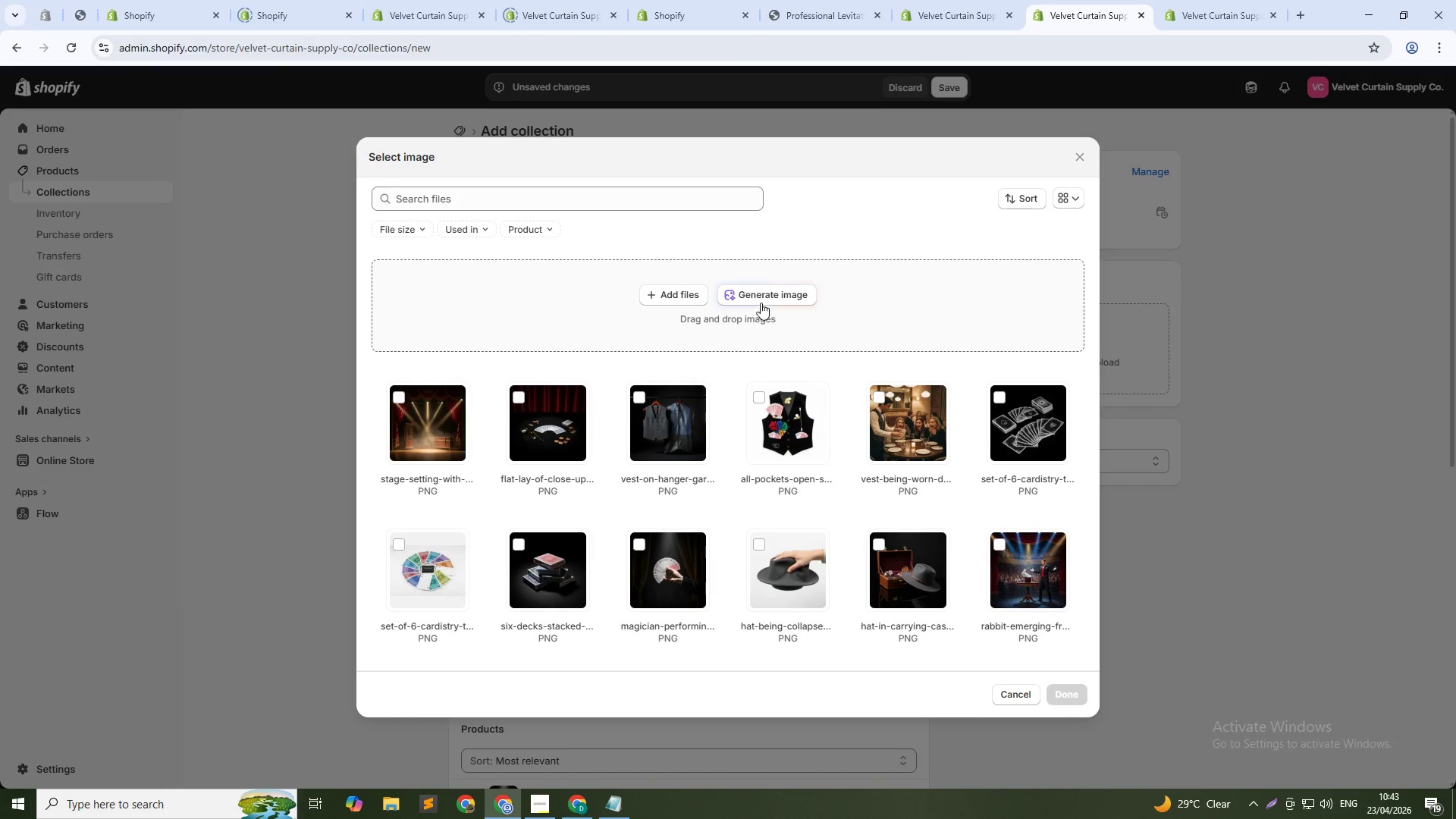 
left_click([761, 297])
 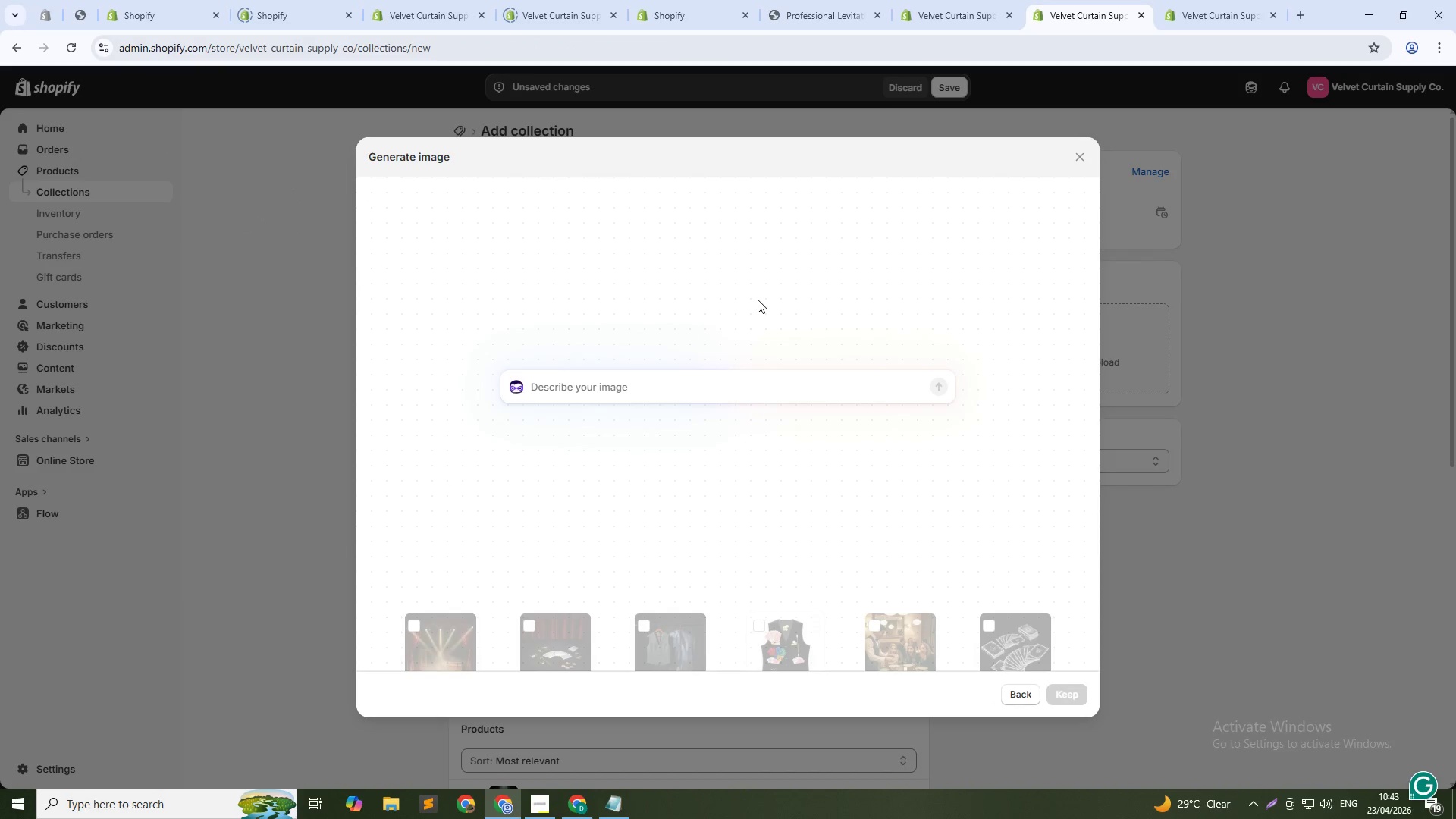 
left_click([736, 384])
 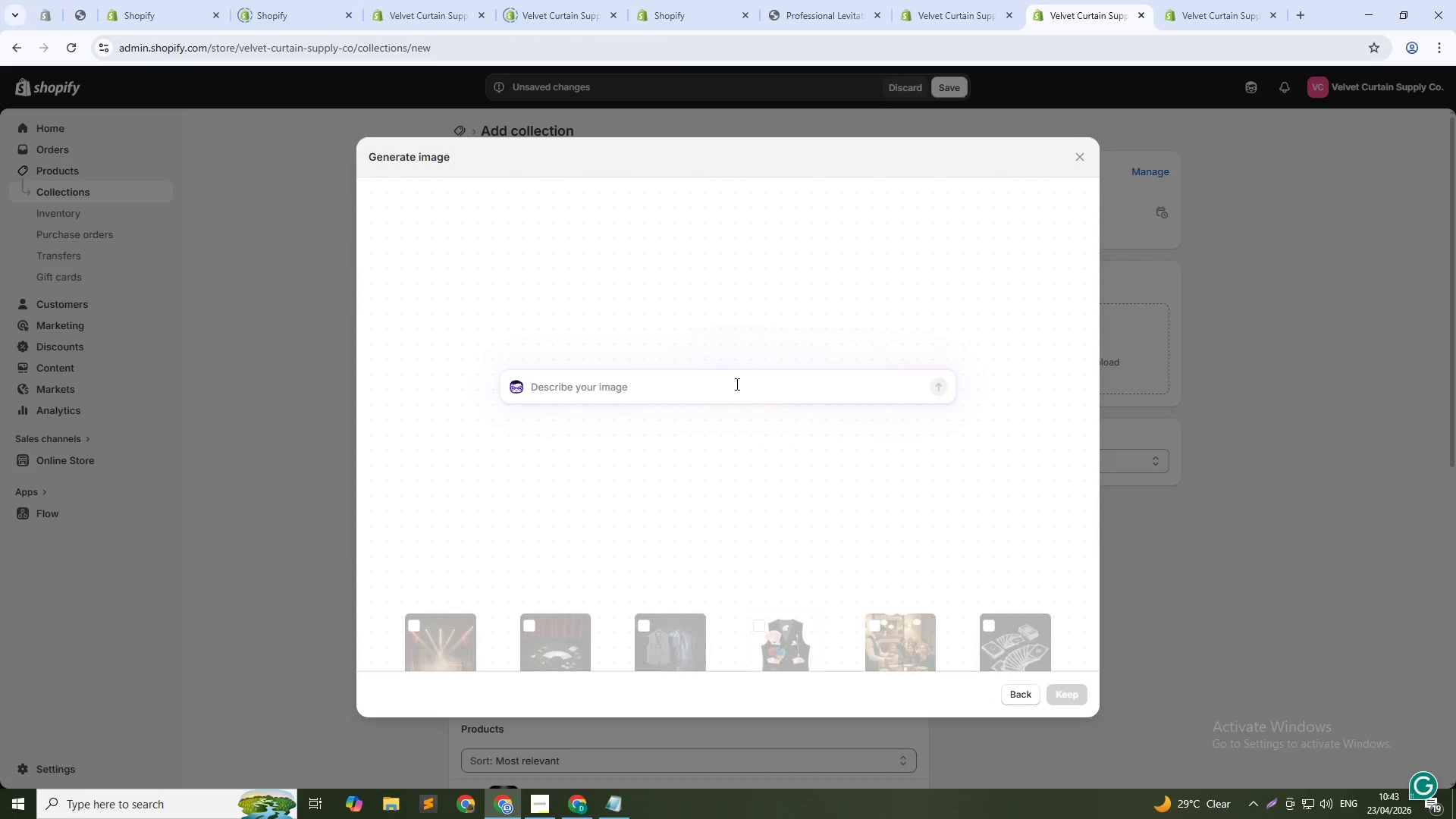 
type(Mannequin dispal)
key(Backspace)
key(Backspace)
type(lay showing ba)
key(Backspace)
type(lack velvet cape, crimson top hat, and black vest with gold buttons. Stag e)
key(Backspace)
key(Backspace)
type(e lighting, crimson curtain background. Luxury)
 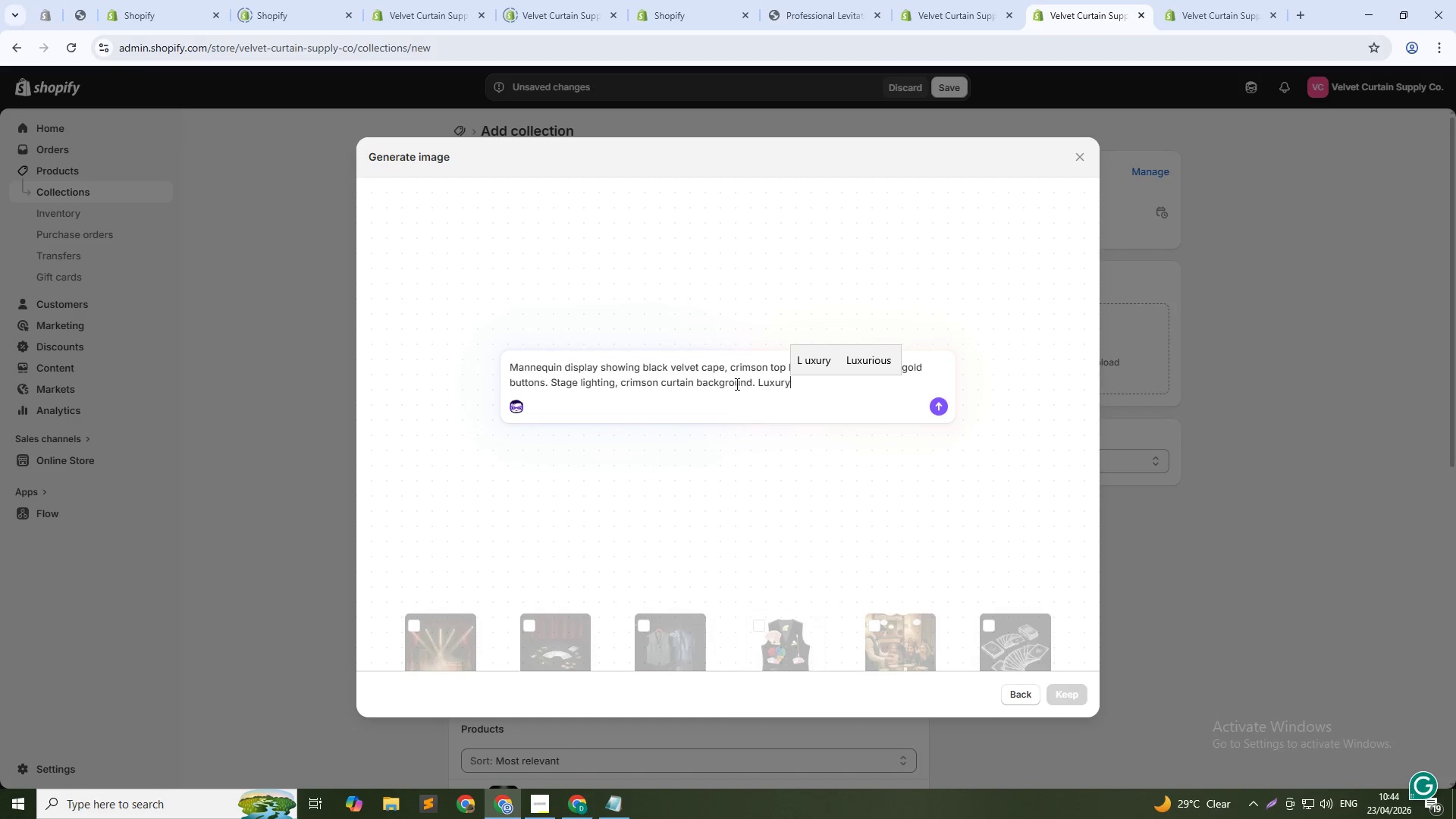 
type( theatrical aesthetic. Professional product photography. 1:1 square, high resolution.)
 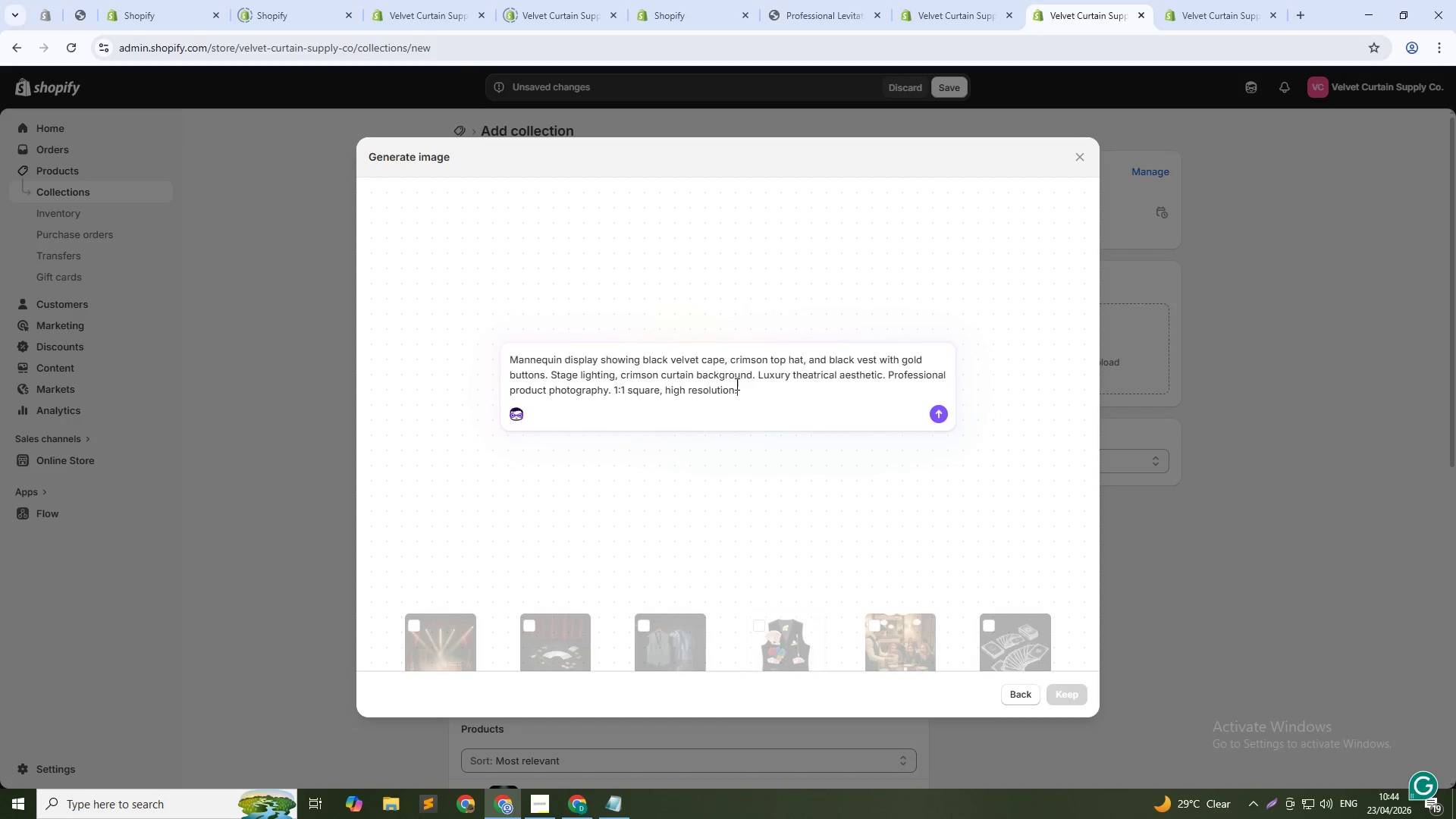 
key(Enter)
 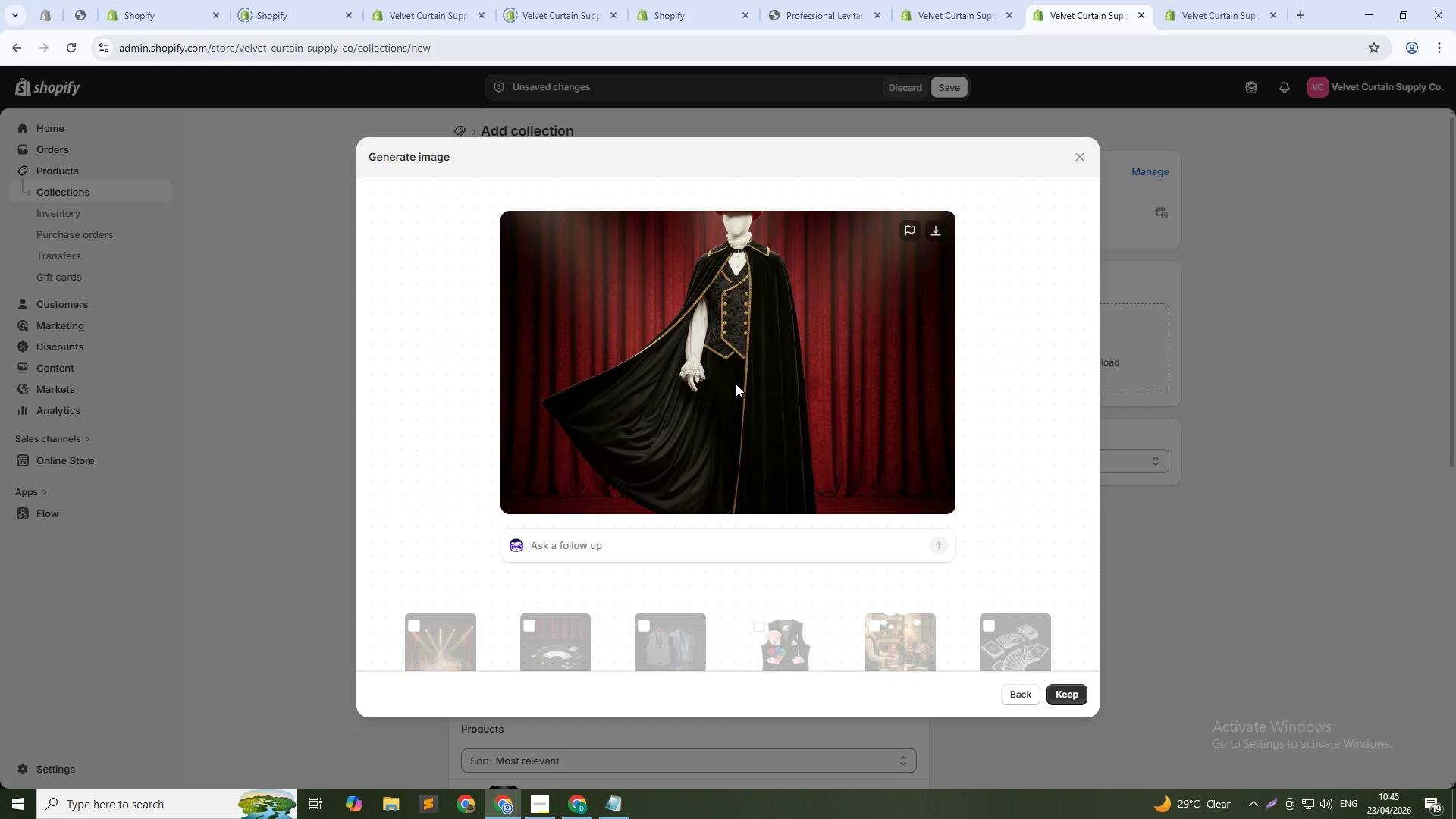 
wait(48.34)
 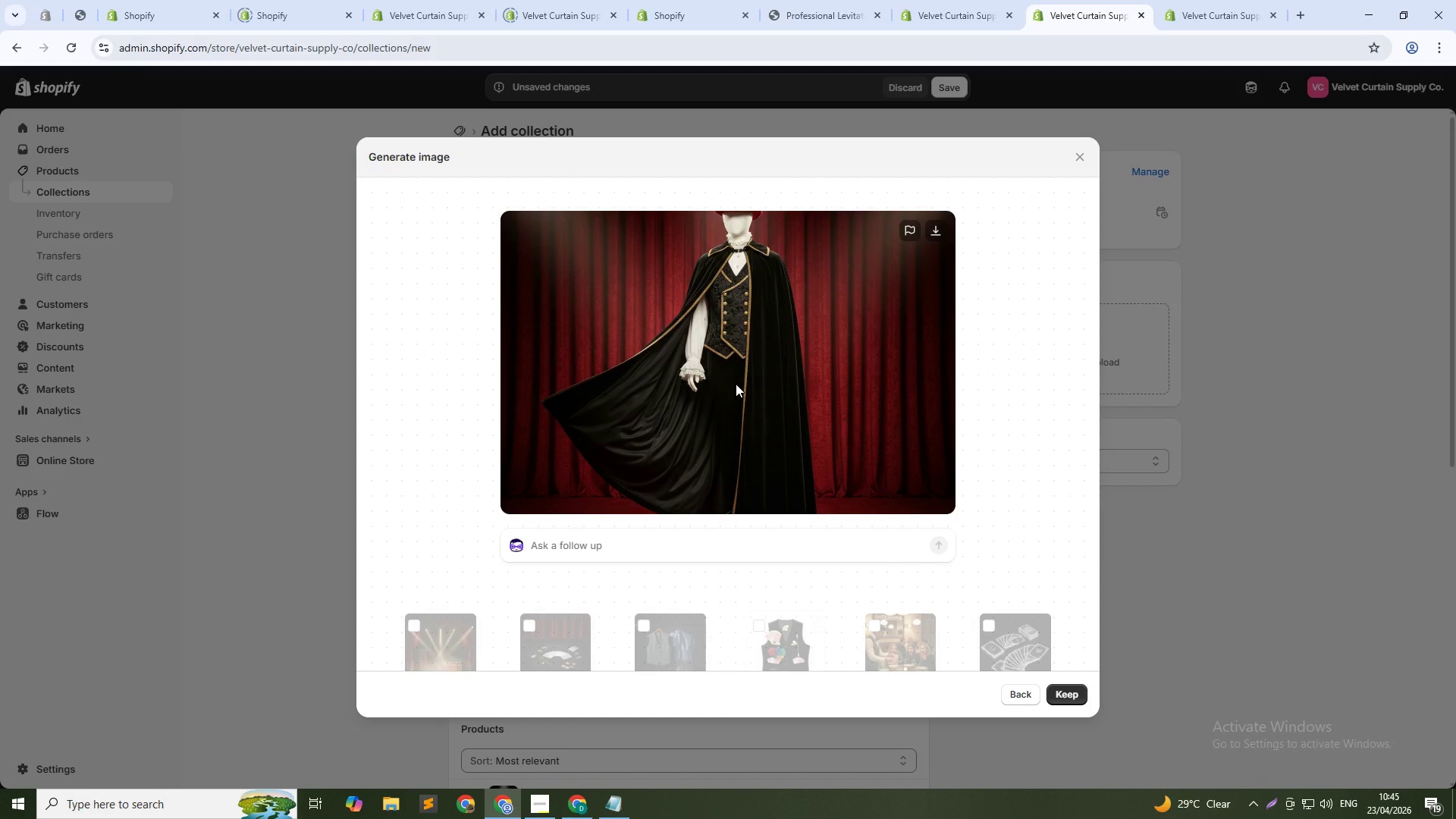 
left_click([1074, 698])
 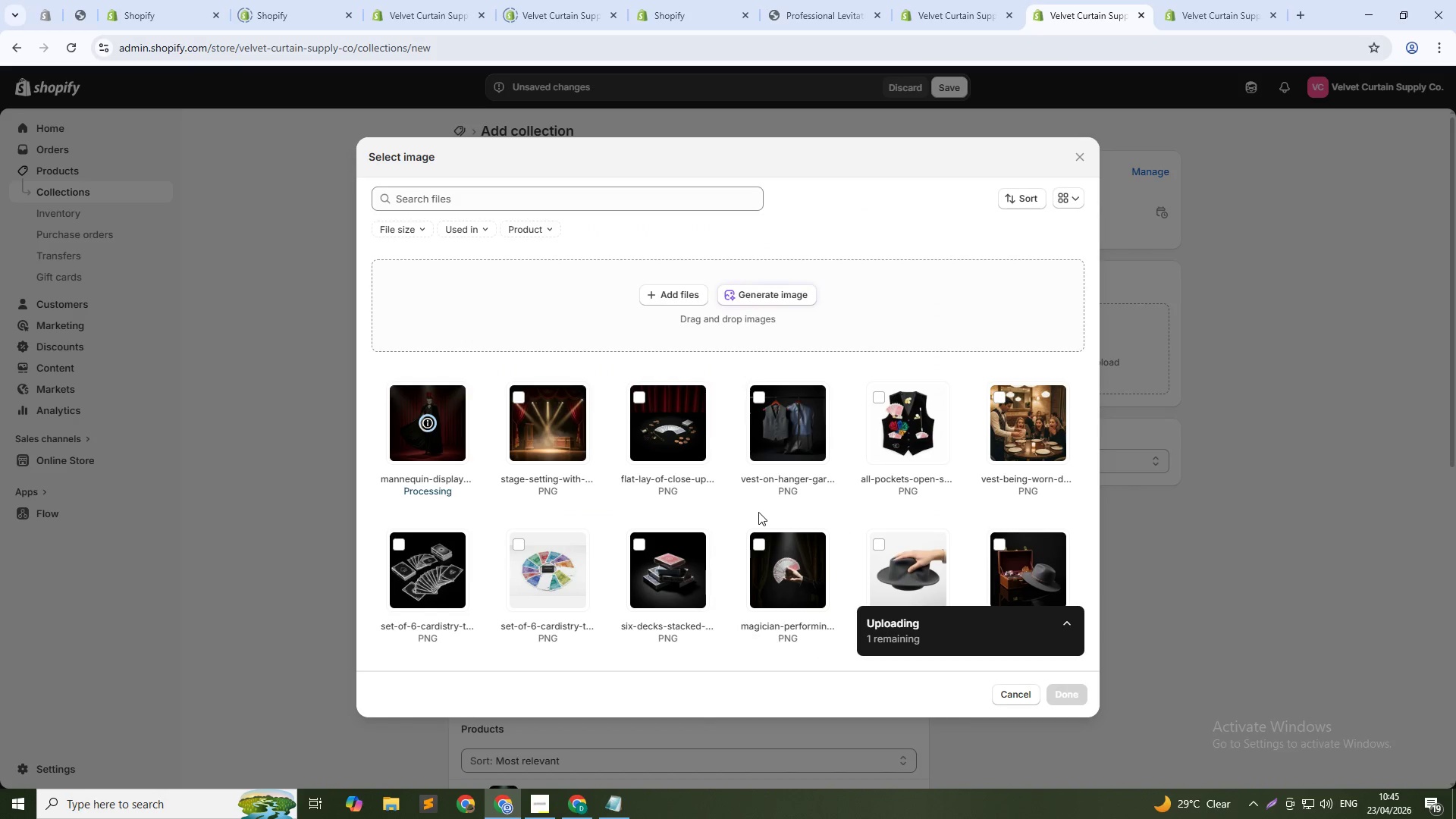 
wait(7.72)
 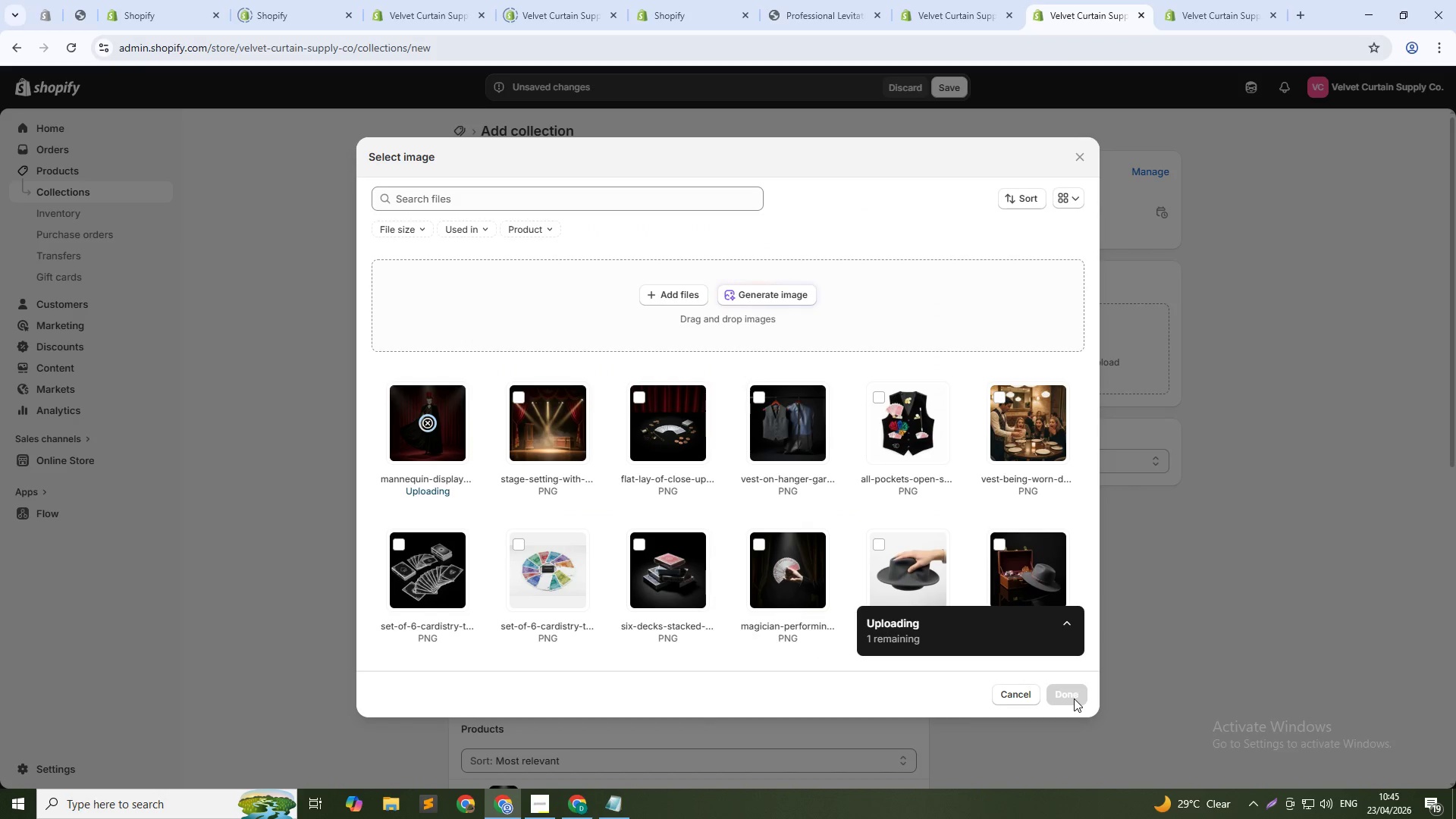 
left_click([1067, 695])
 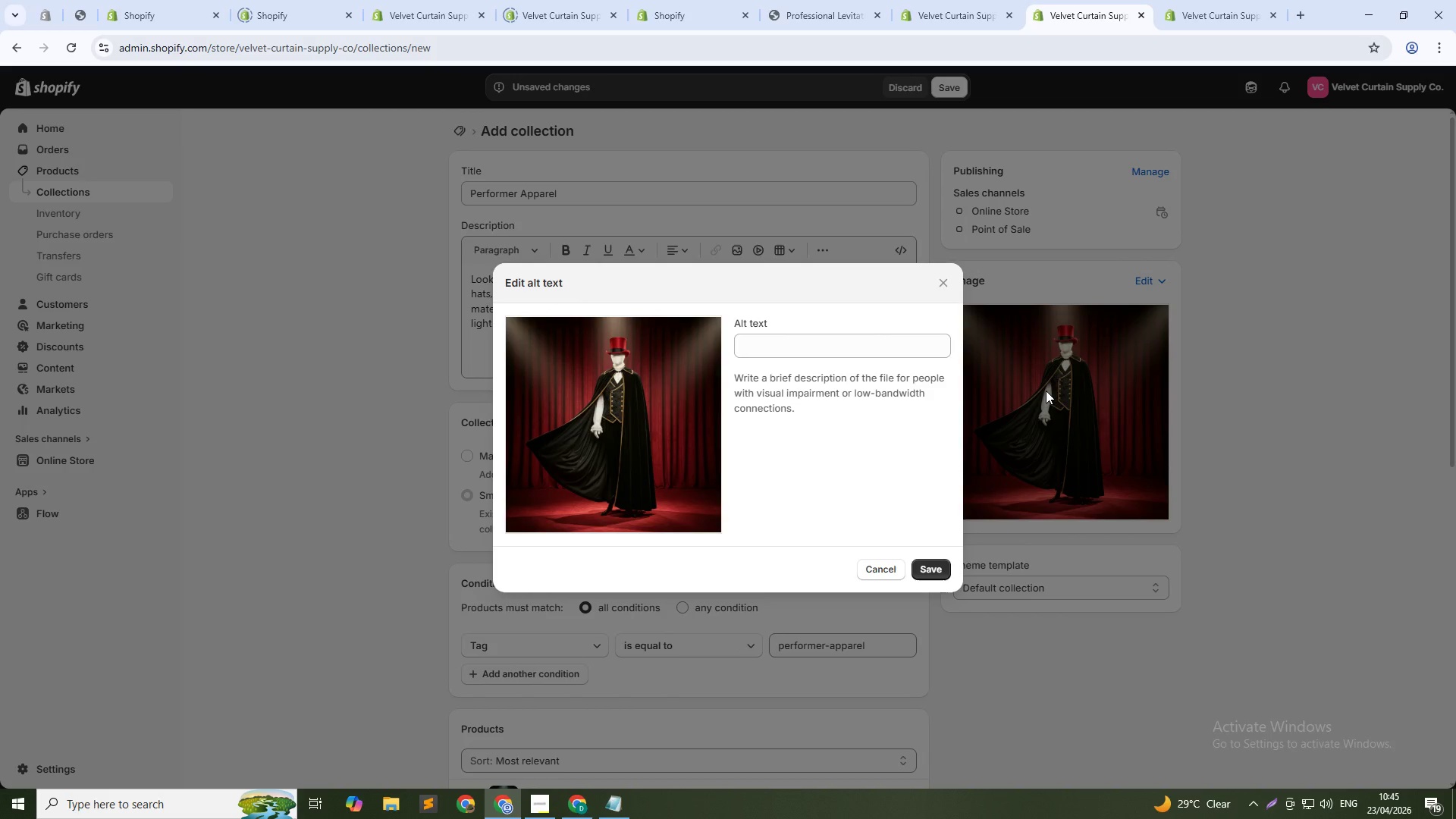 
left_click_drag(start_coordinate=[808, 337], to_coordinate=[808, 349])
 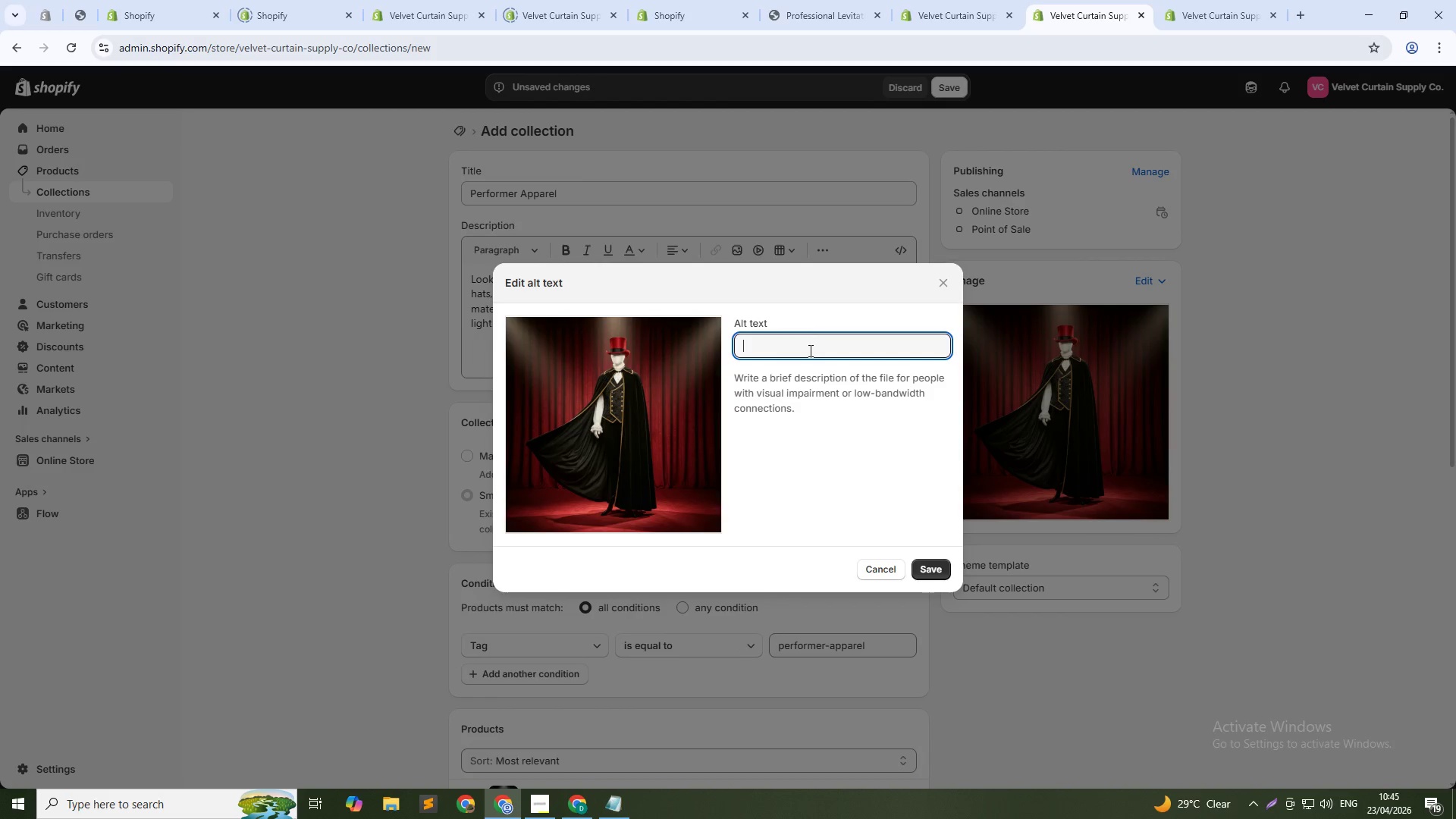 
type(The Velvet Curtain Supply Co. performer app)
 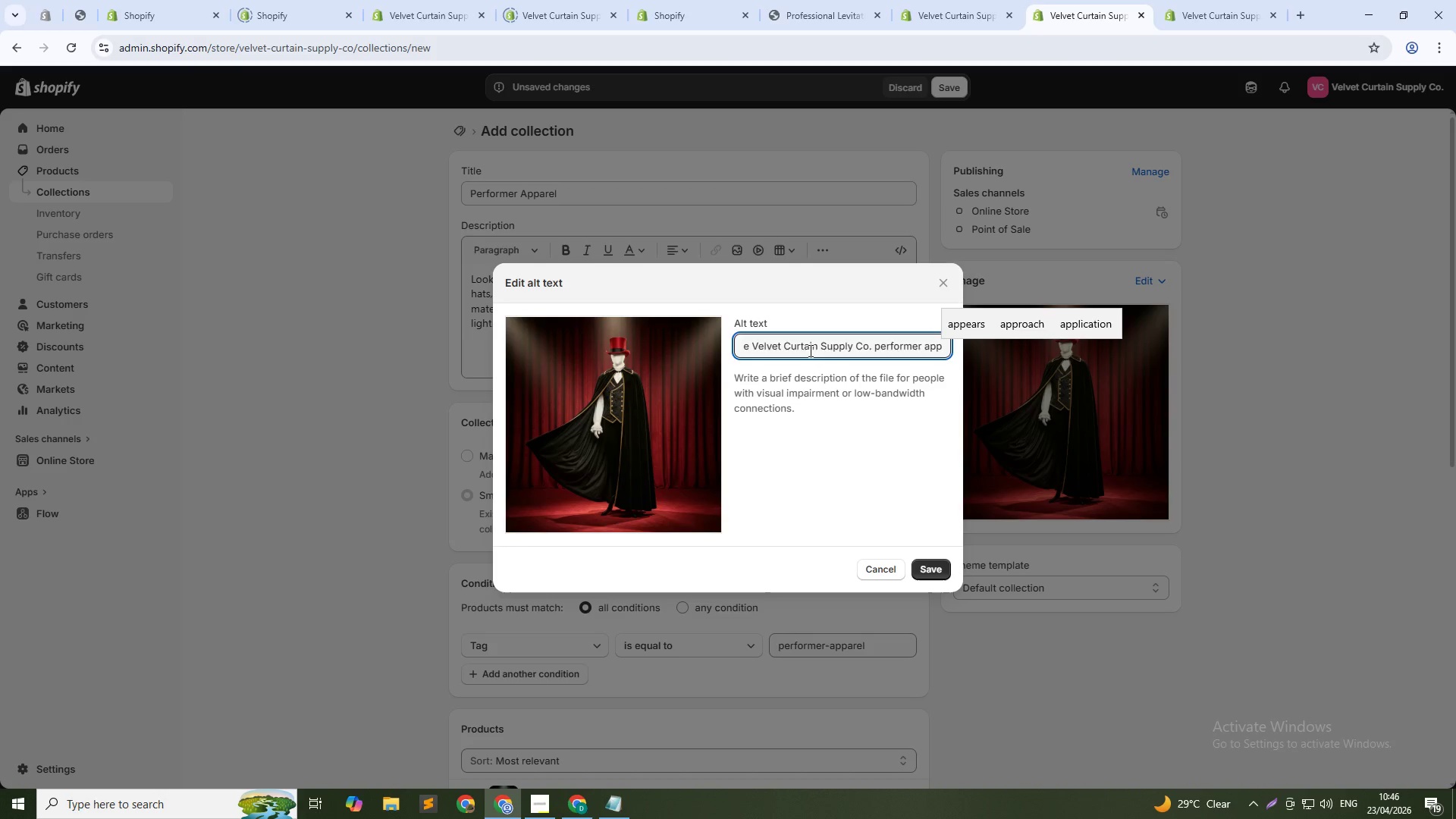 
wait(7.7)
 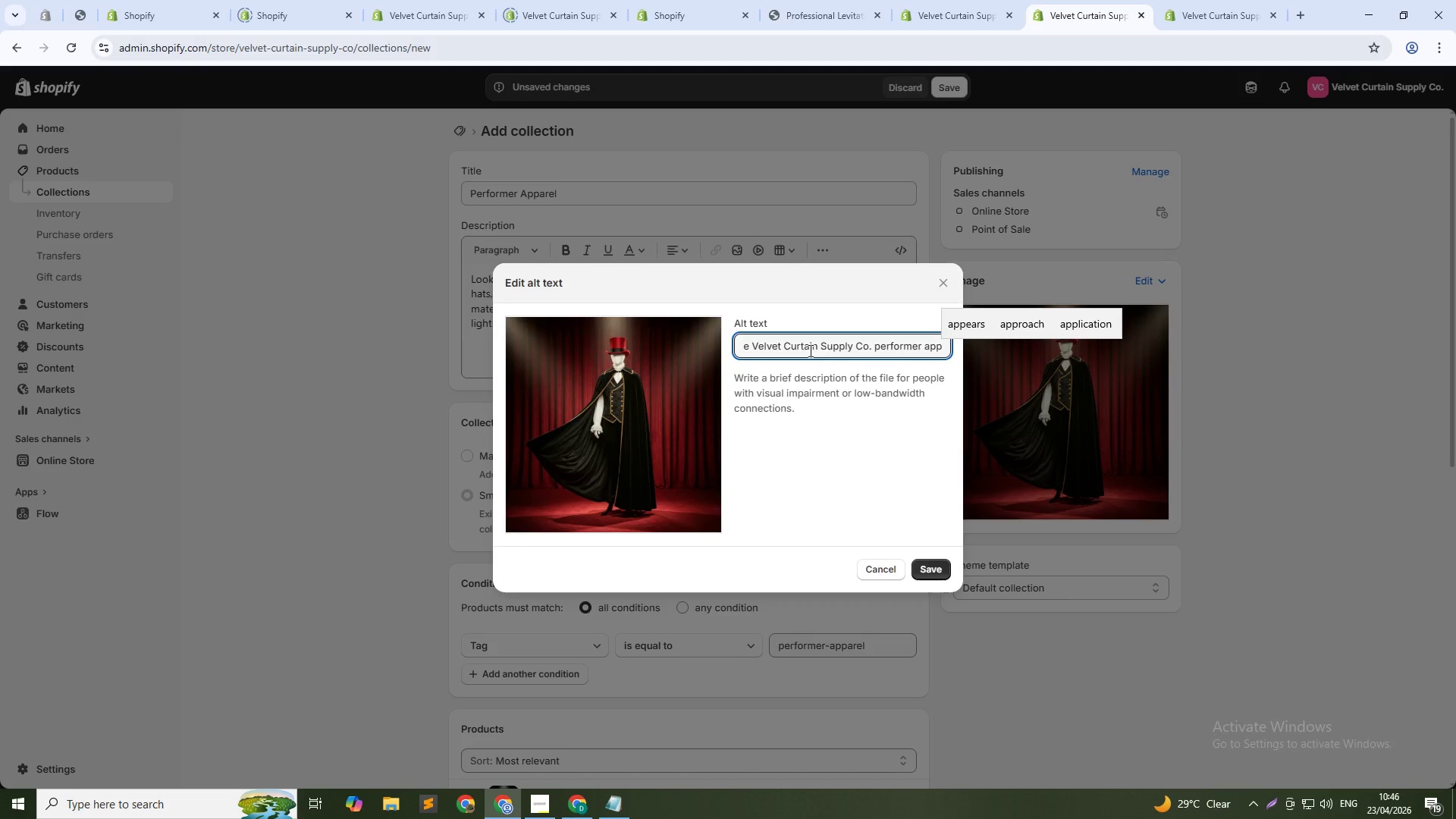 
type(arel collection - velvet capes, top hats, and hidden-pocket vests for stage magicians)
 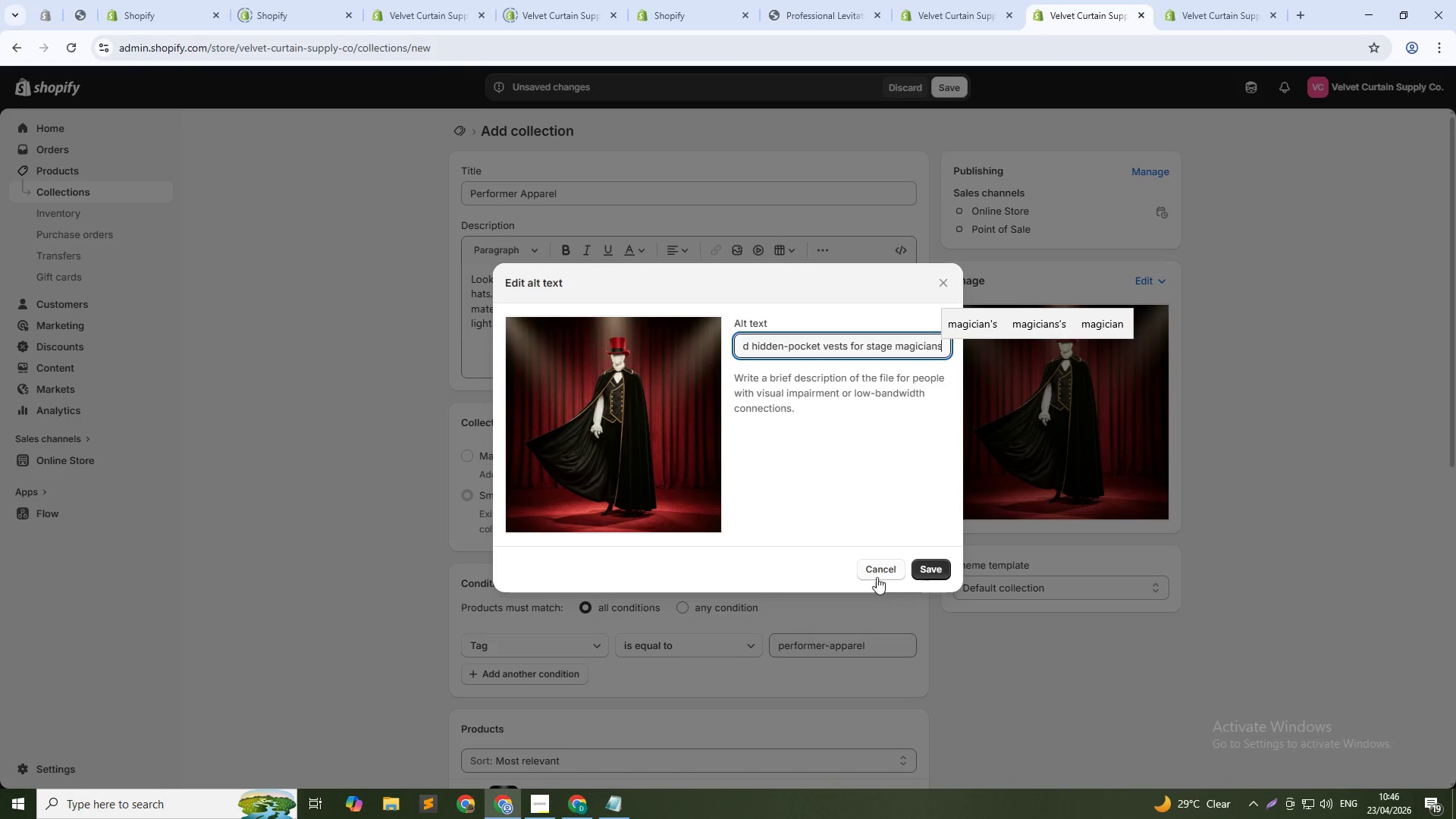 
left_click([927, 568])
 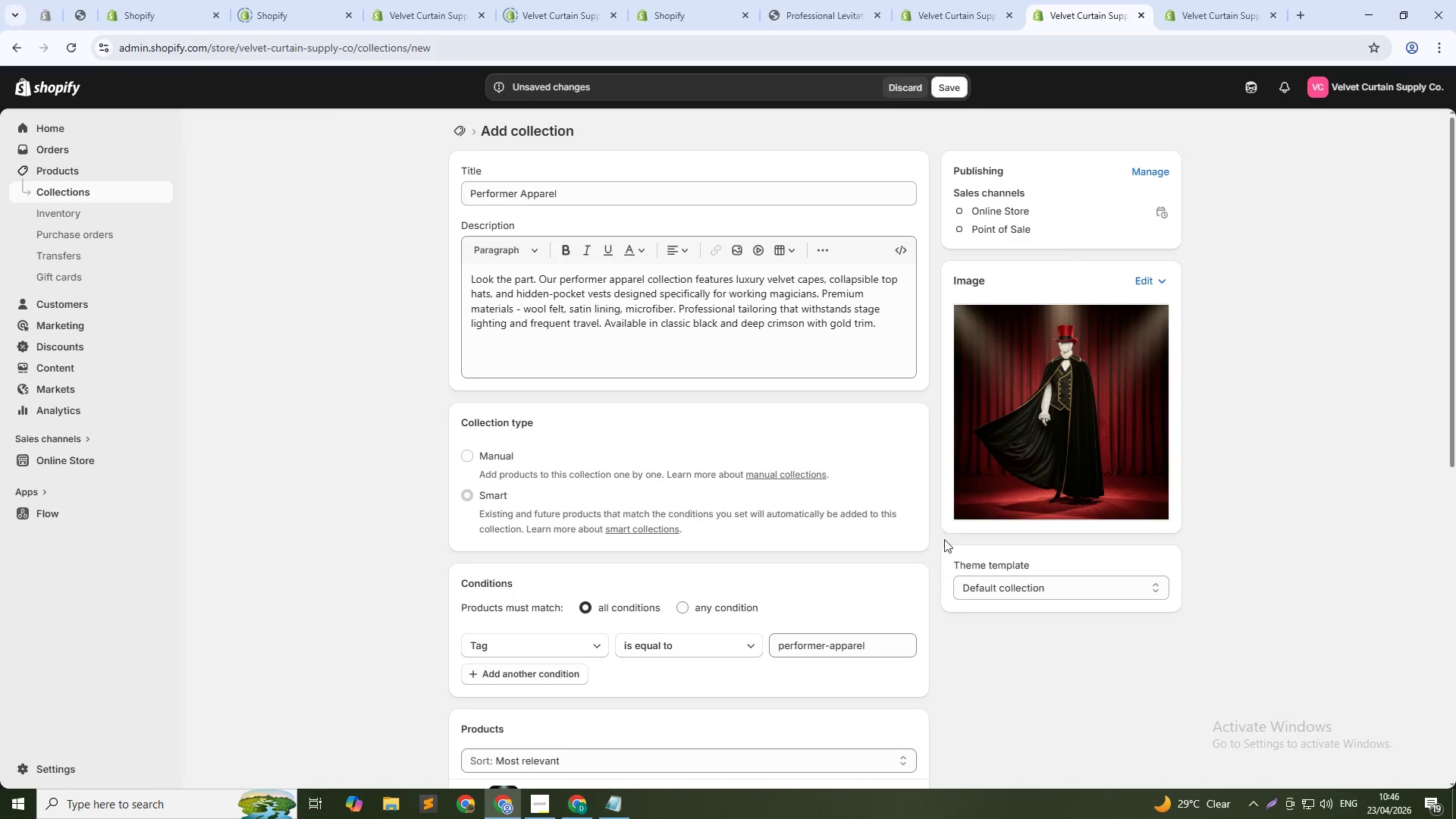 
wait(5.53)
 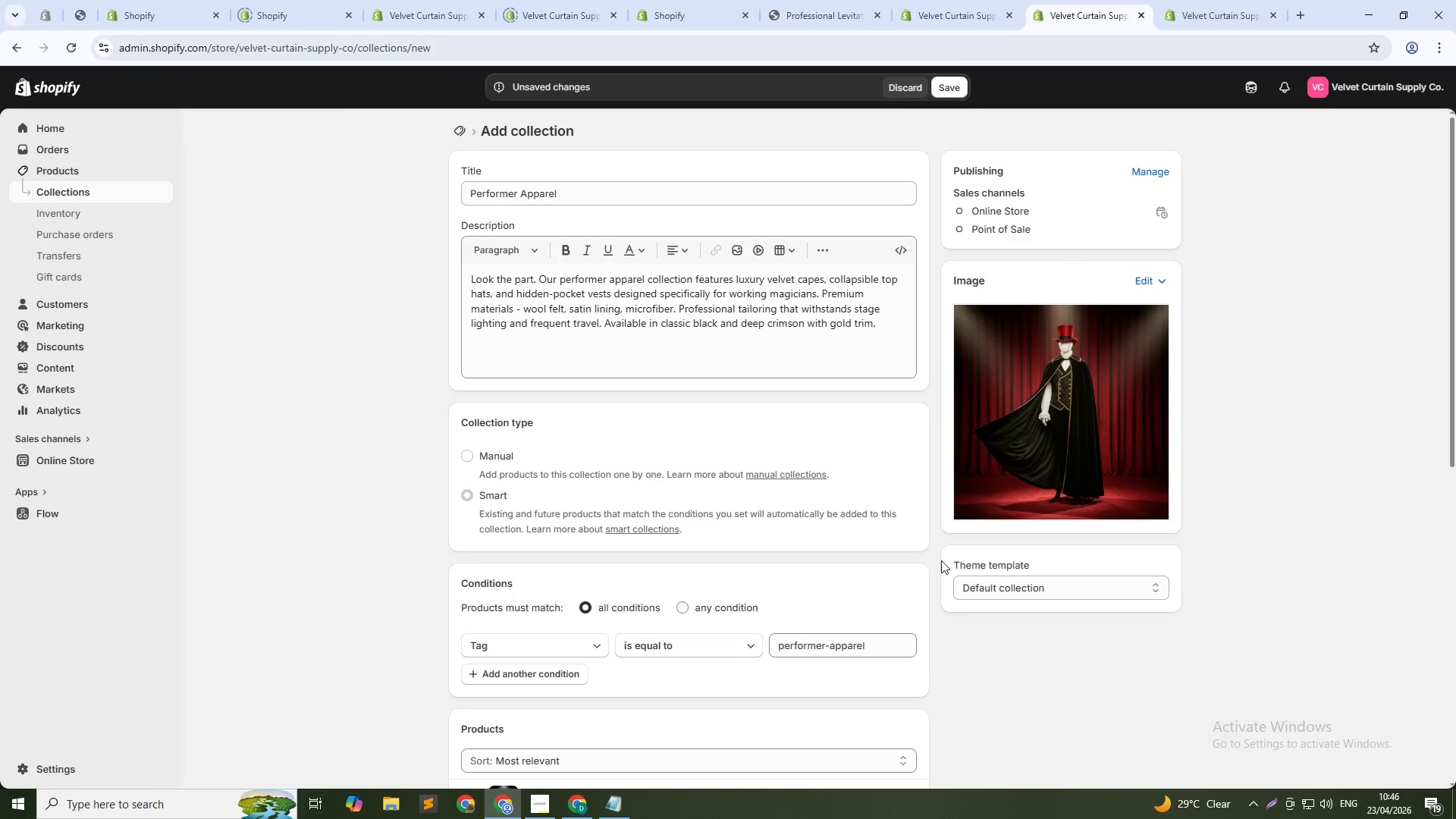 
left_click([949, 88])
 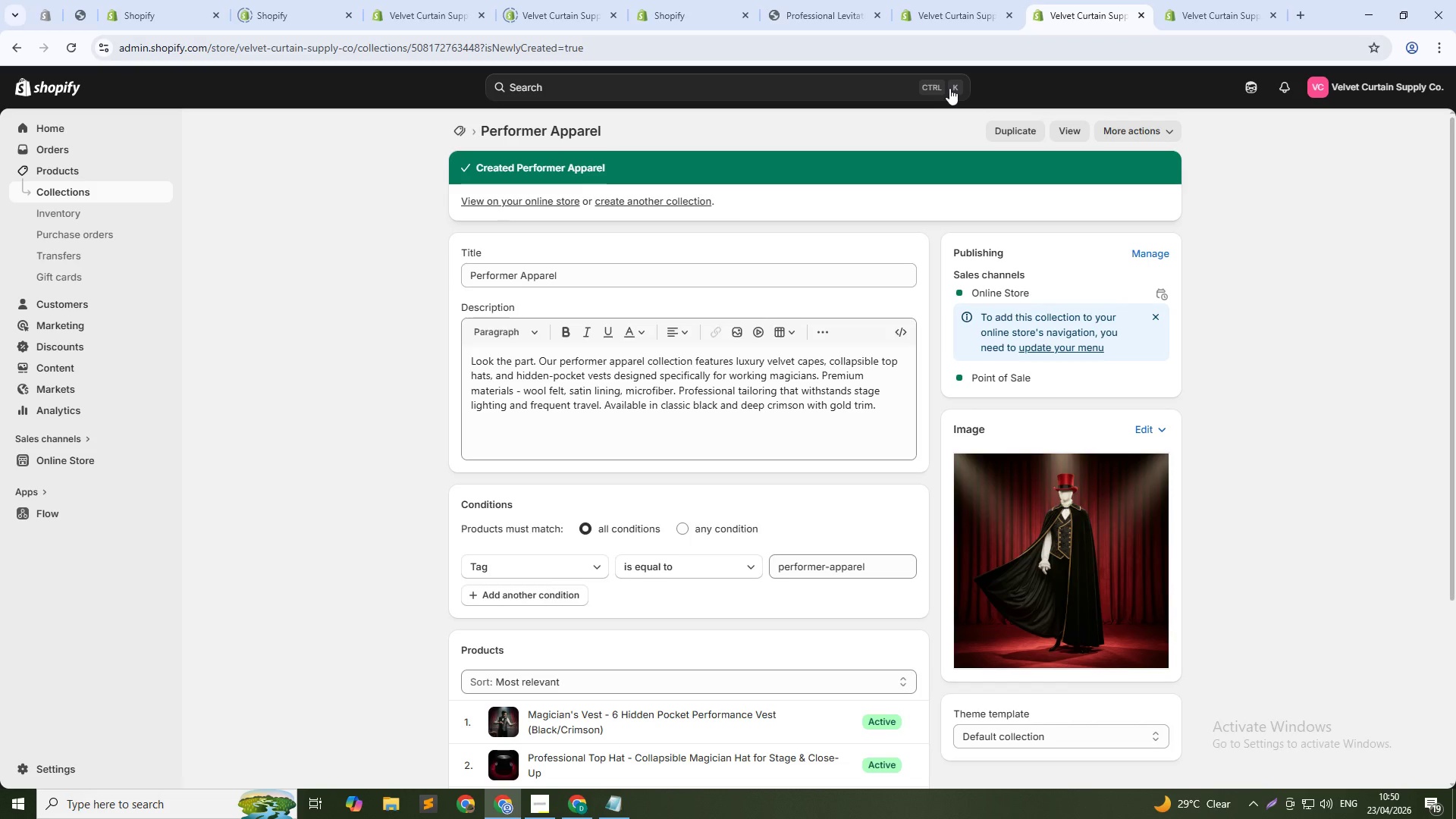 
wait(217.05)
 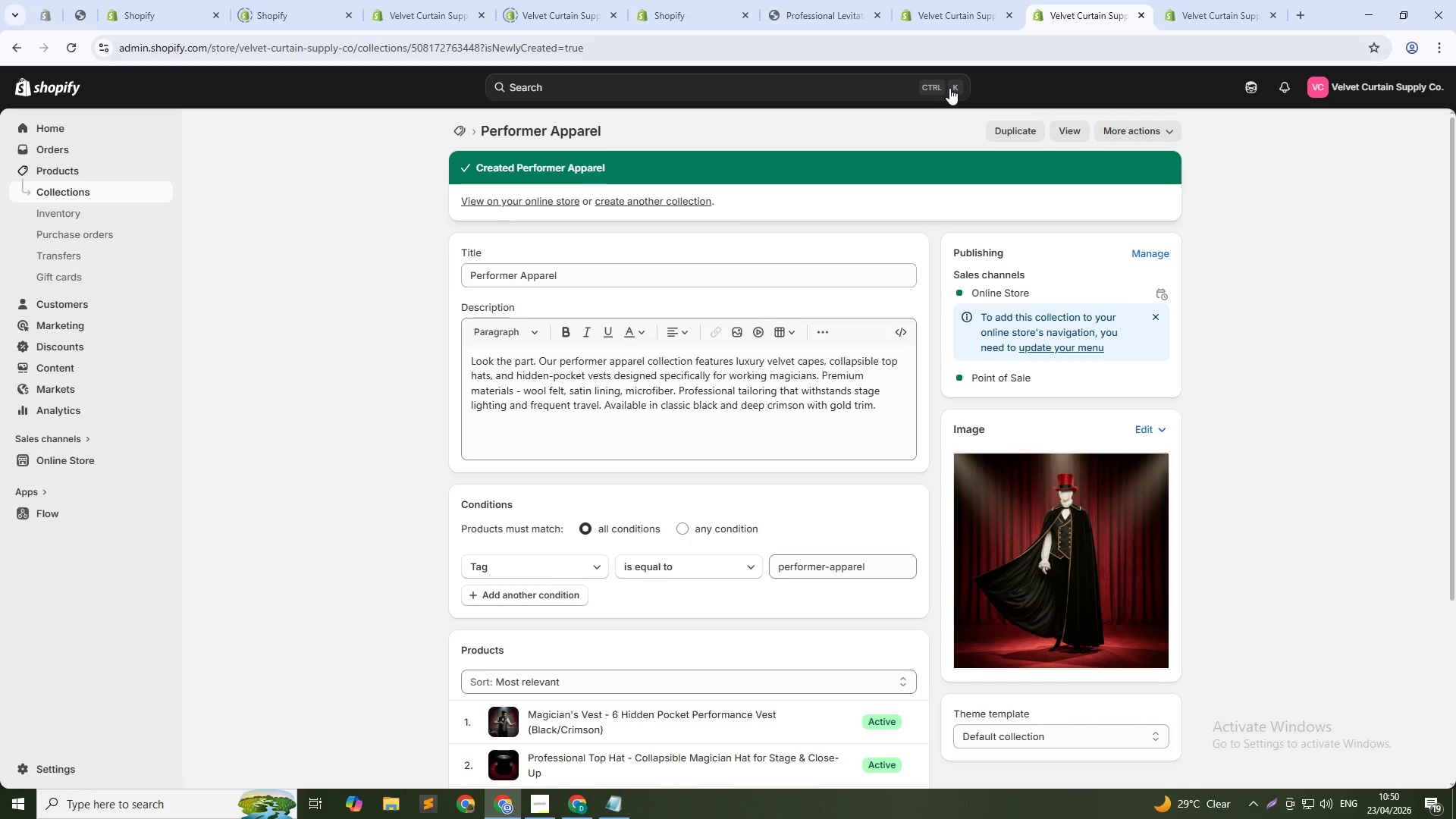 
left_click([455, 130])
 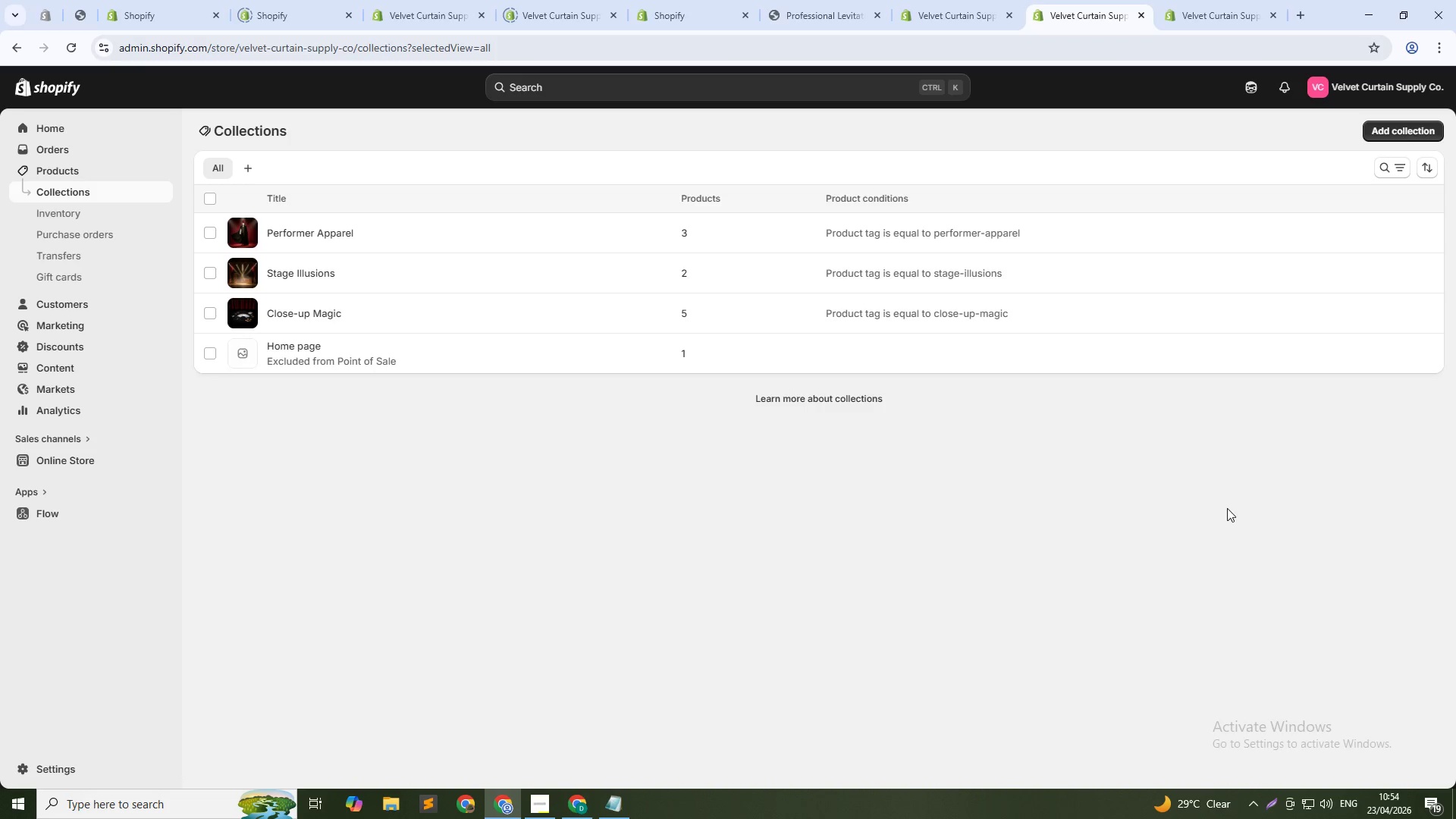 
wait(260.92)
 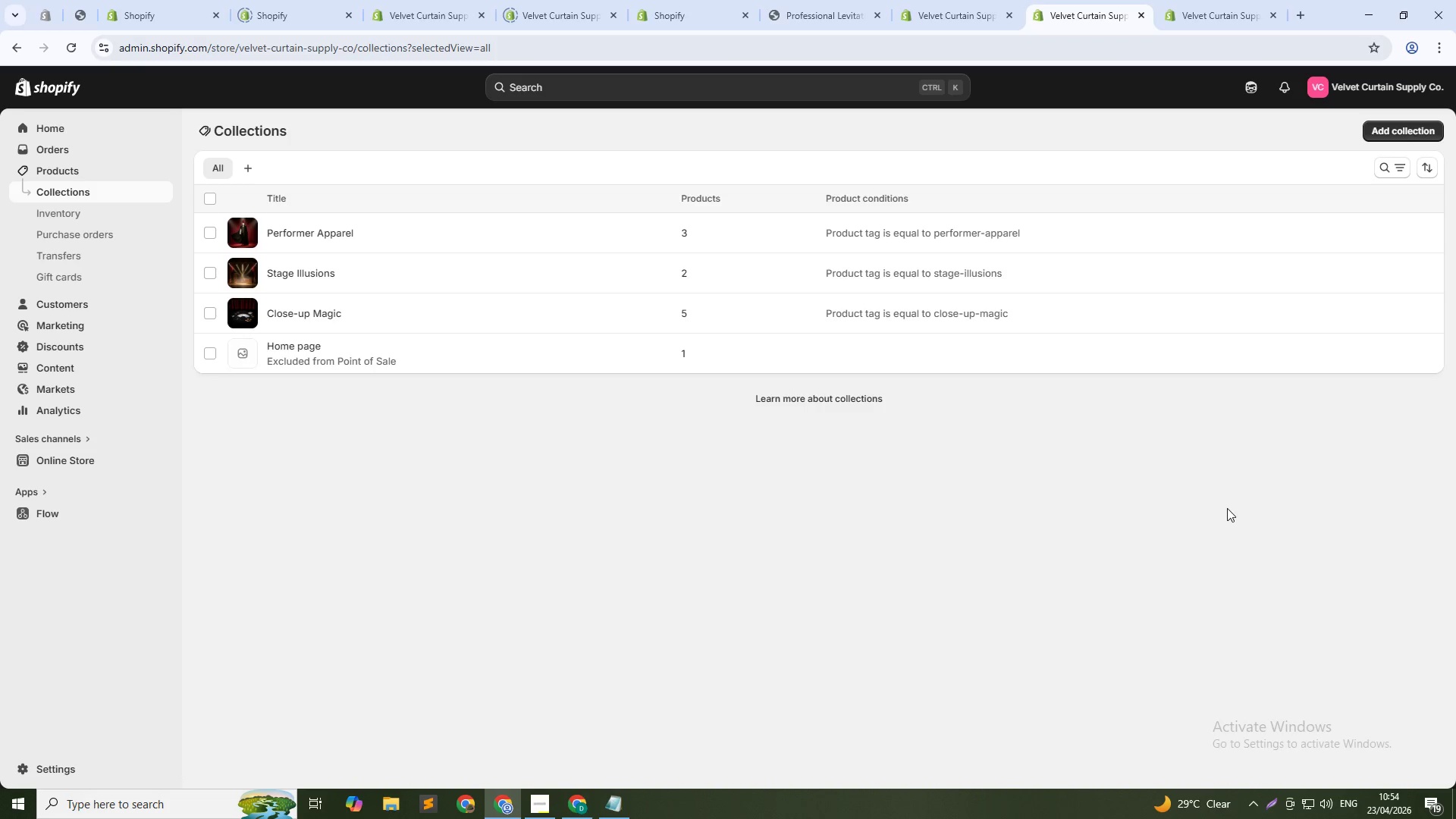 
left_click([966, 16])
 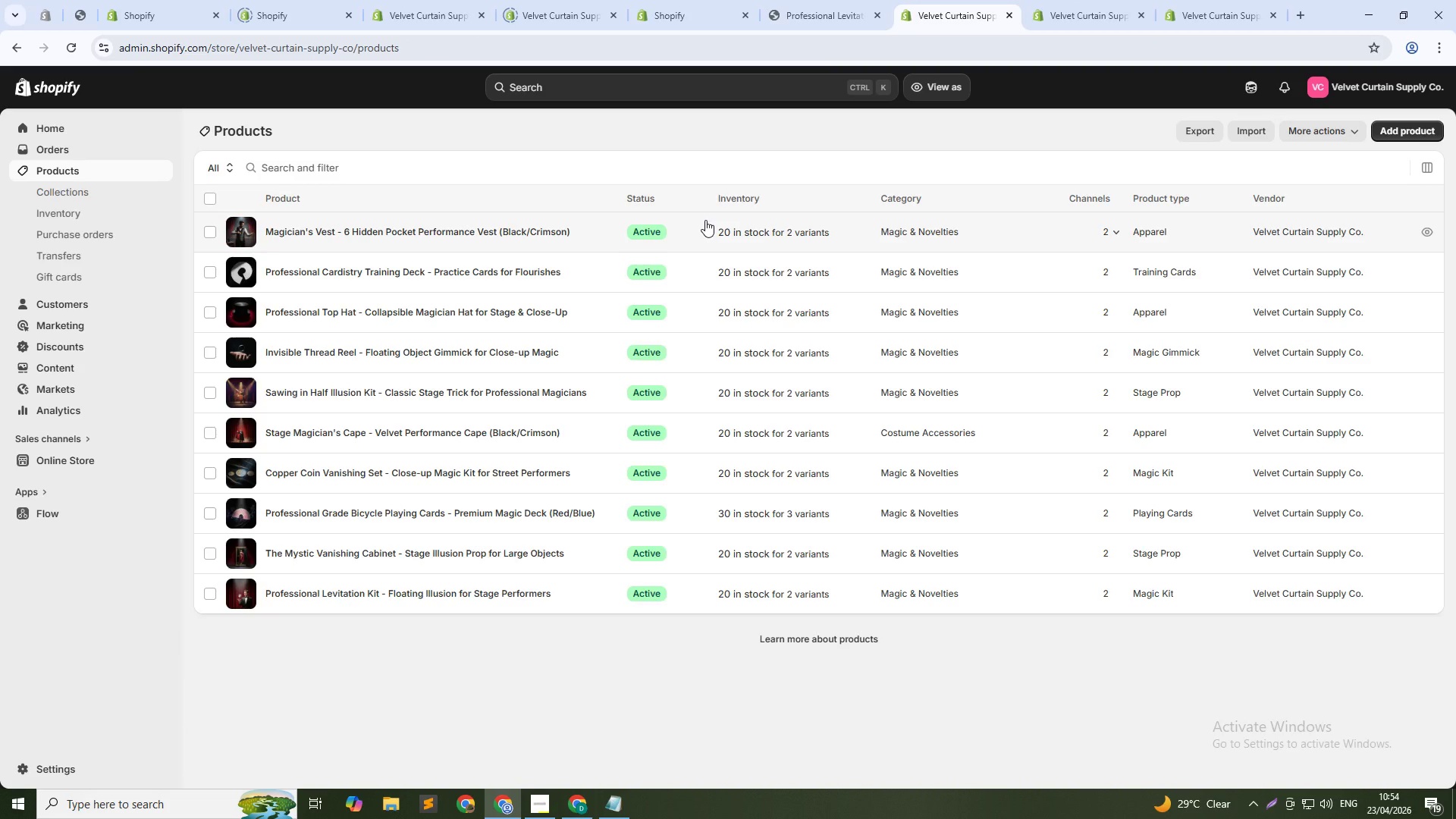 
wait(11.89)
 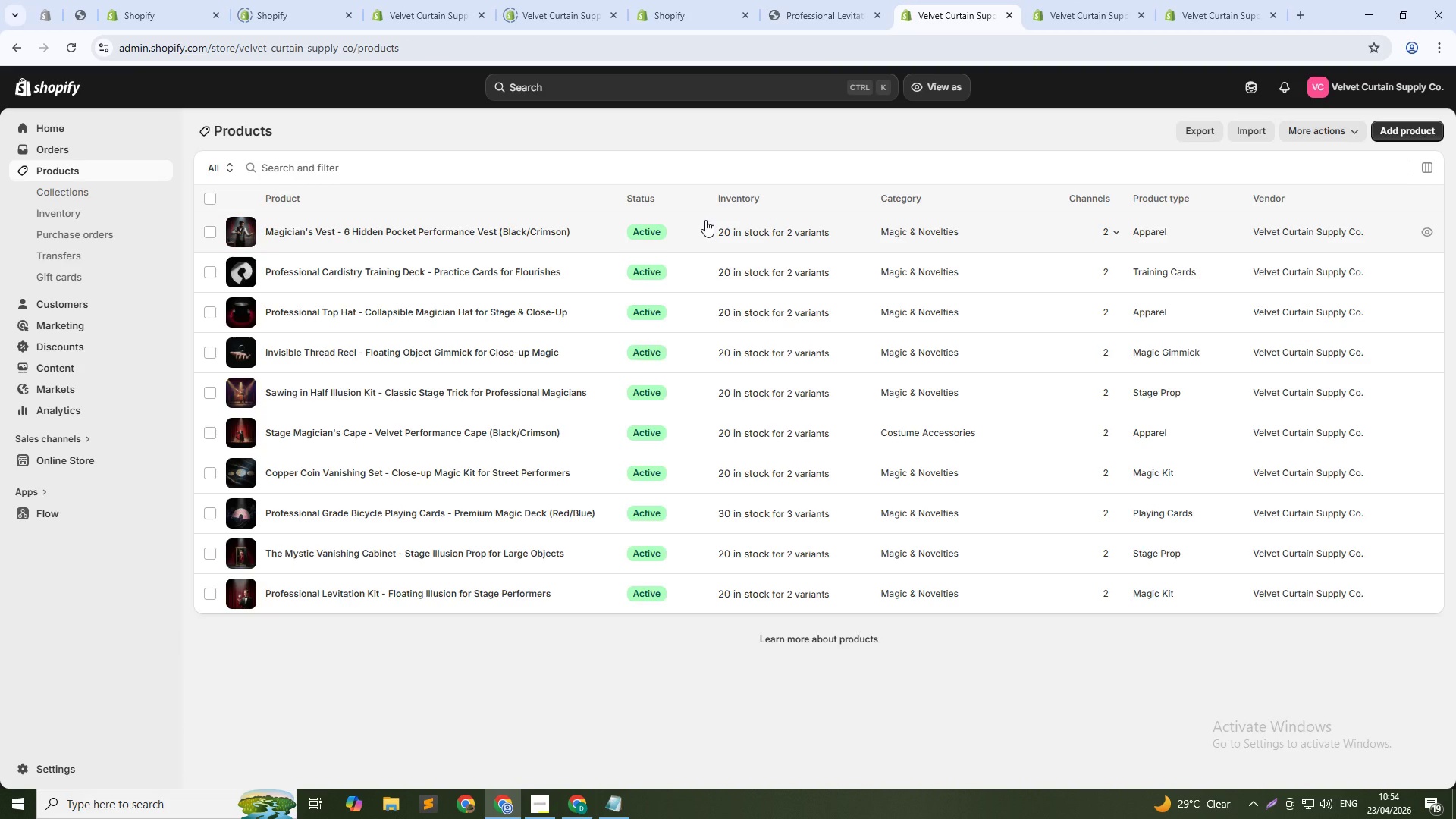 
left_click([706, 0])
 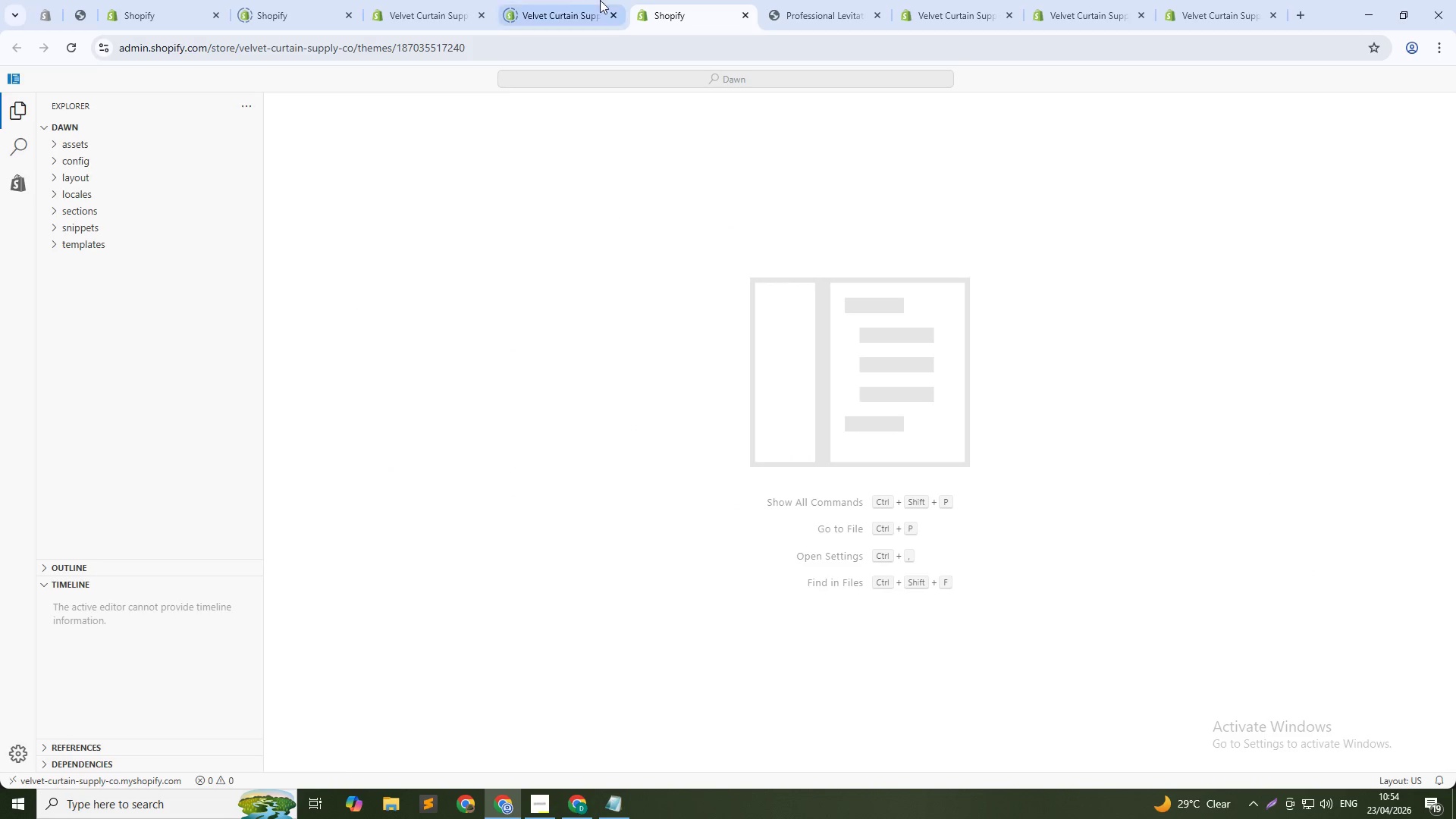 
left_click([568, 0])
 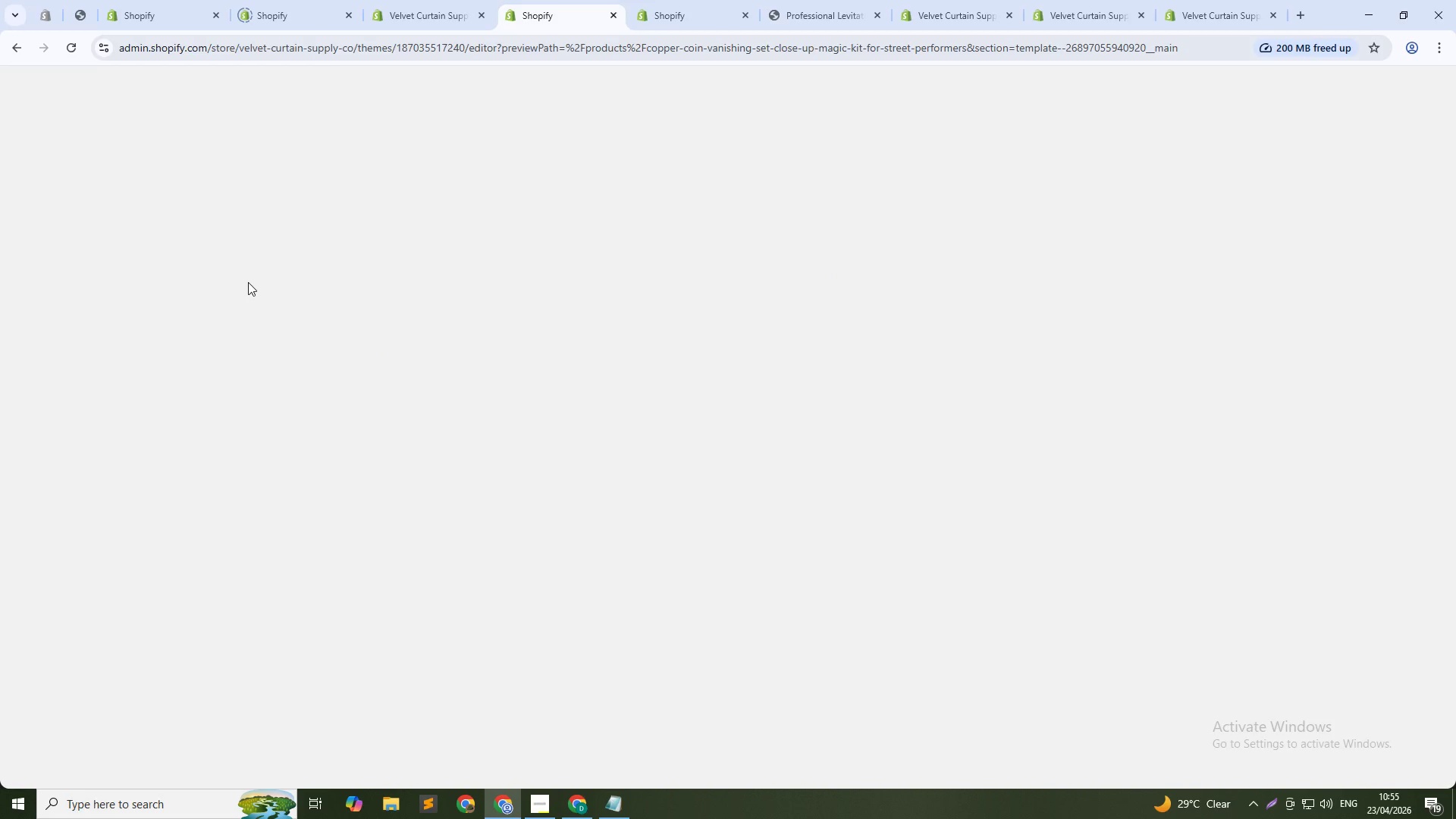 
wait(5.16)
 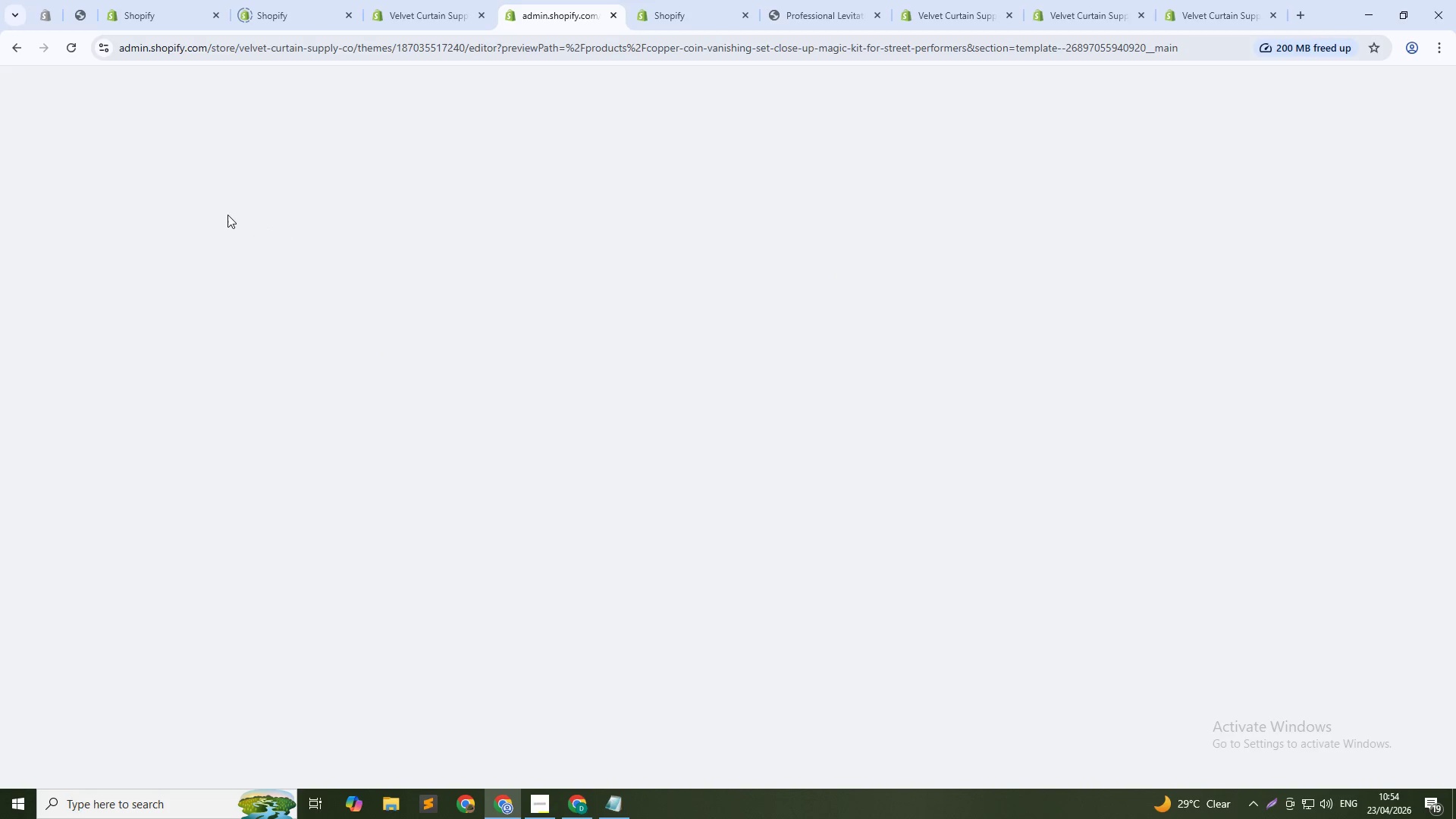 
mouse_move([239, 300])
 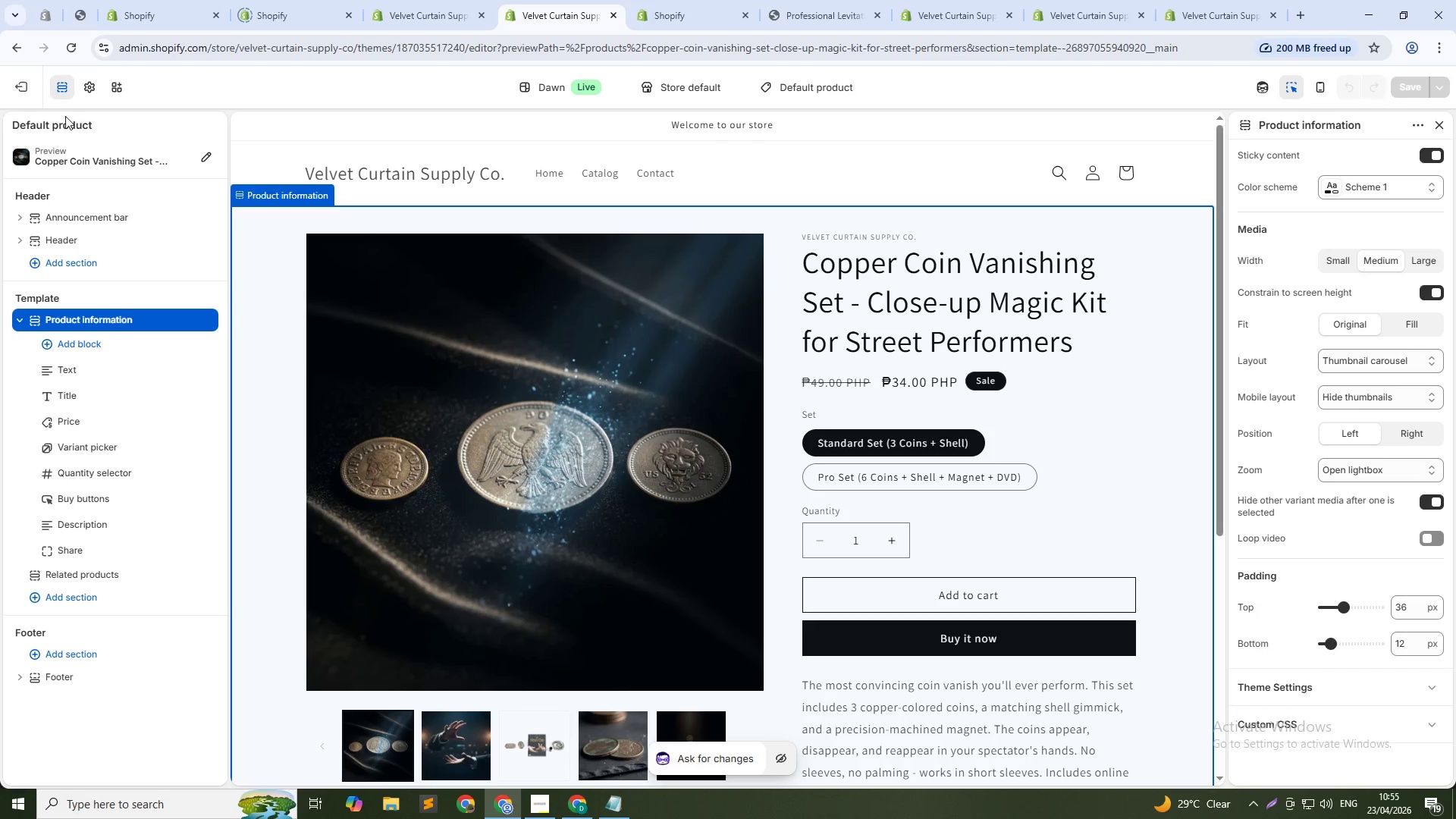 
left_click([87, 86])
 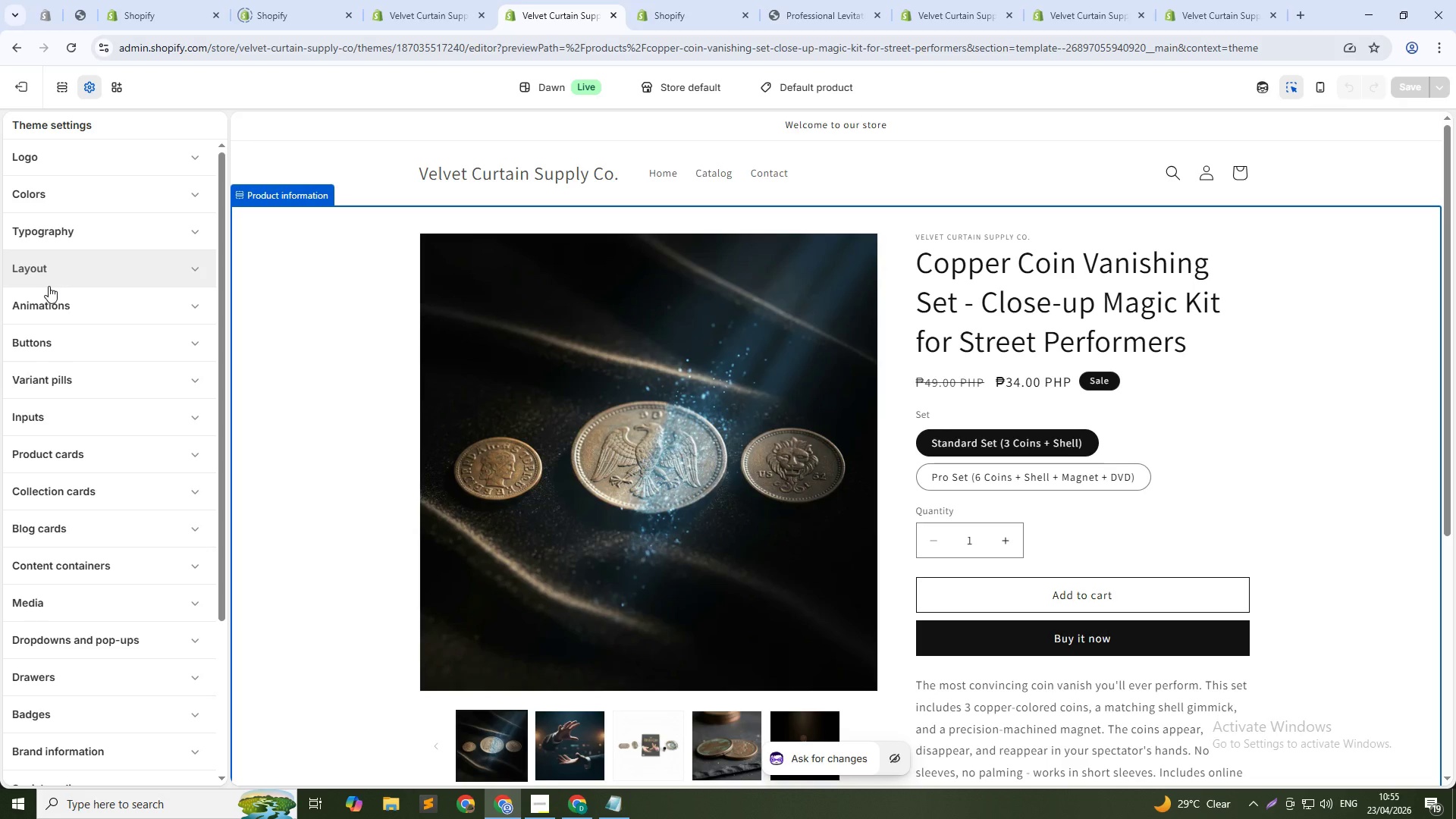 
wait(12.8)
 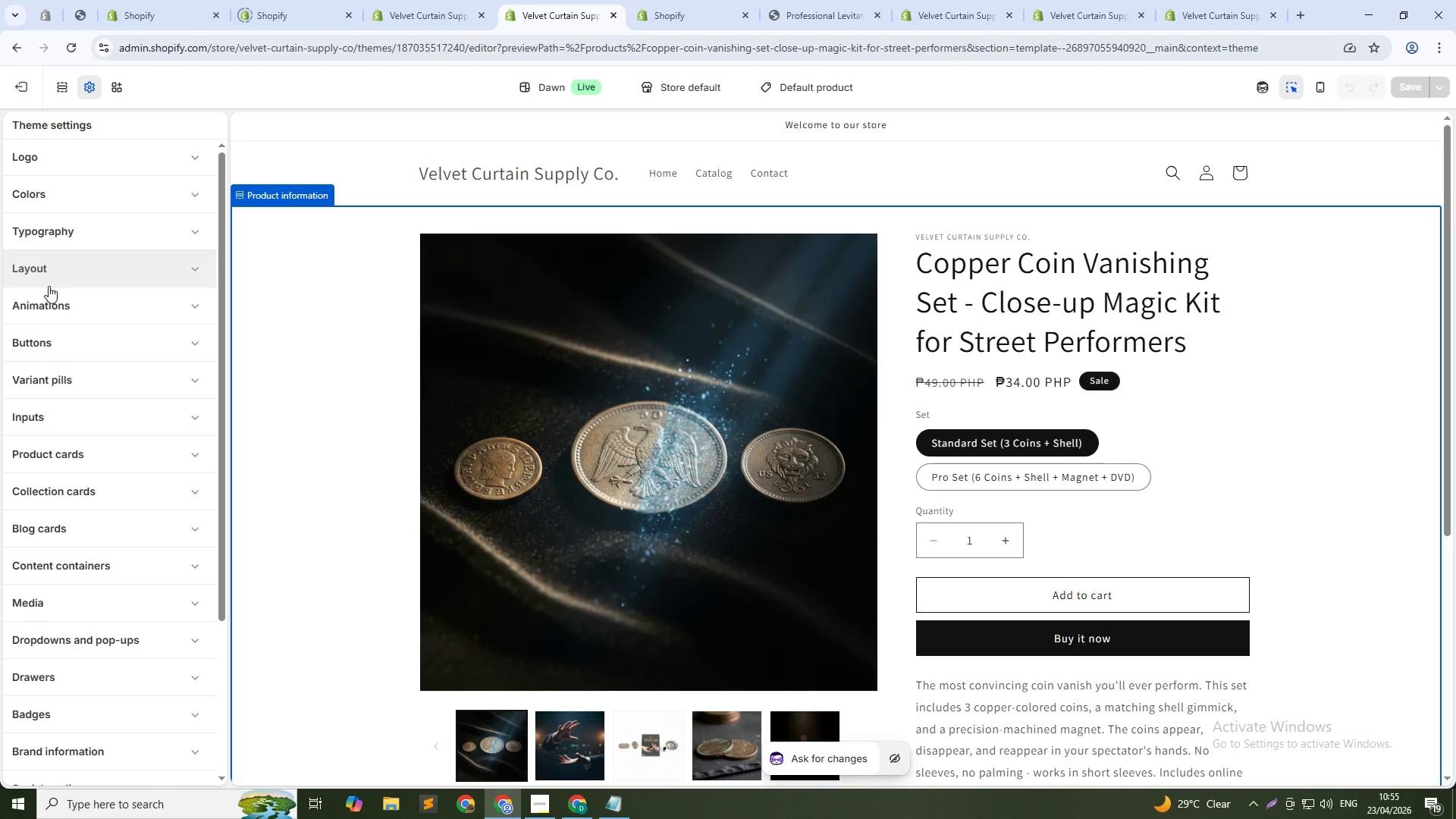 
mouse_move([70, 224])
 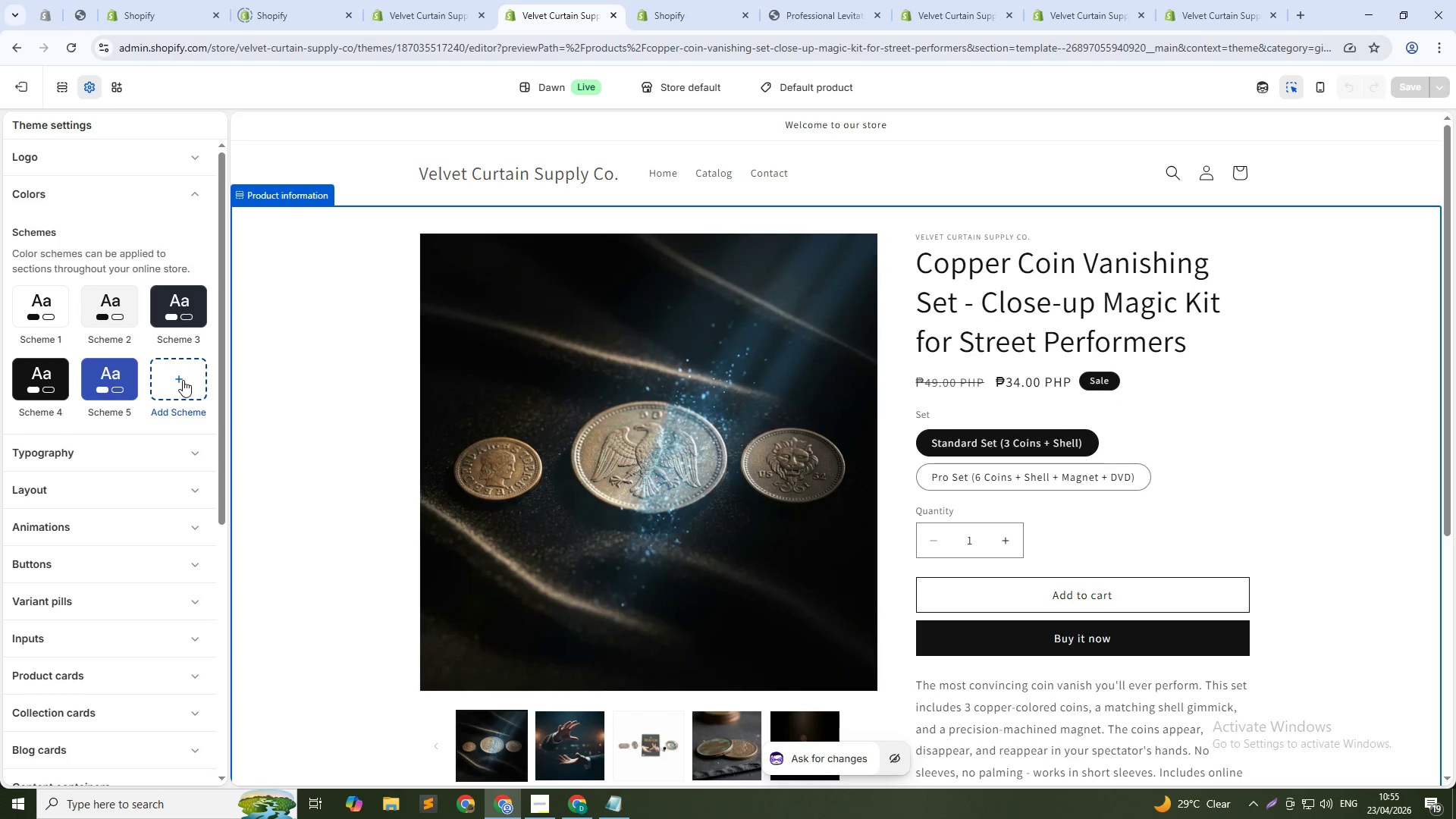 
left_click([183, 380])
 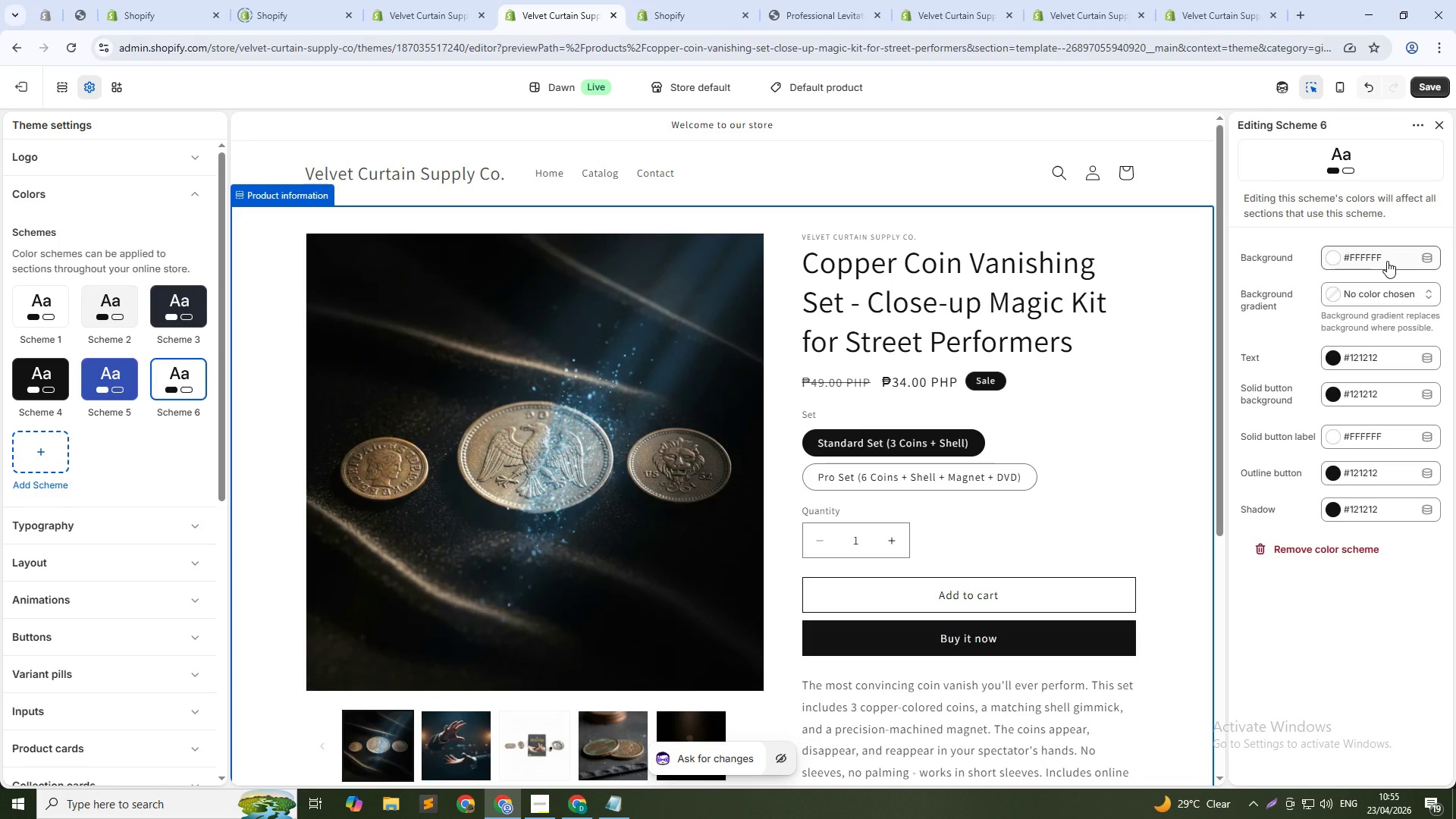 
wait(6.14)
 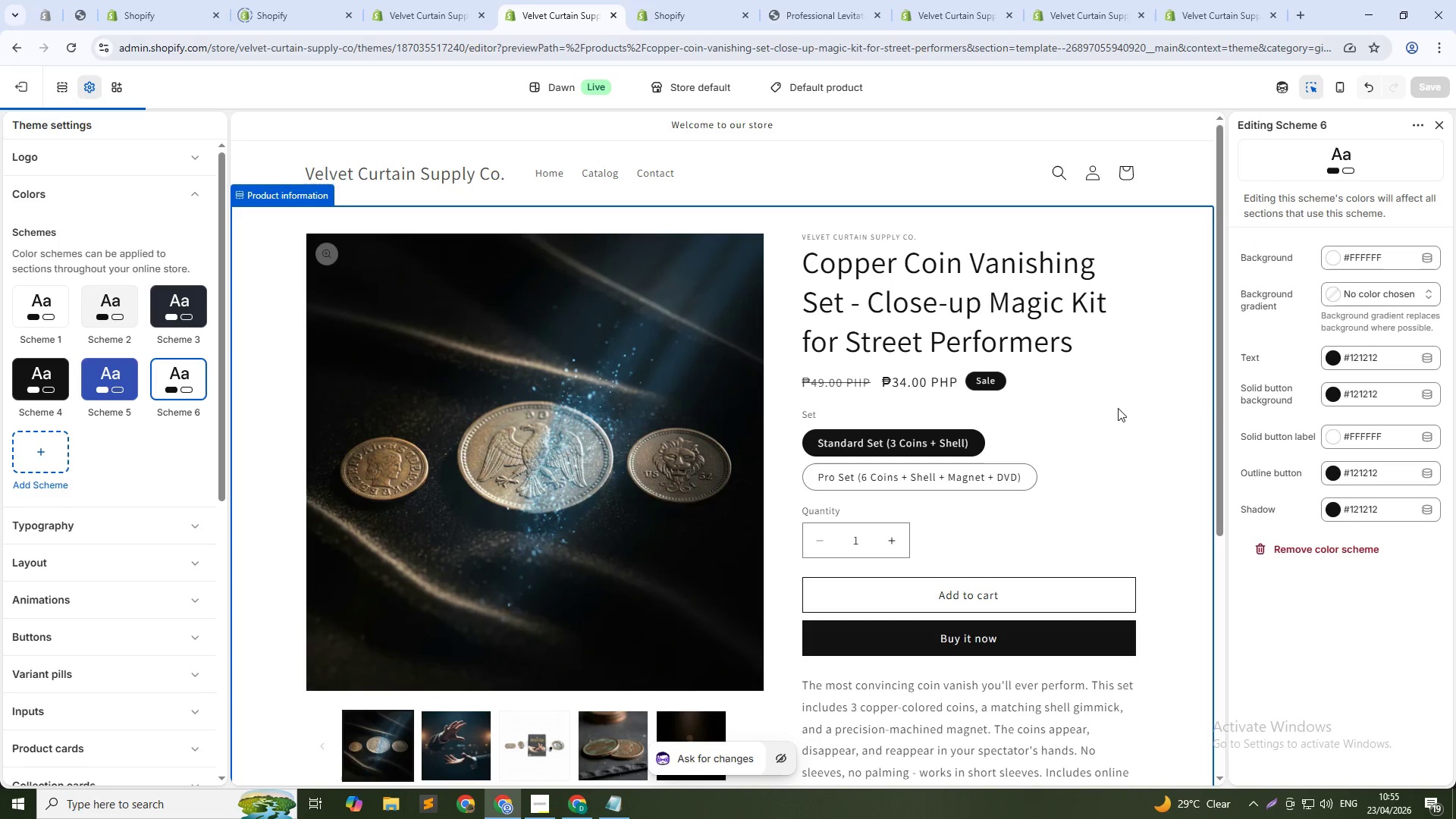 
double_click([1387, 261])
 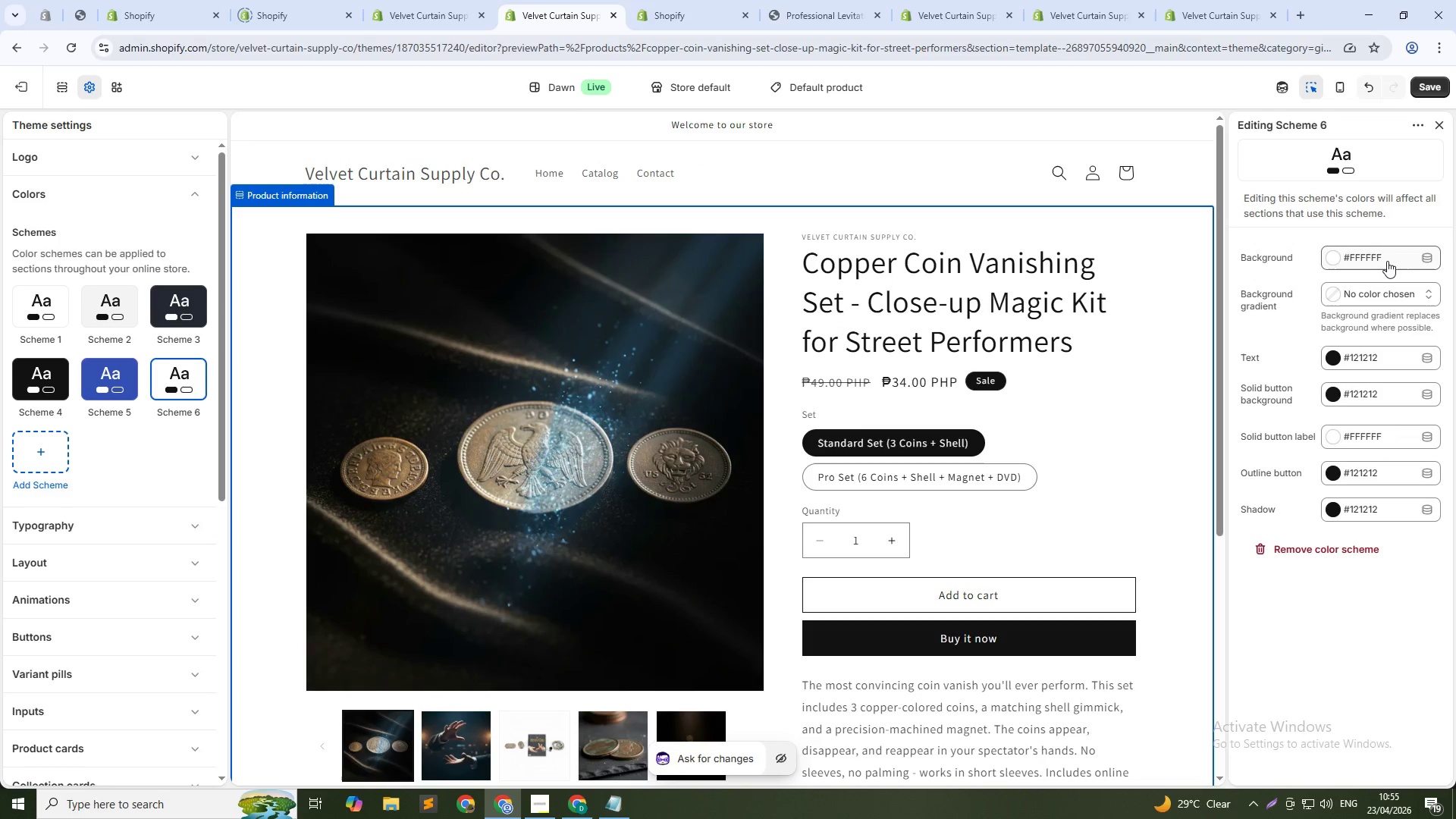 
triple_click([1387, 261])
 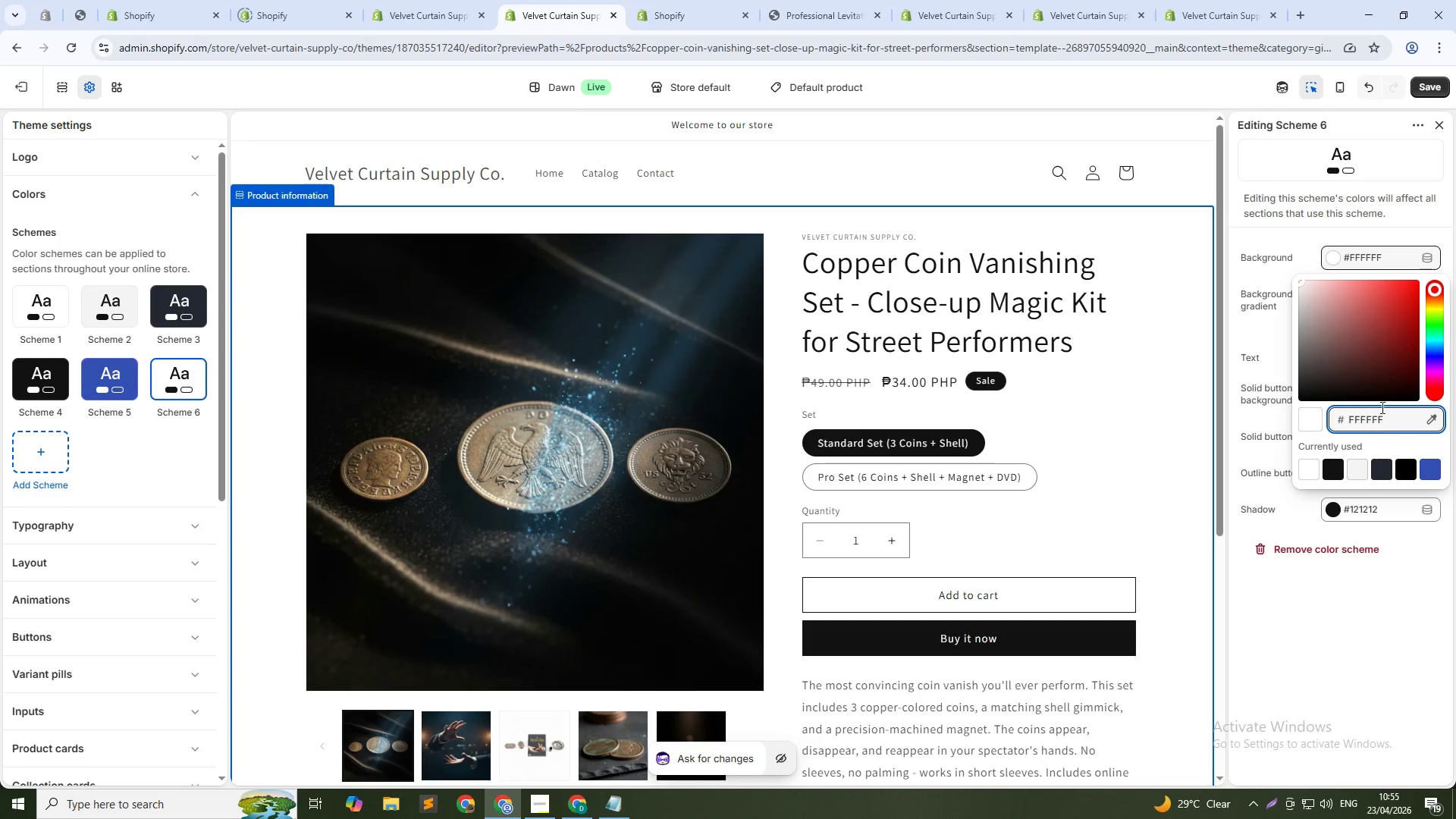 
double_click([1382, 408])
 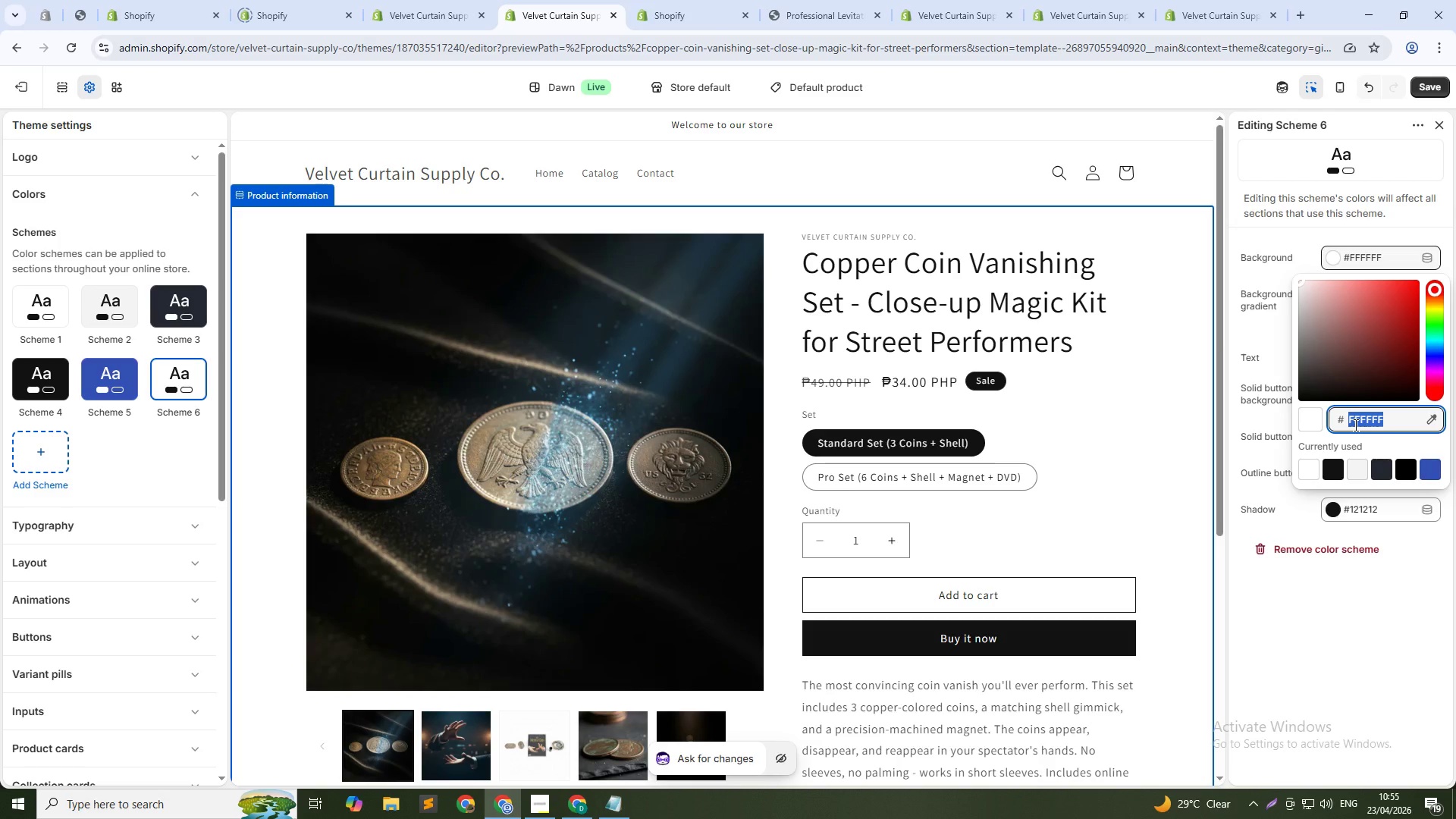 
key(Numpad0)
 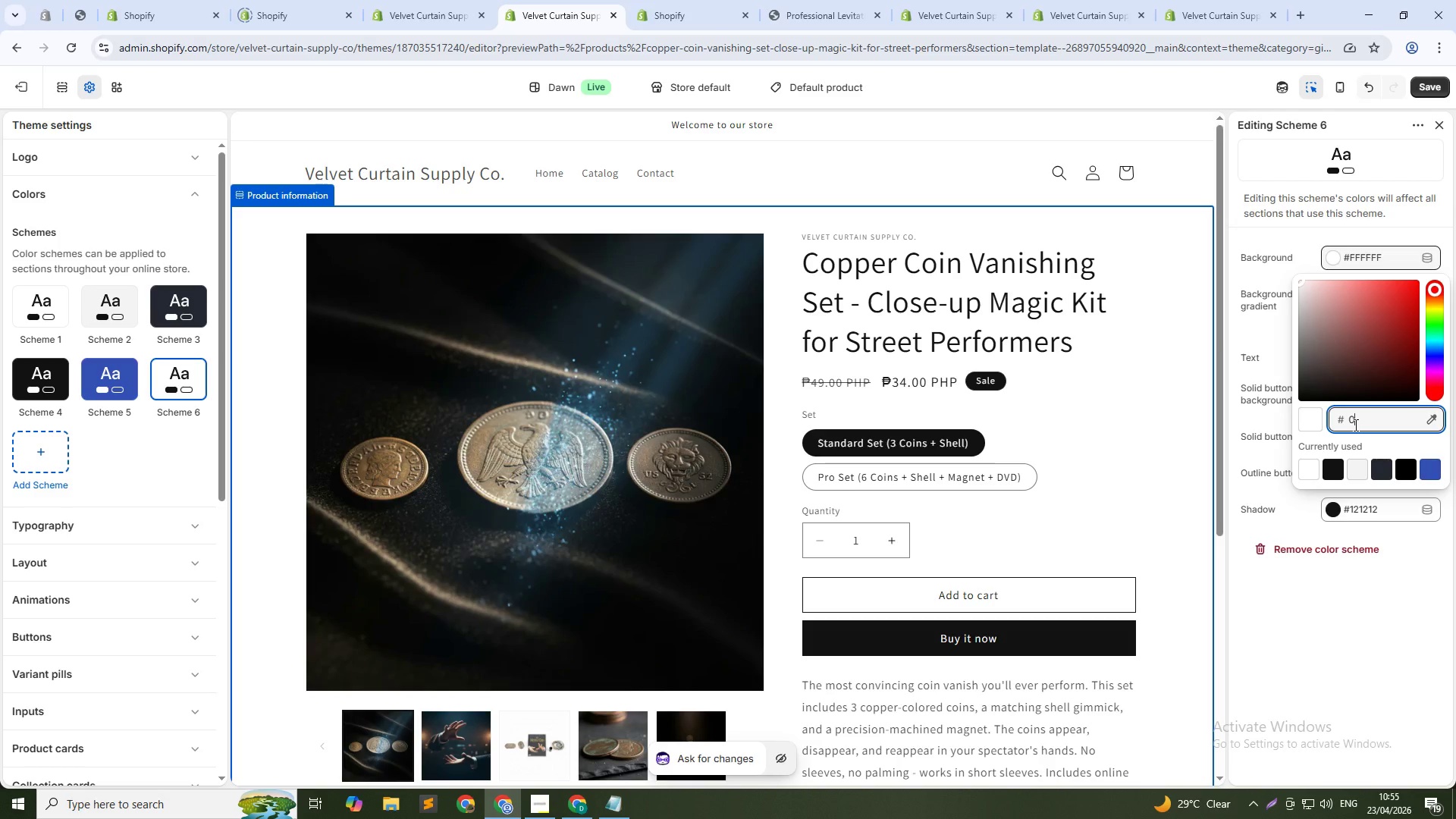 
key(Shift+A)
 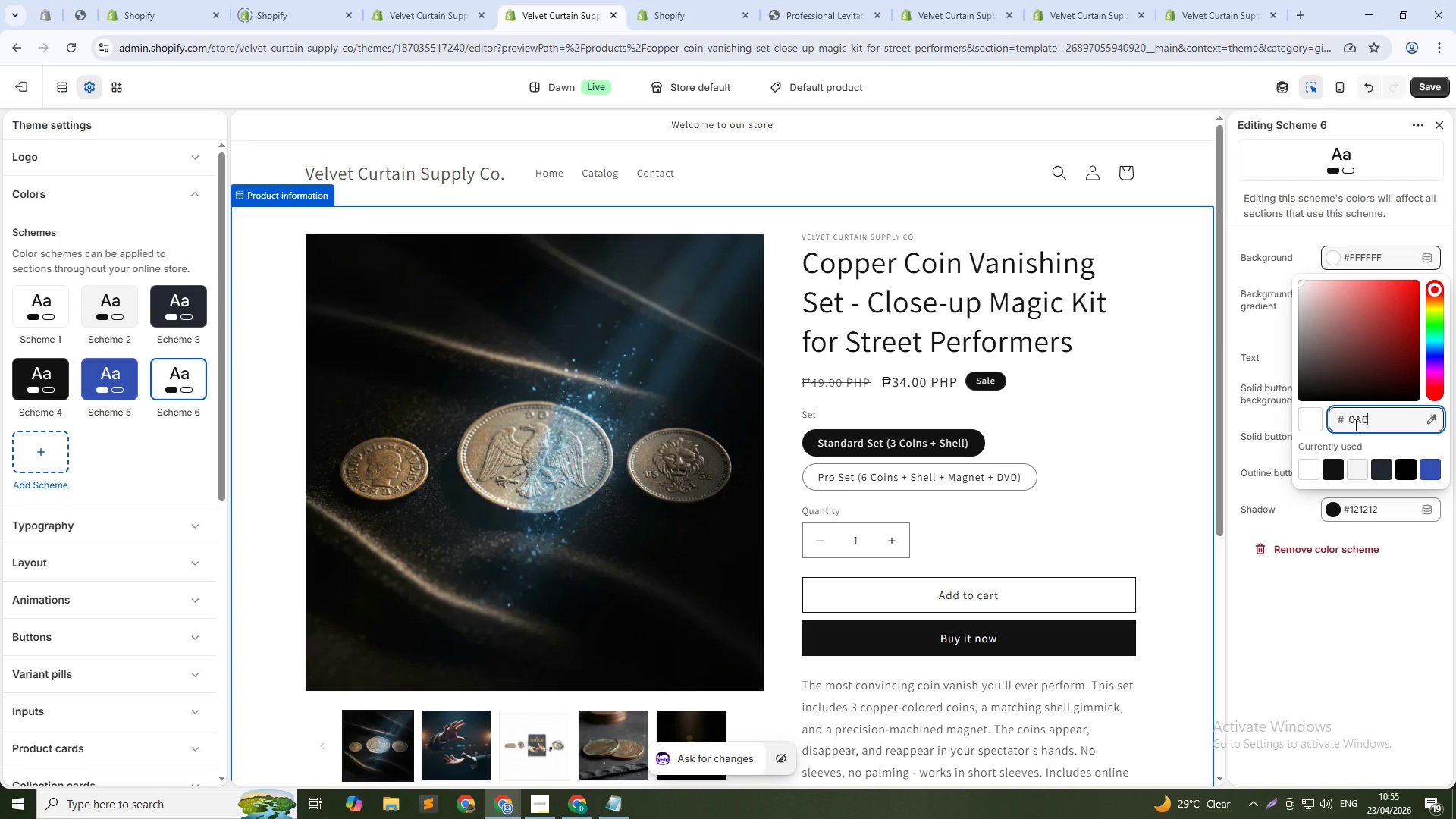 
key(Numpad0)
 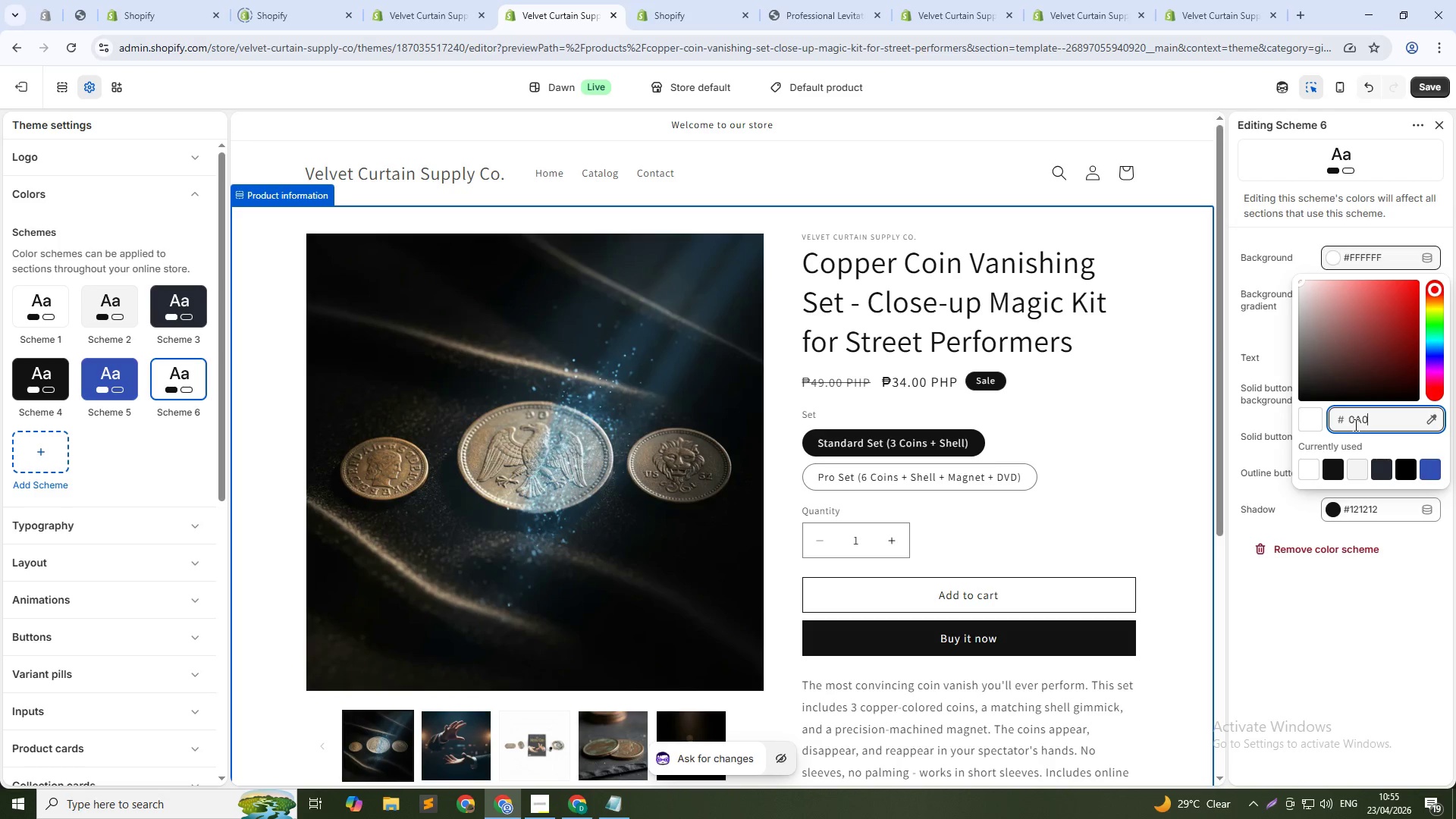 
key(Shift+ShiftLeft)
 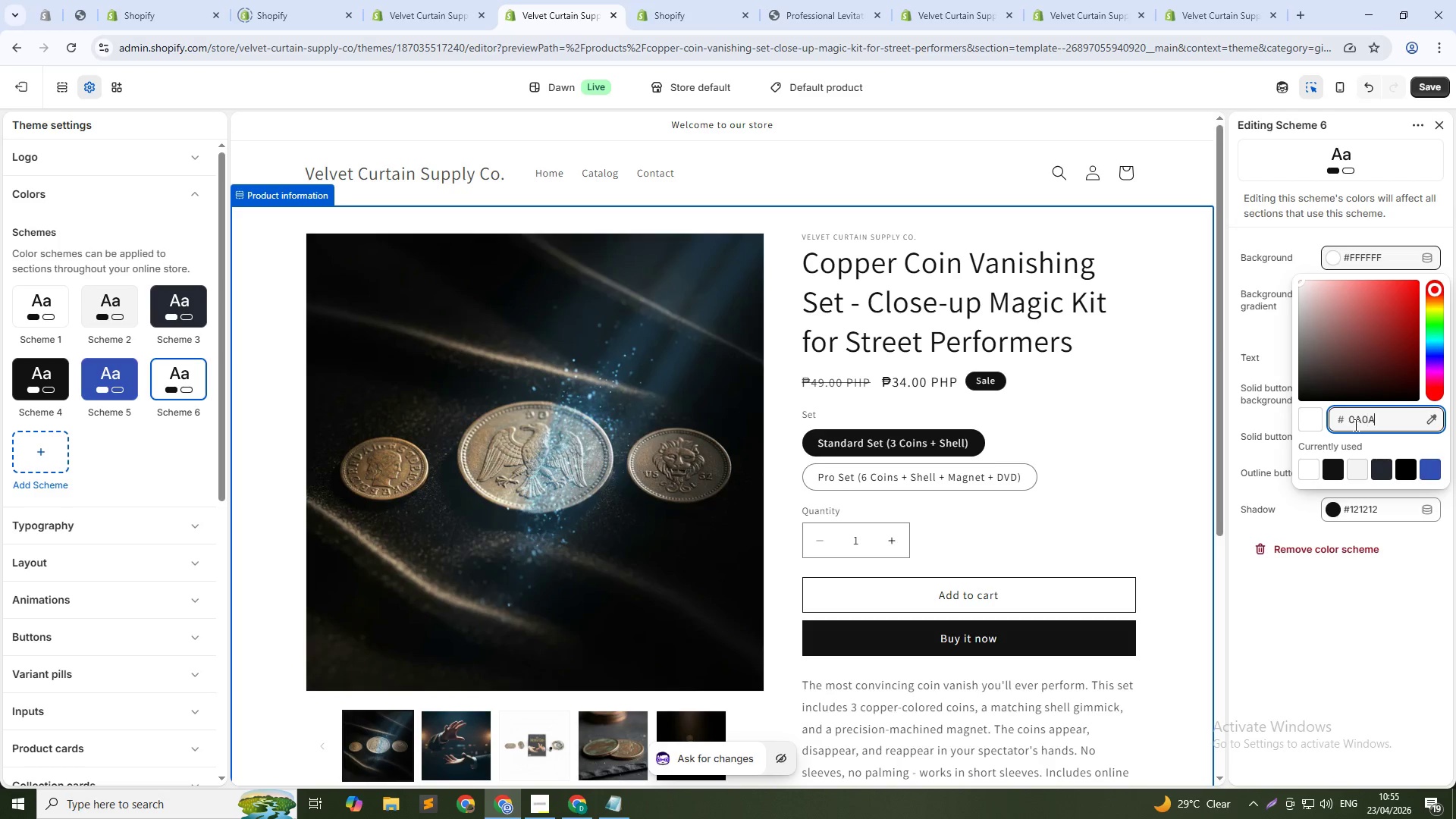 
key(Shift+A)
 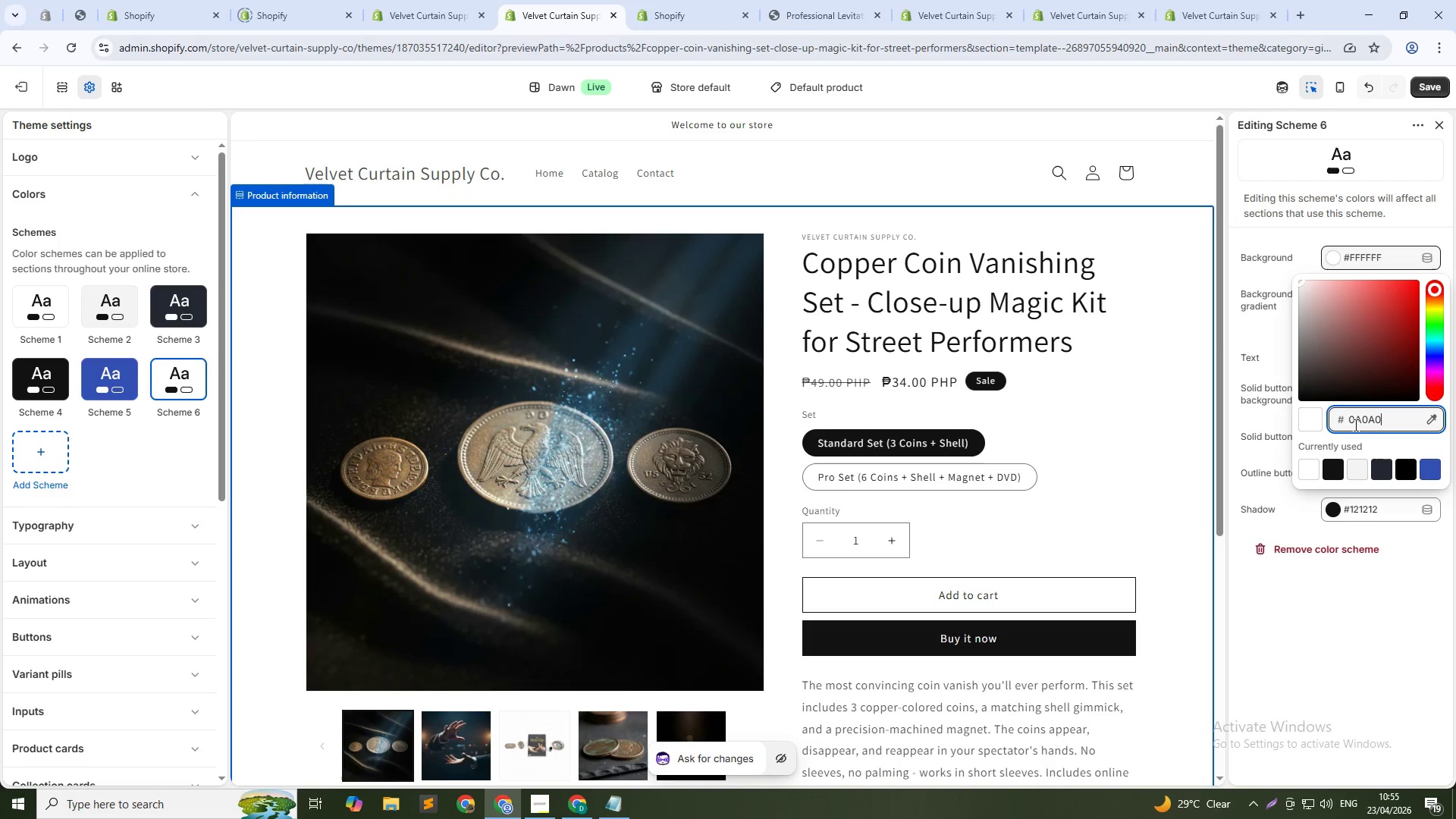 
key(Numpad0)
 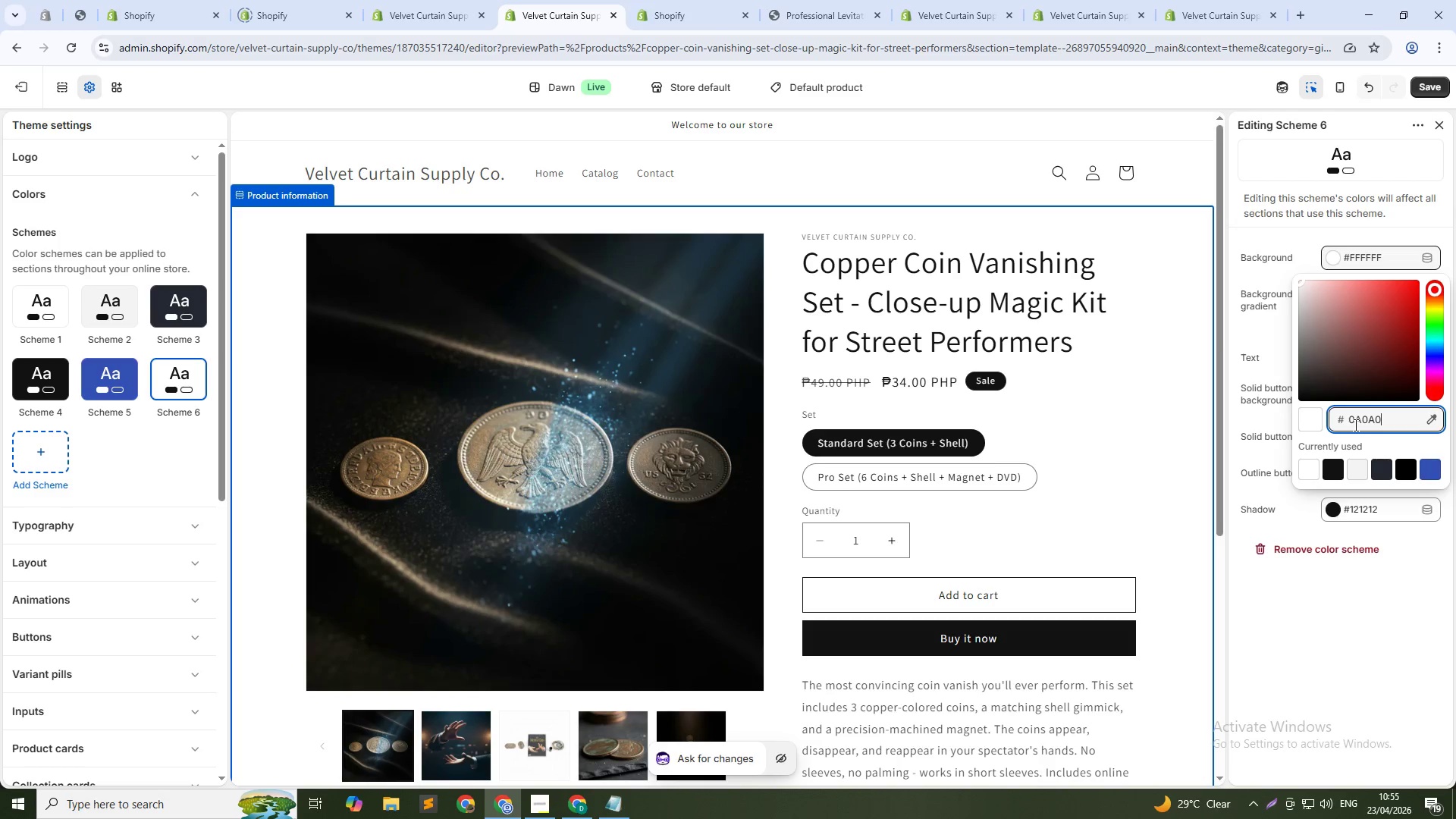 
key(Shift+ShiftLeft)
 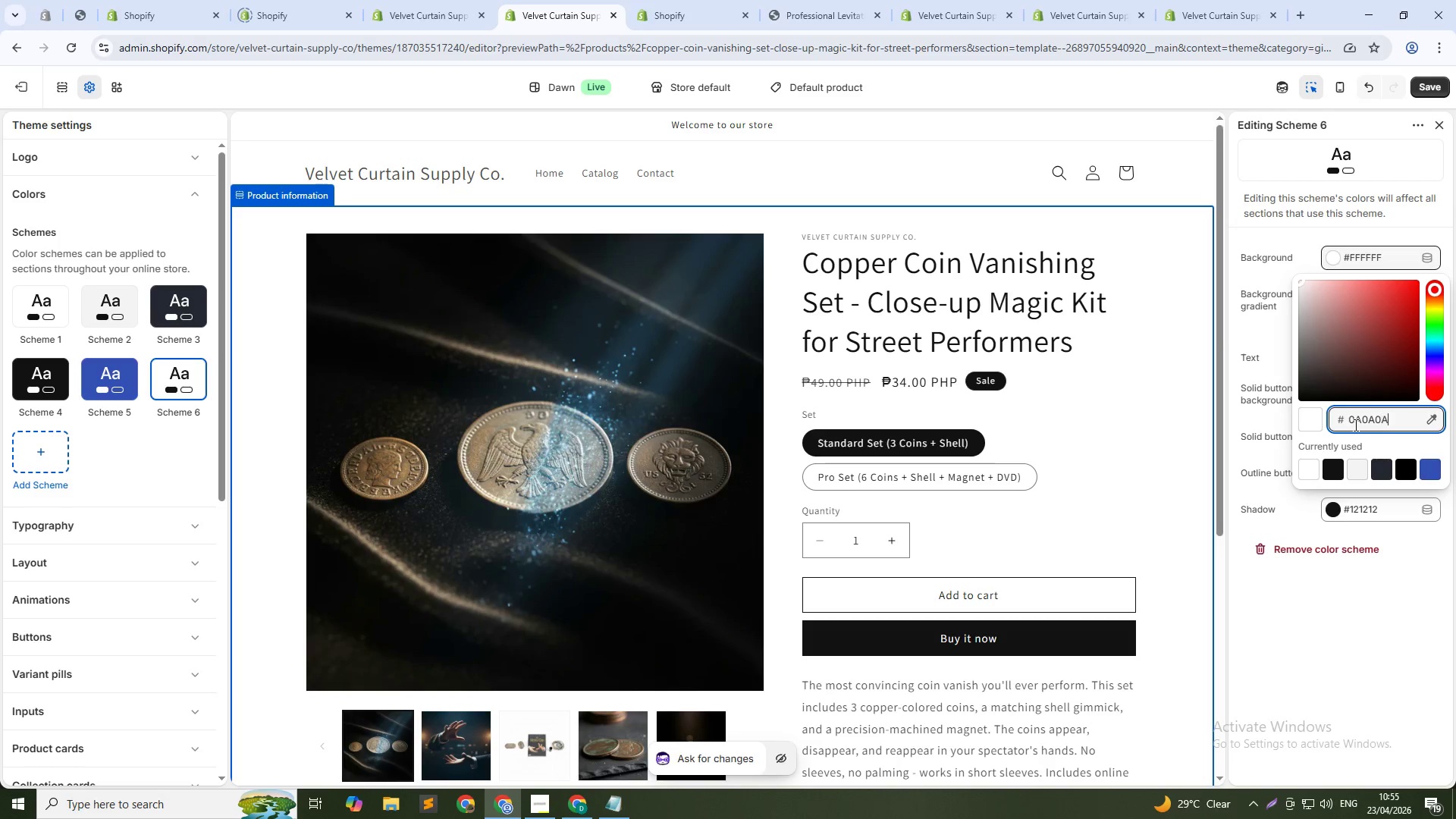 
key(Shift+A)
 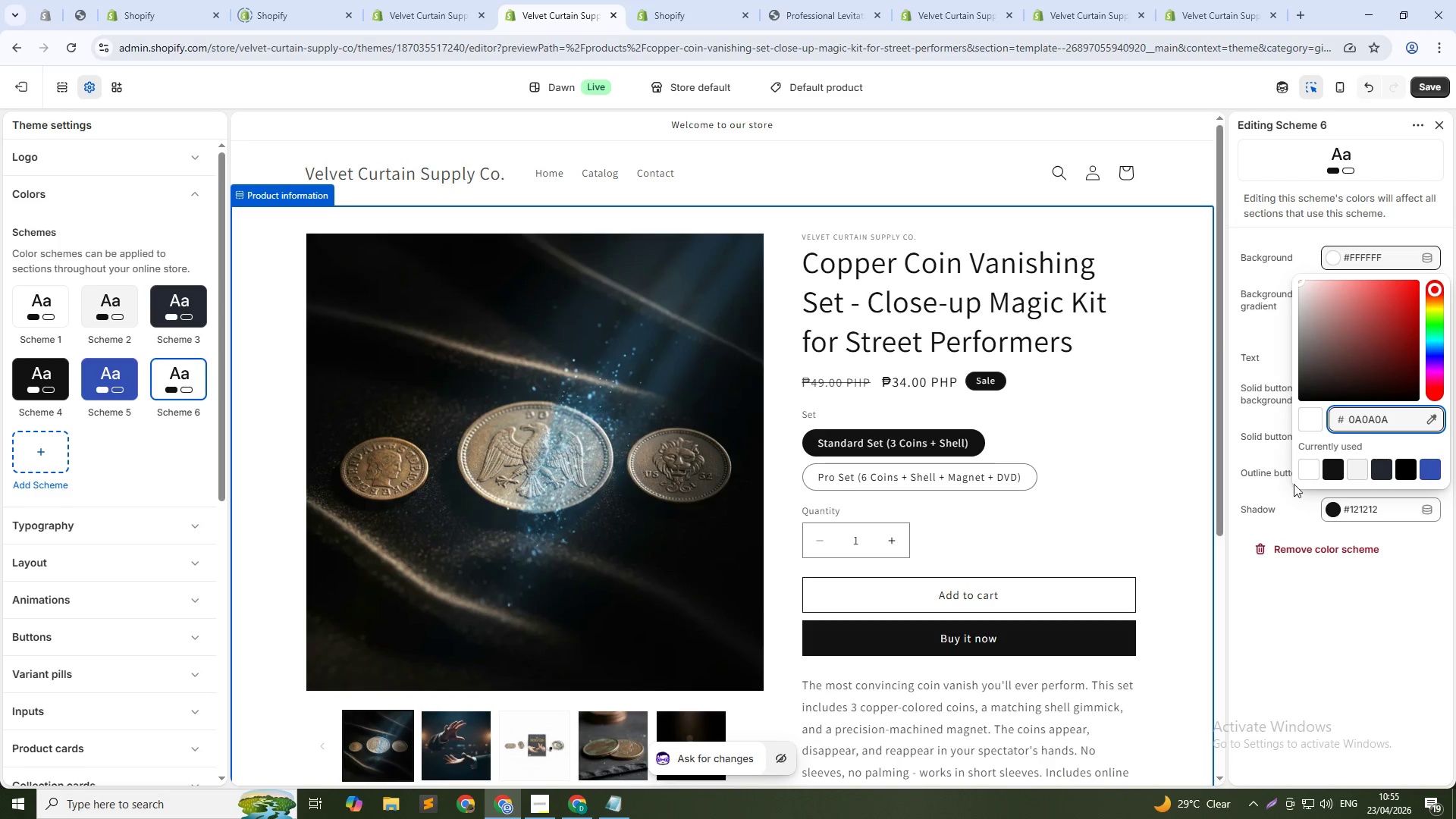 
left_click([1326, 684])
 